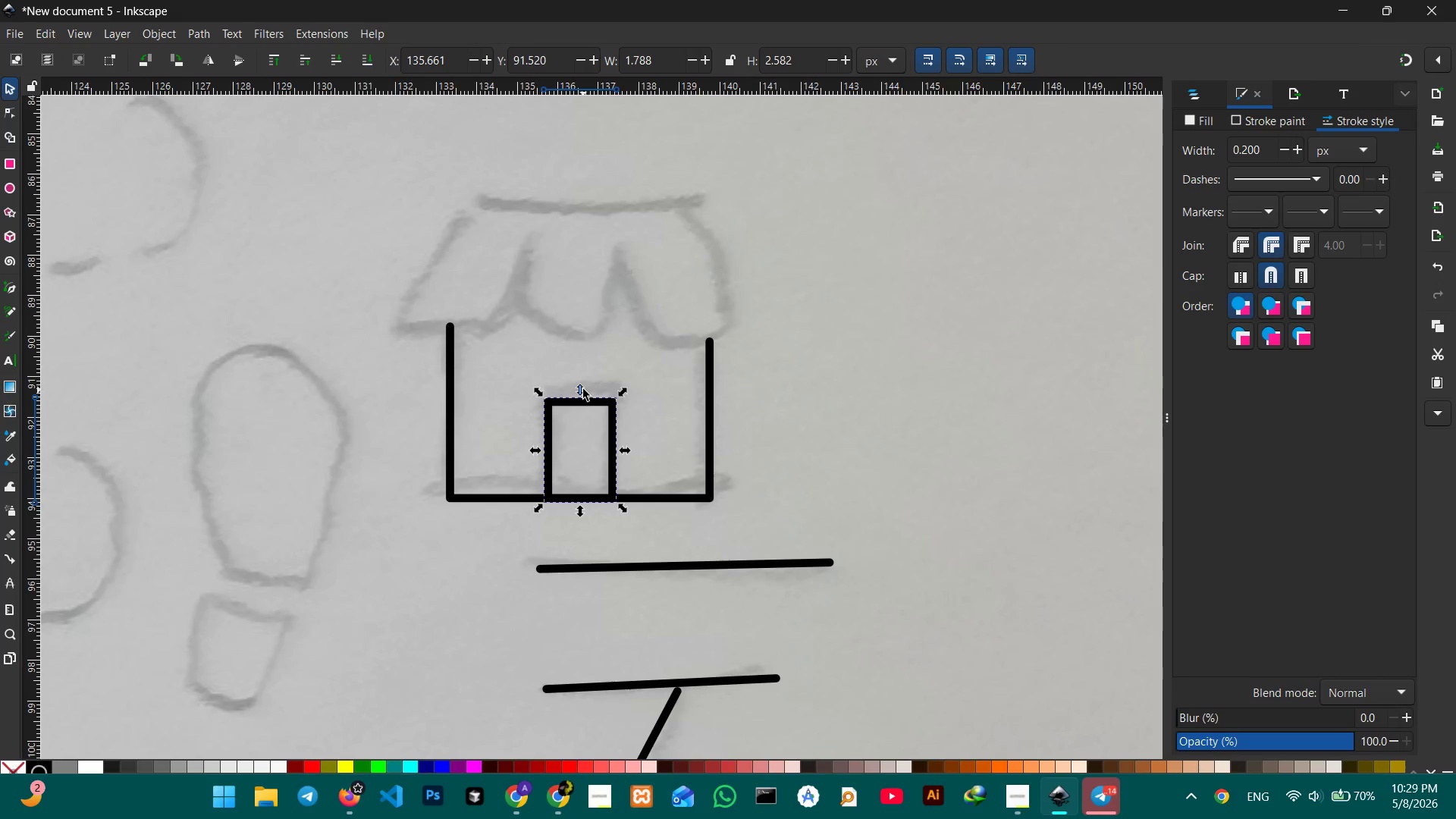 
left_click_drag(start_coordinate=[583, 389], to_coordinate=[581, 373])
 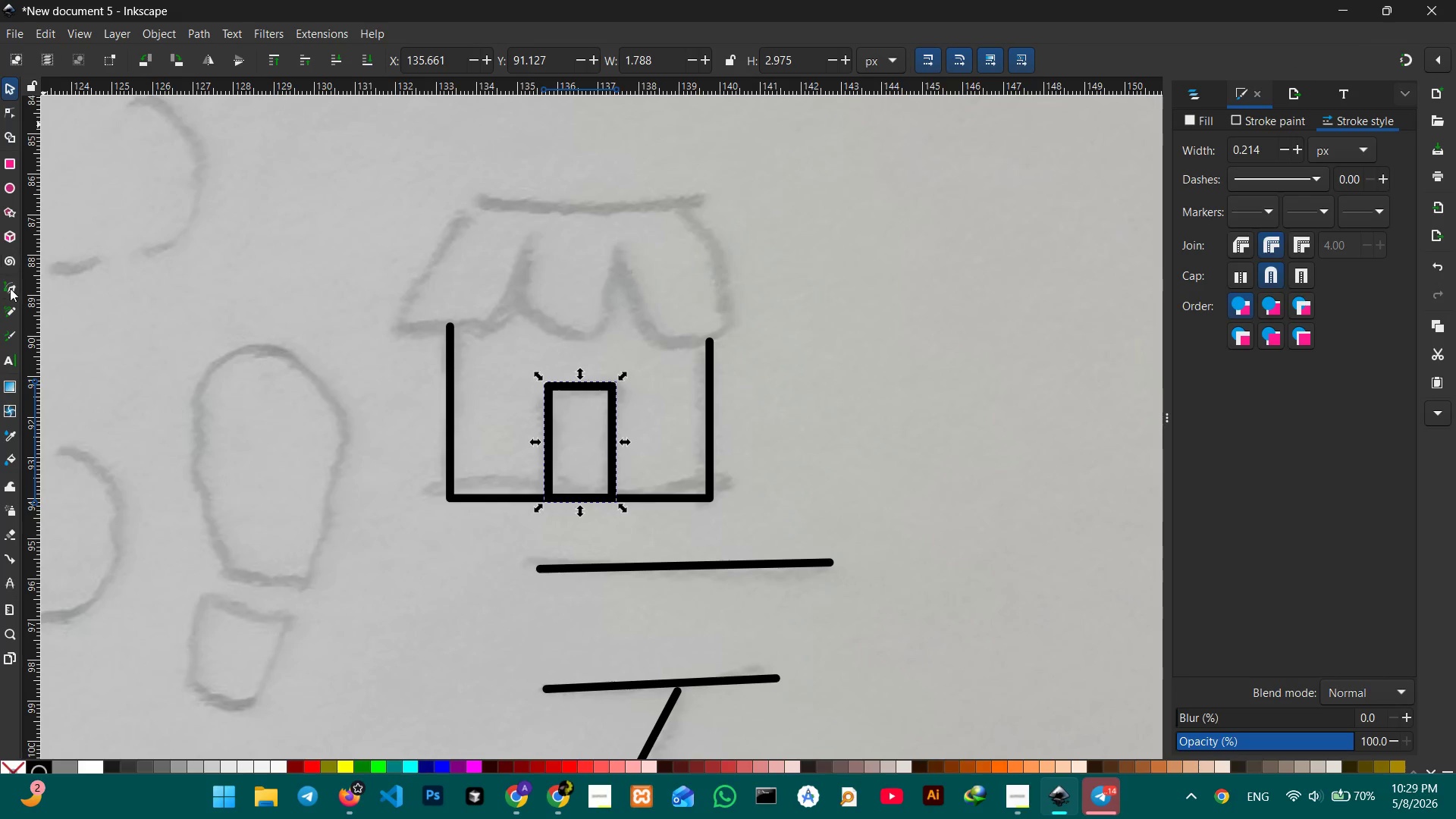 
left_click([10, 288])
 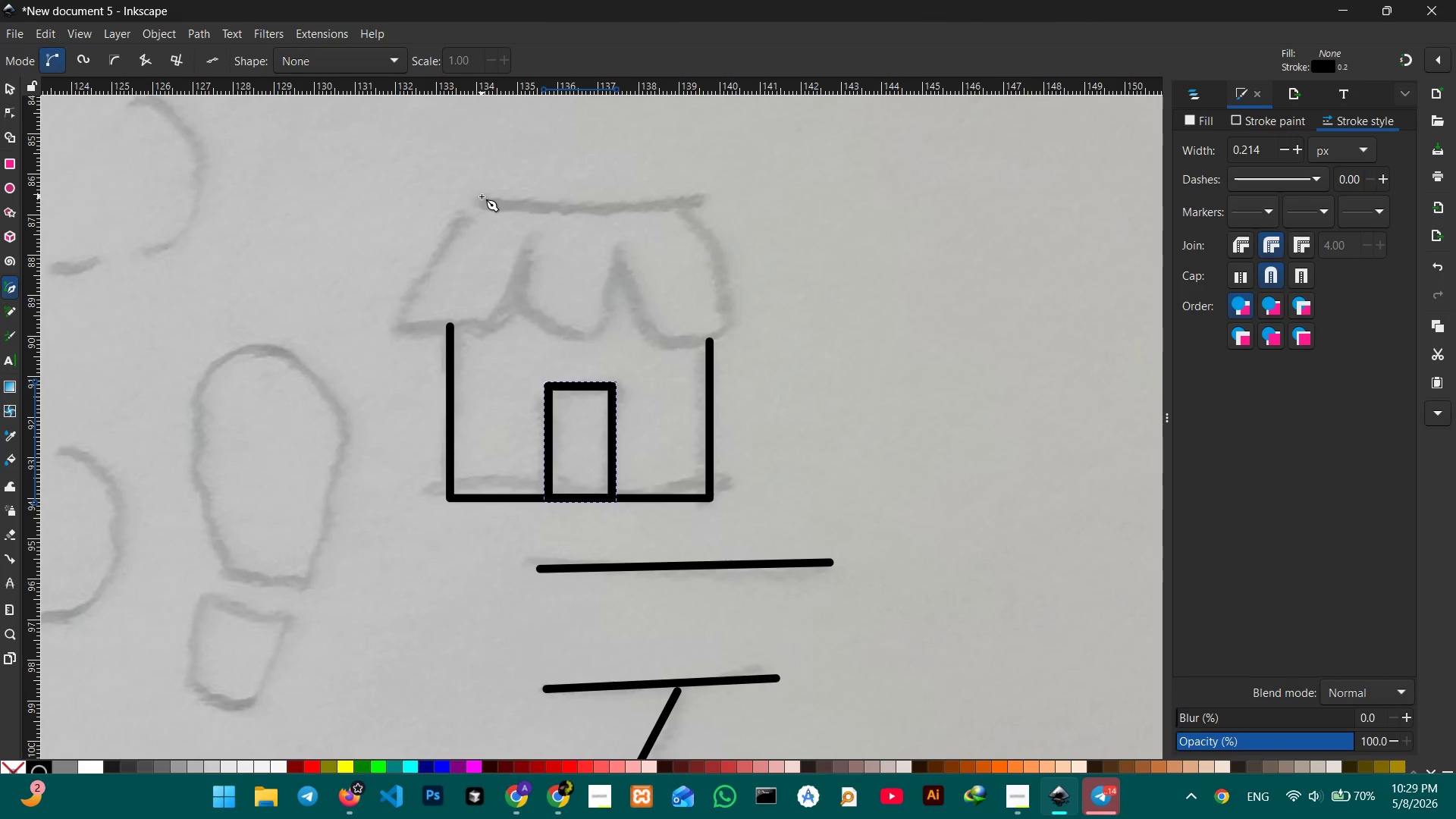 
left_click_drag(start_coordinate=[479, 200], to_coordinate=[458, 224])
 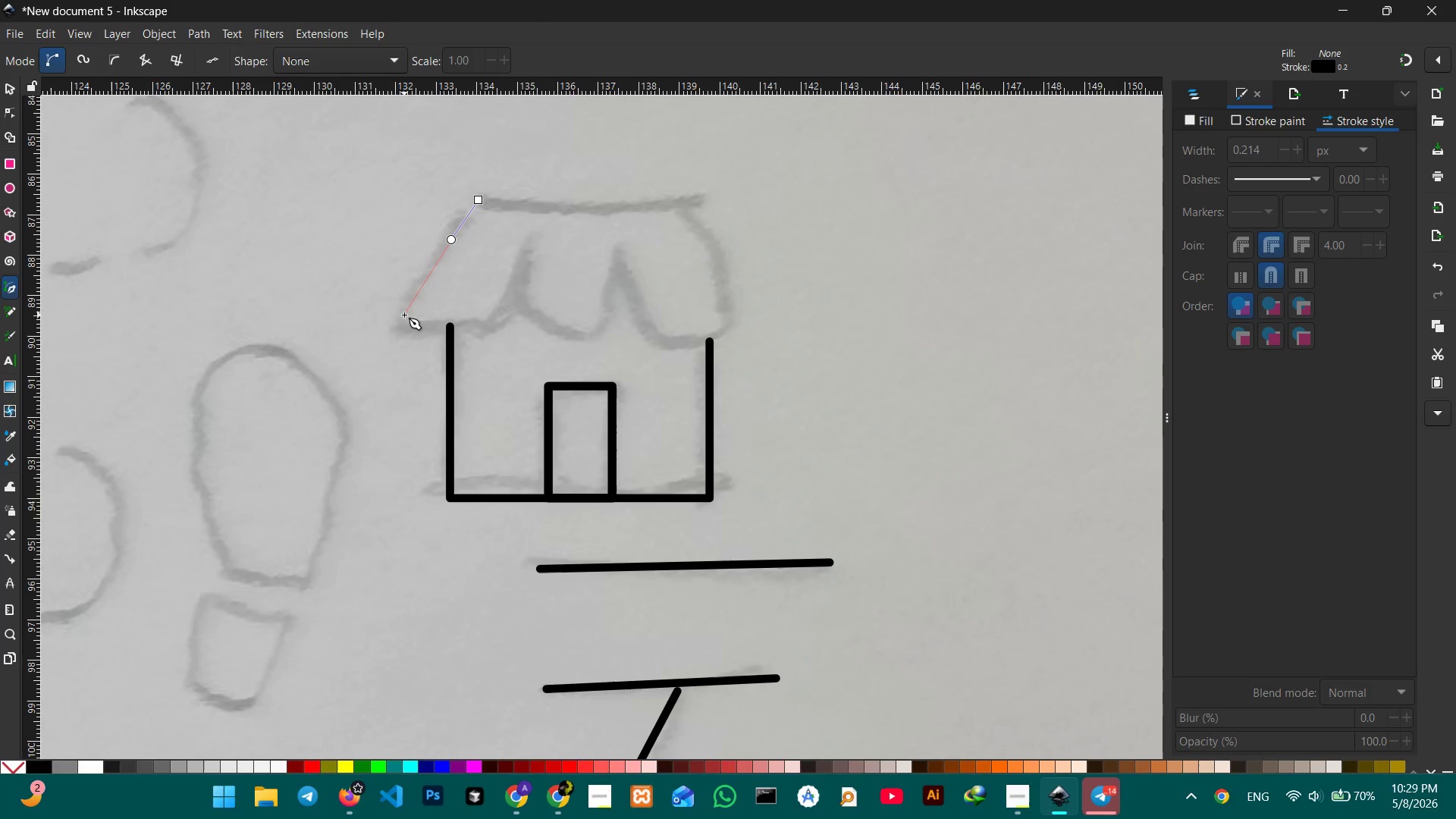 
key(Control+Z)
 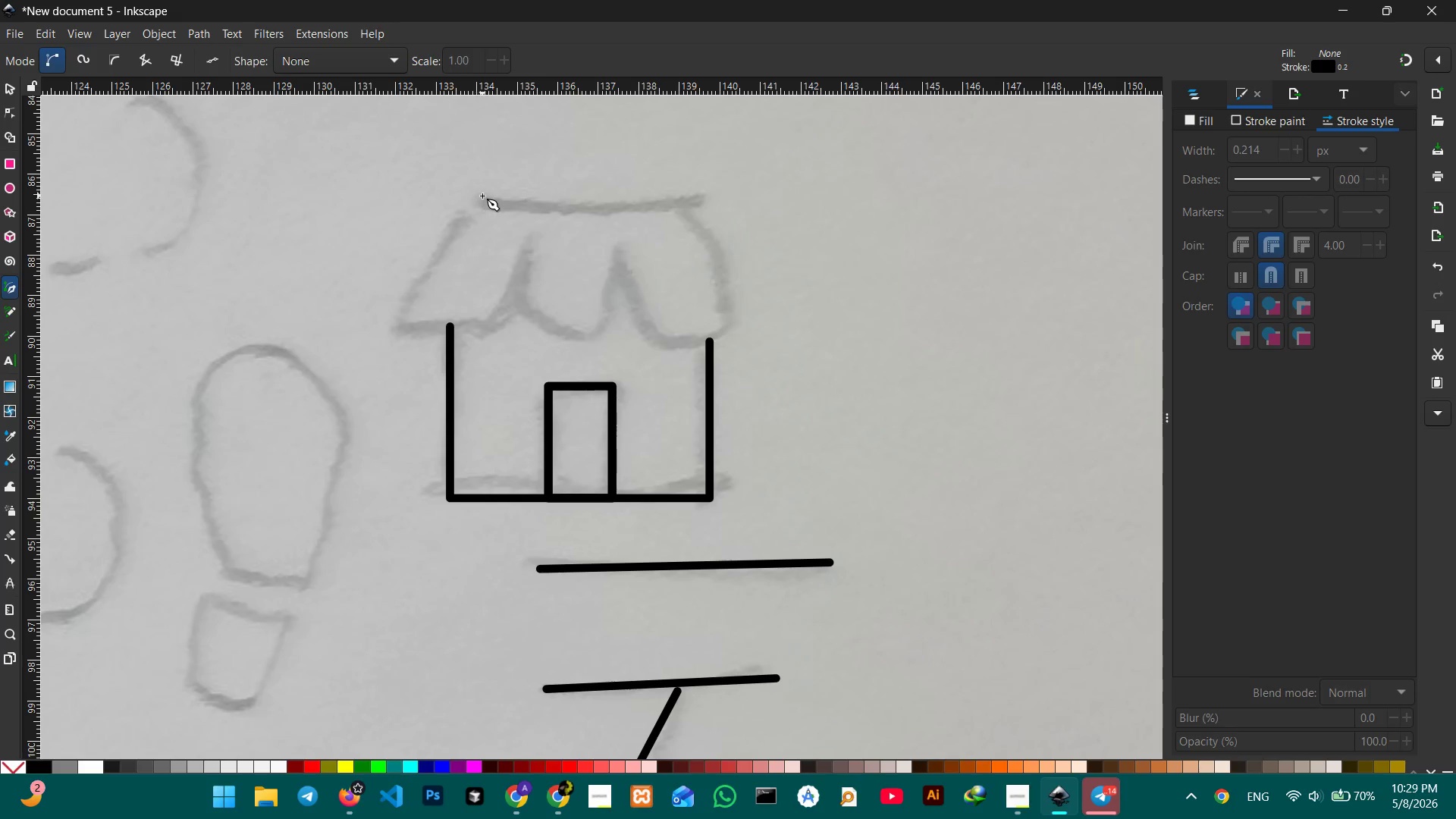 
left_click([477, 197])
 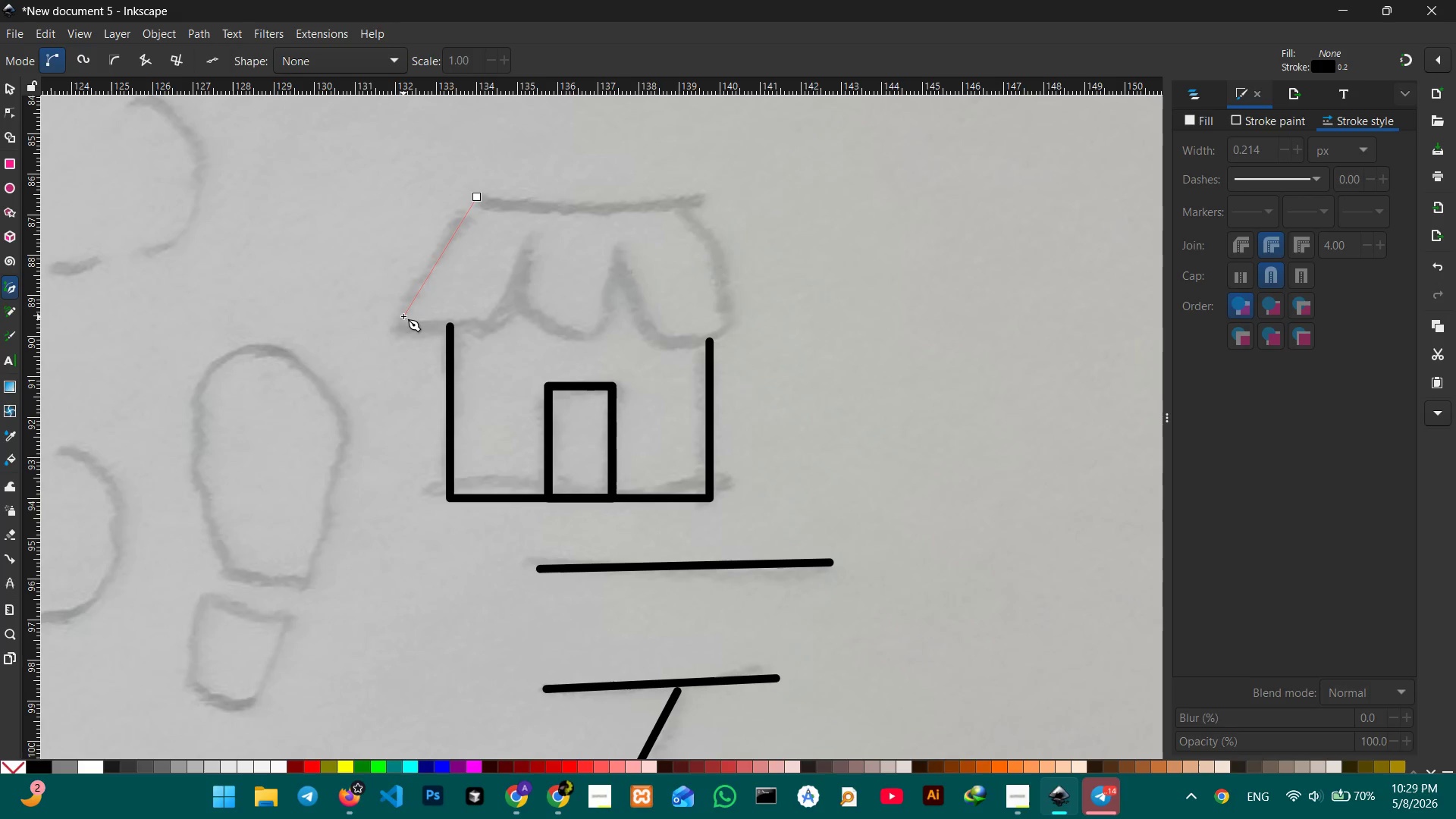 
left_click([403, 312])
 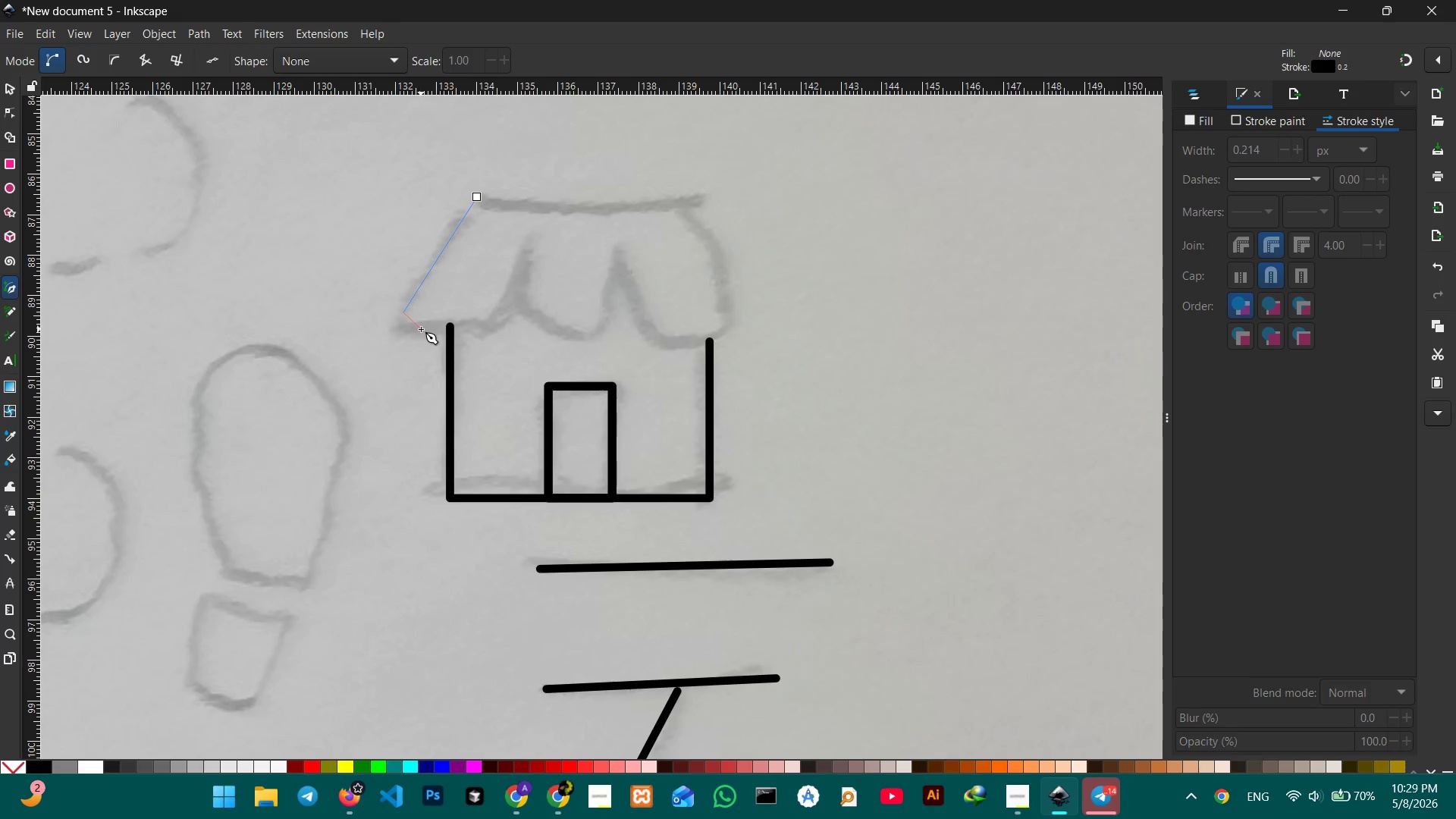 
left_click([421, 329])
 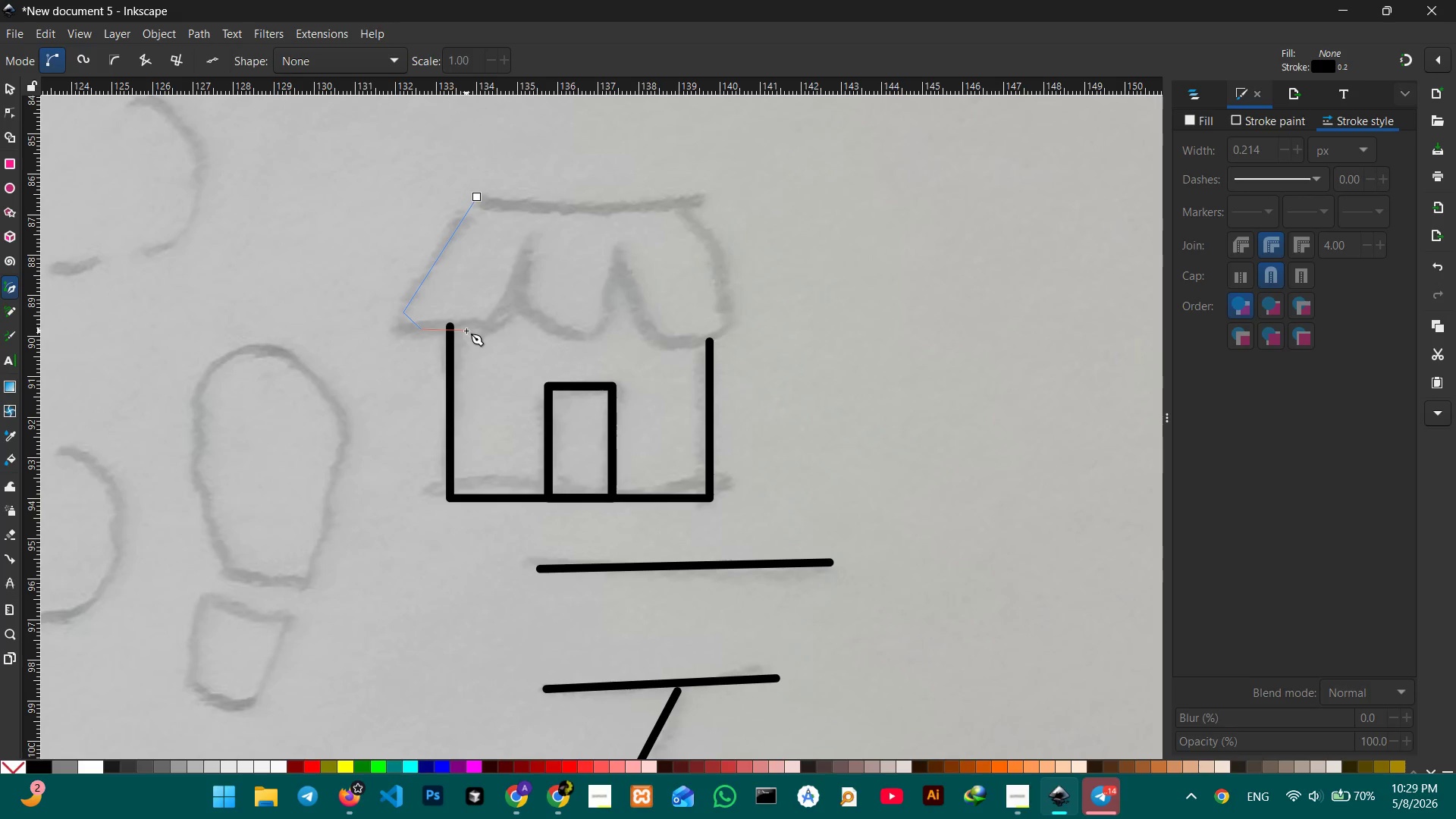 
left_click_drag(start_coordinate=[466, 331], to_coordinate=[471, 331])
 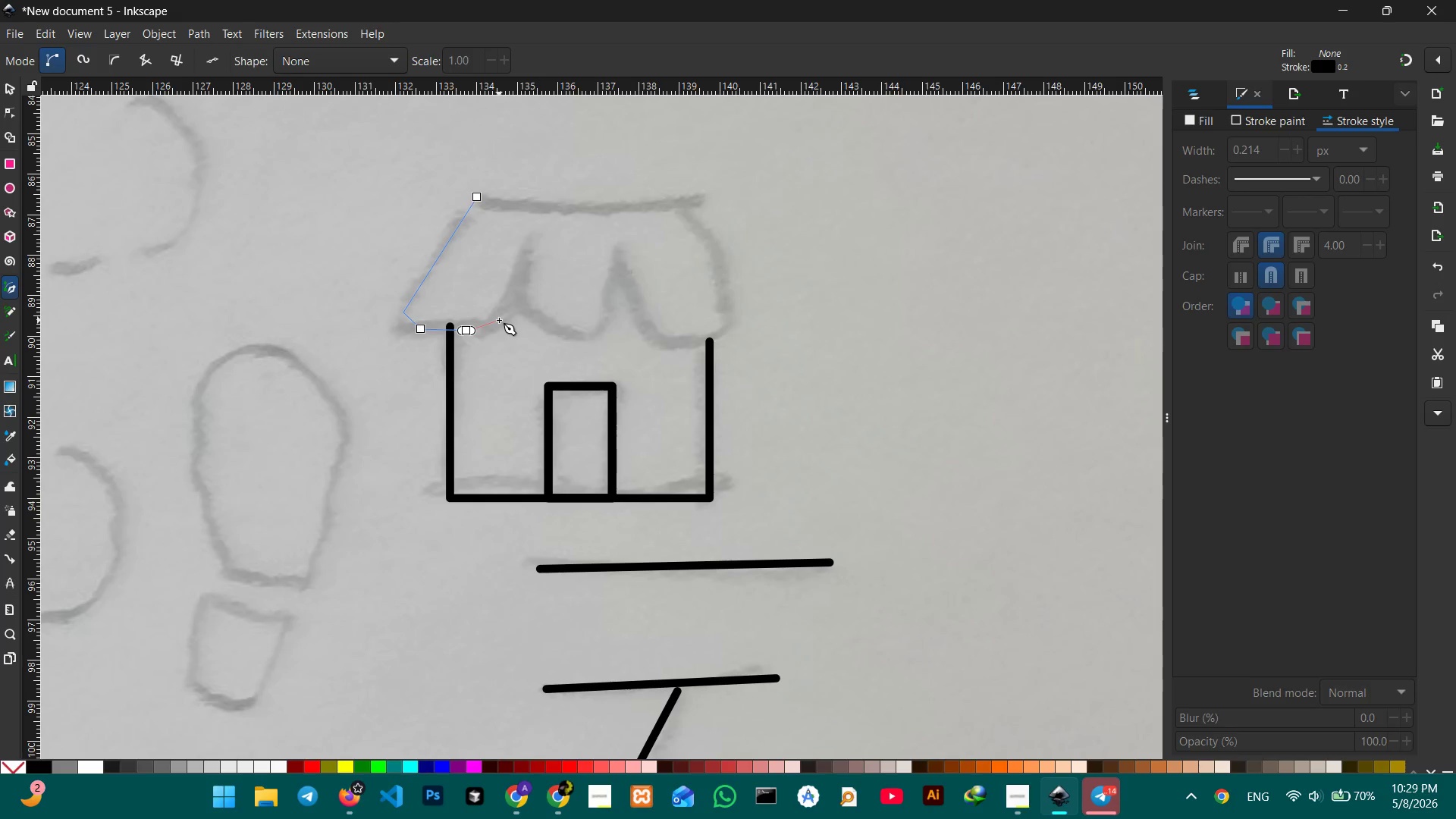 
double_click([499, 320])
 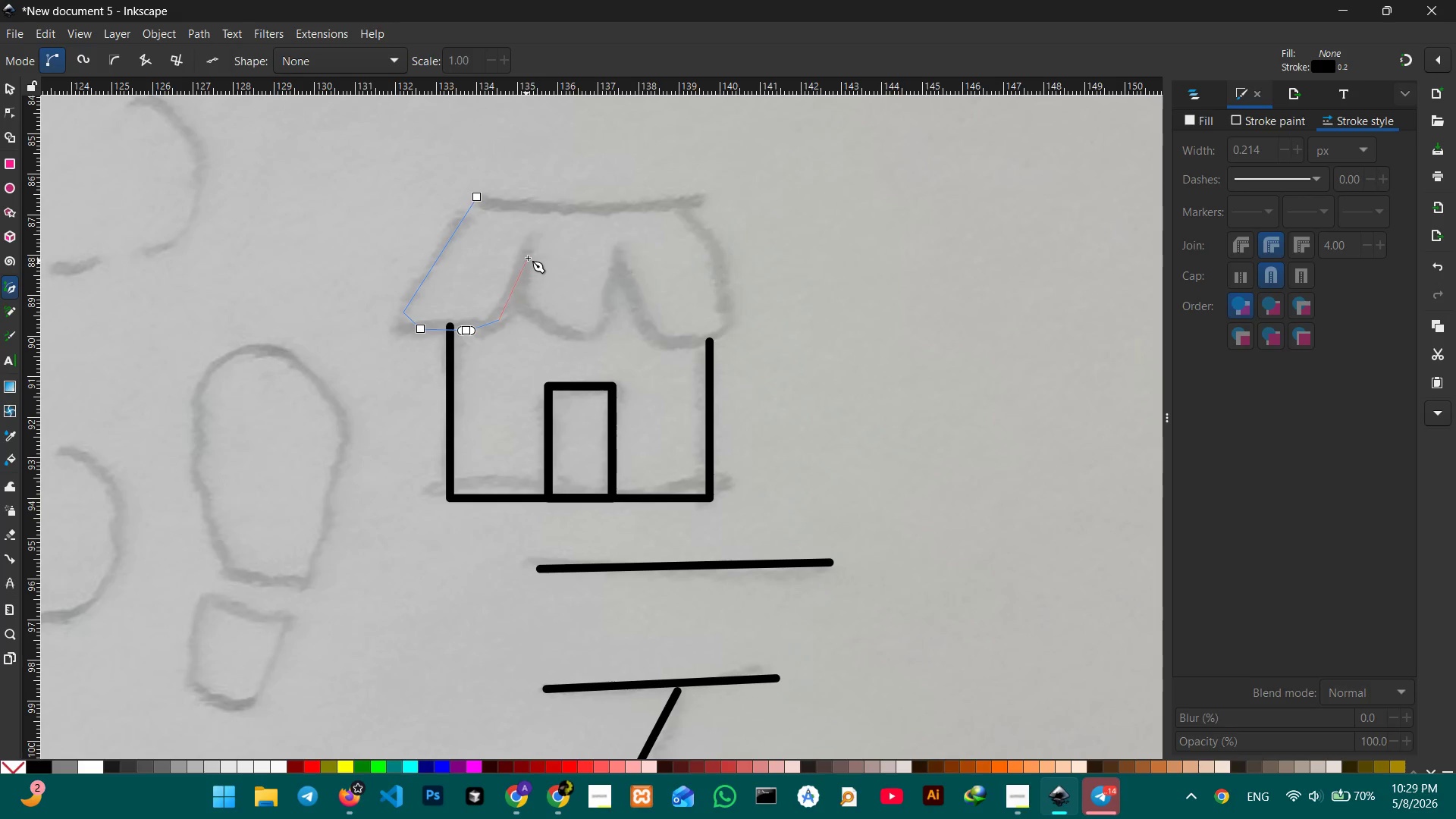 
left_click([528, 257])
 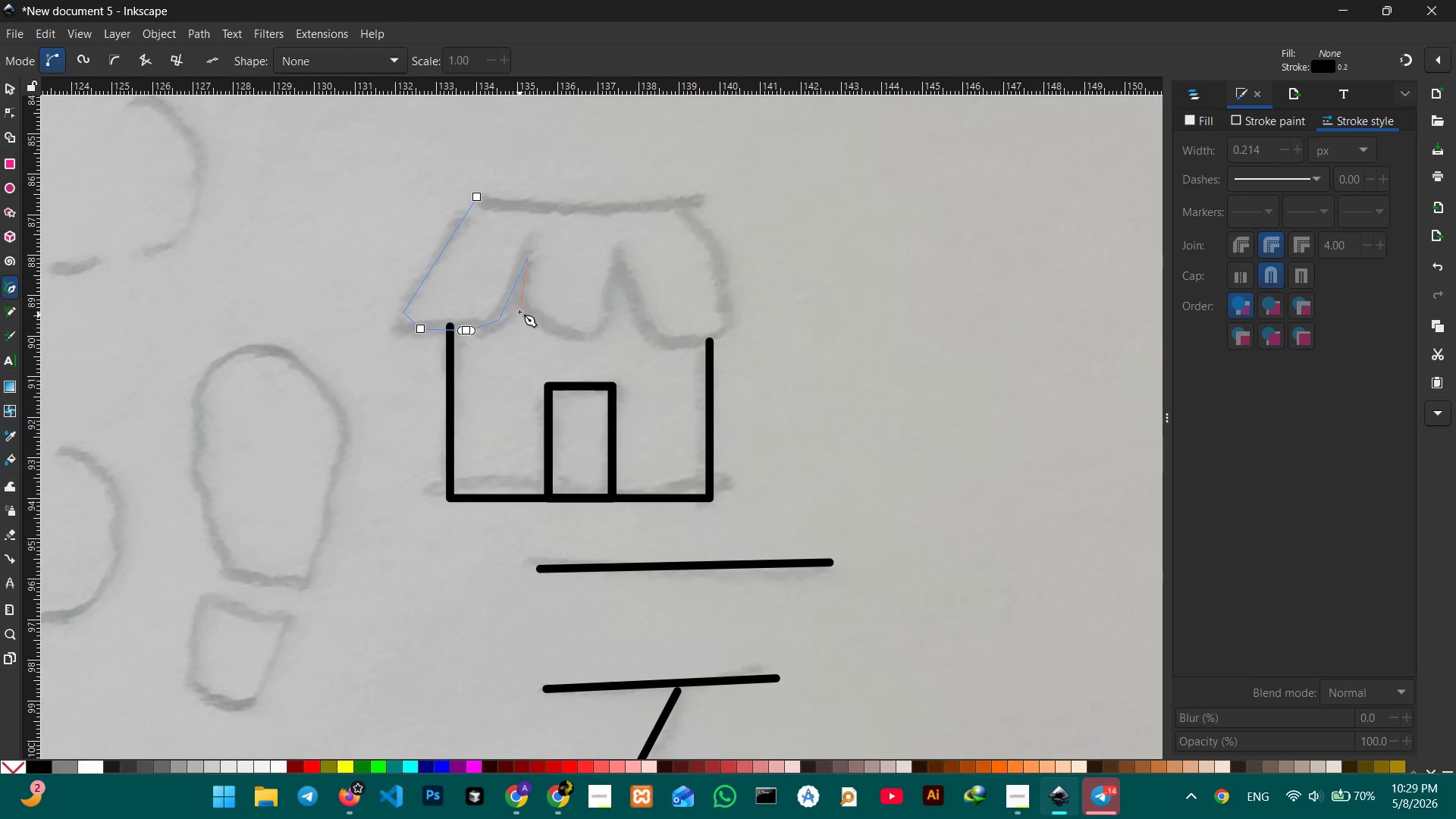 
left_click([519, 311])
 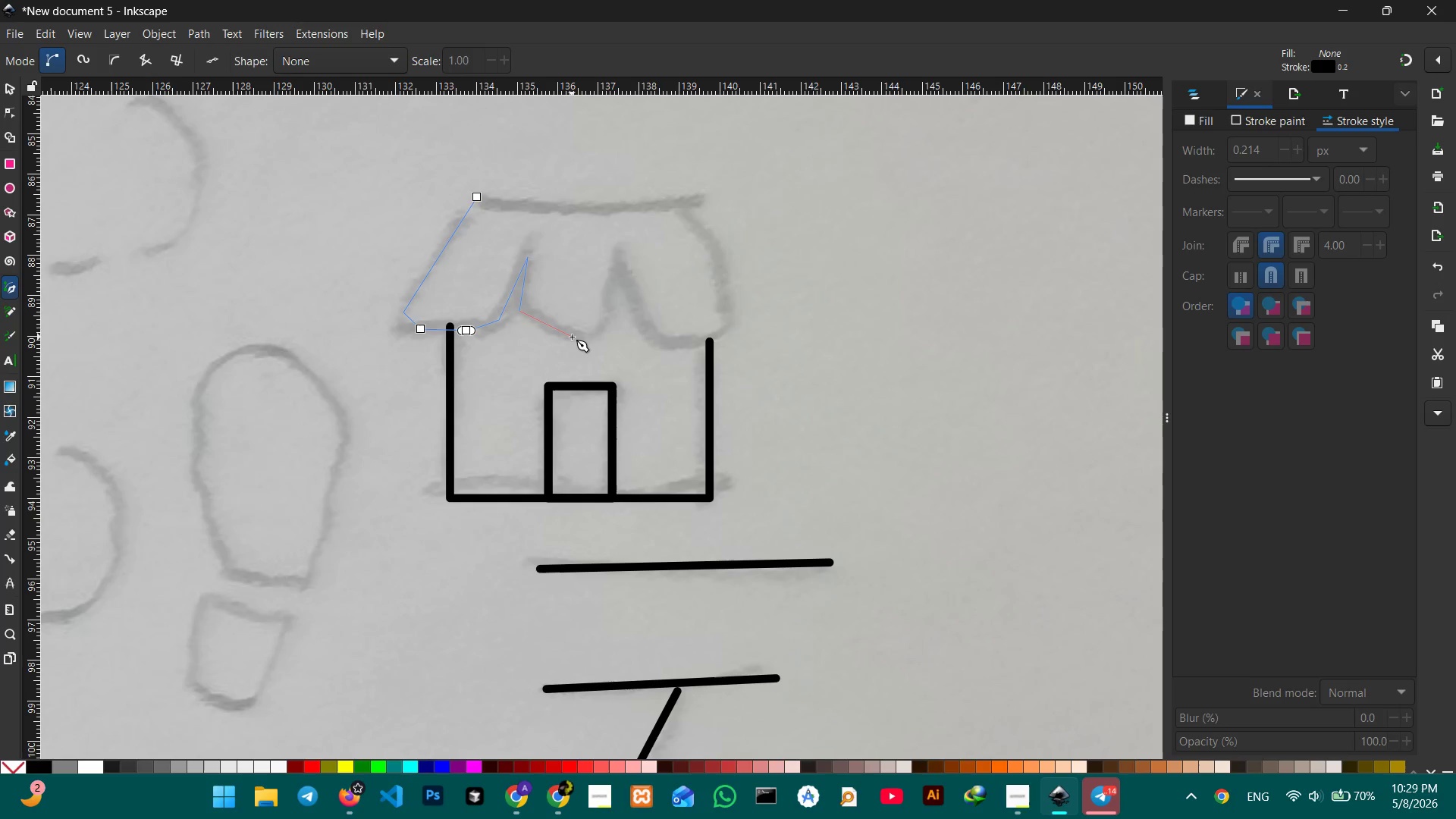 
double_click([572, 337])
 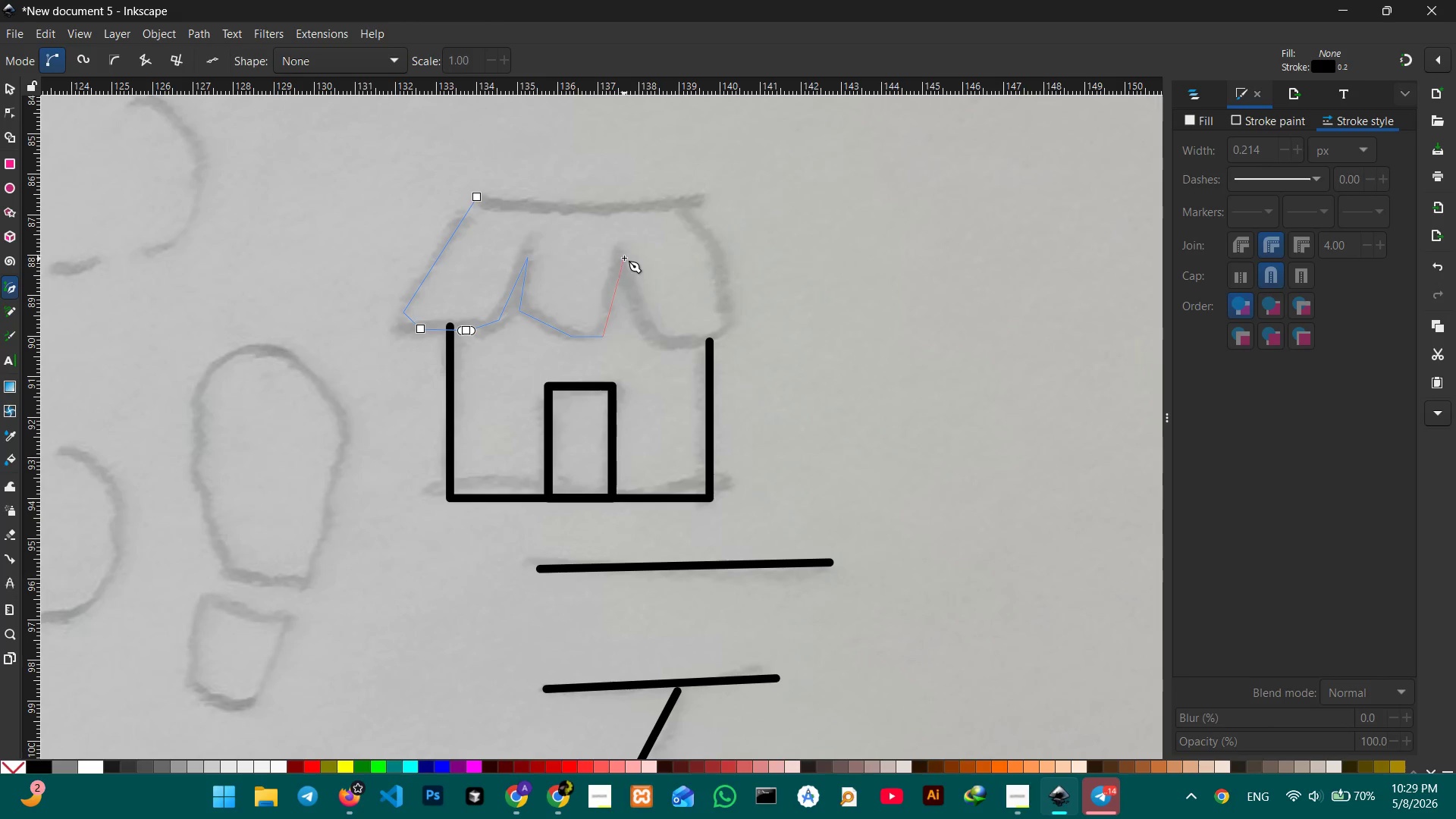 
left_click([624, 258])
 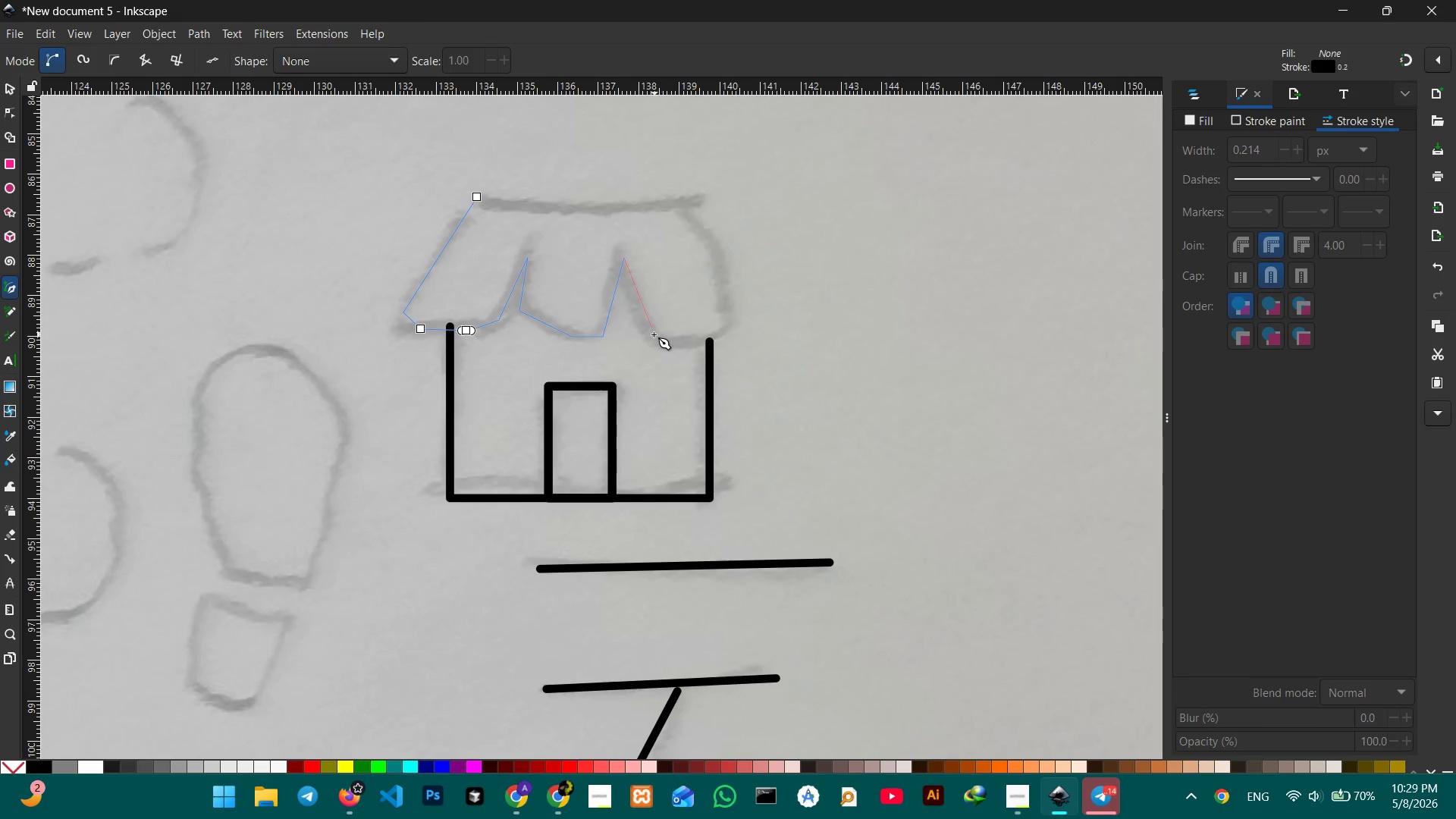 
left_click([654, 334])
 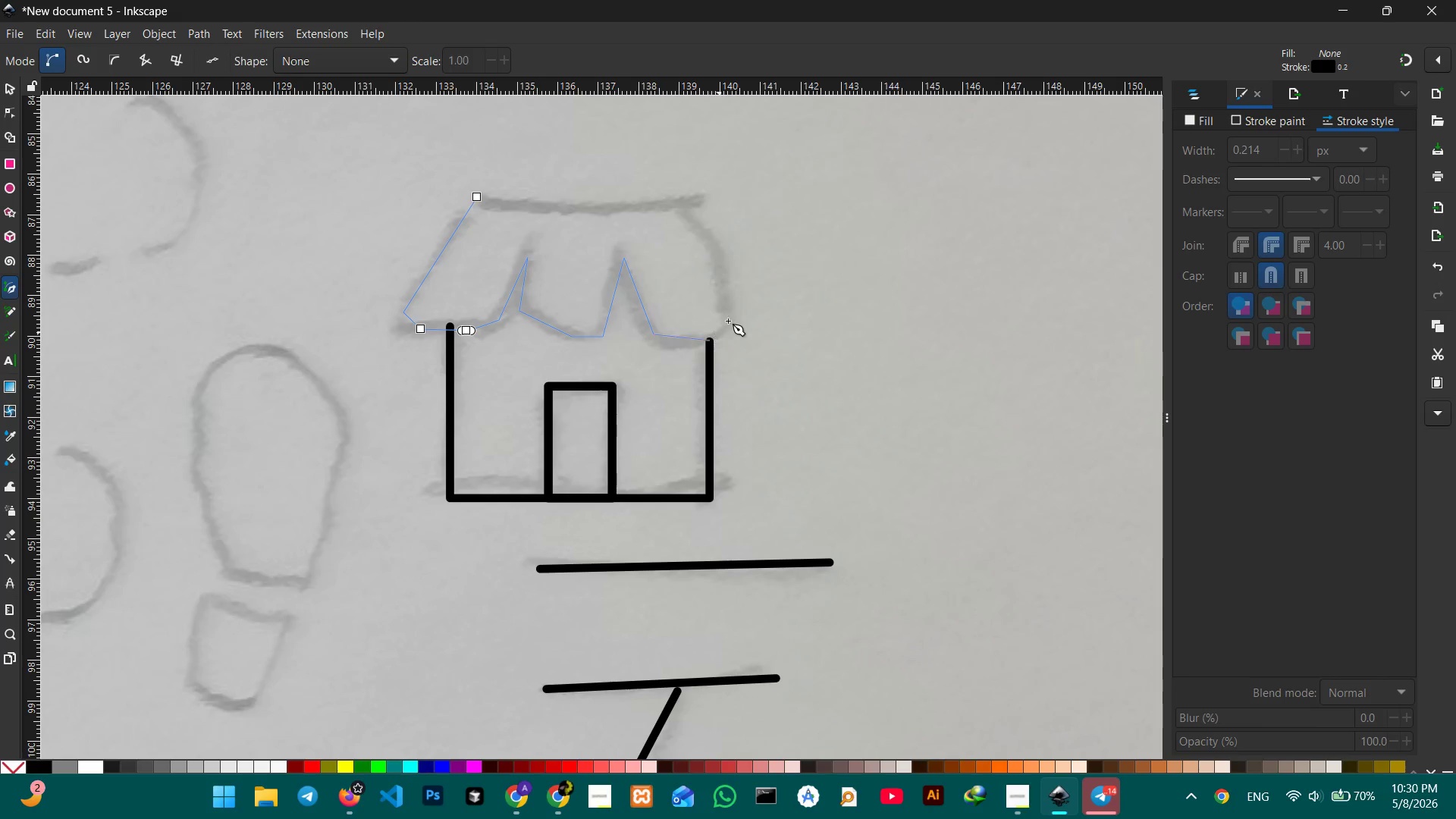 
double_click([728, 321])
 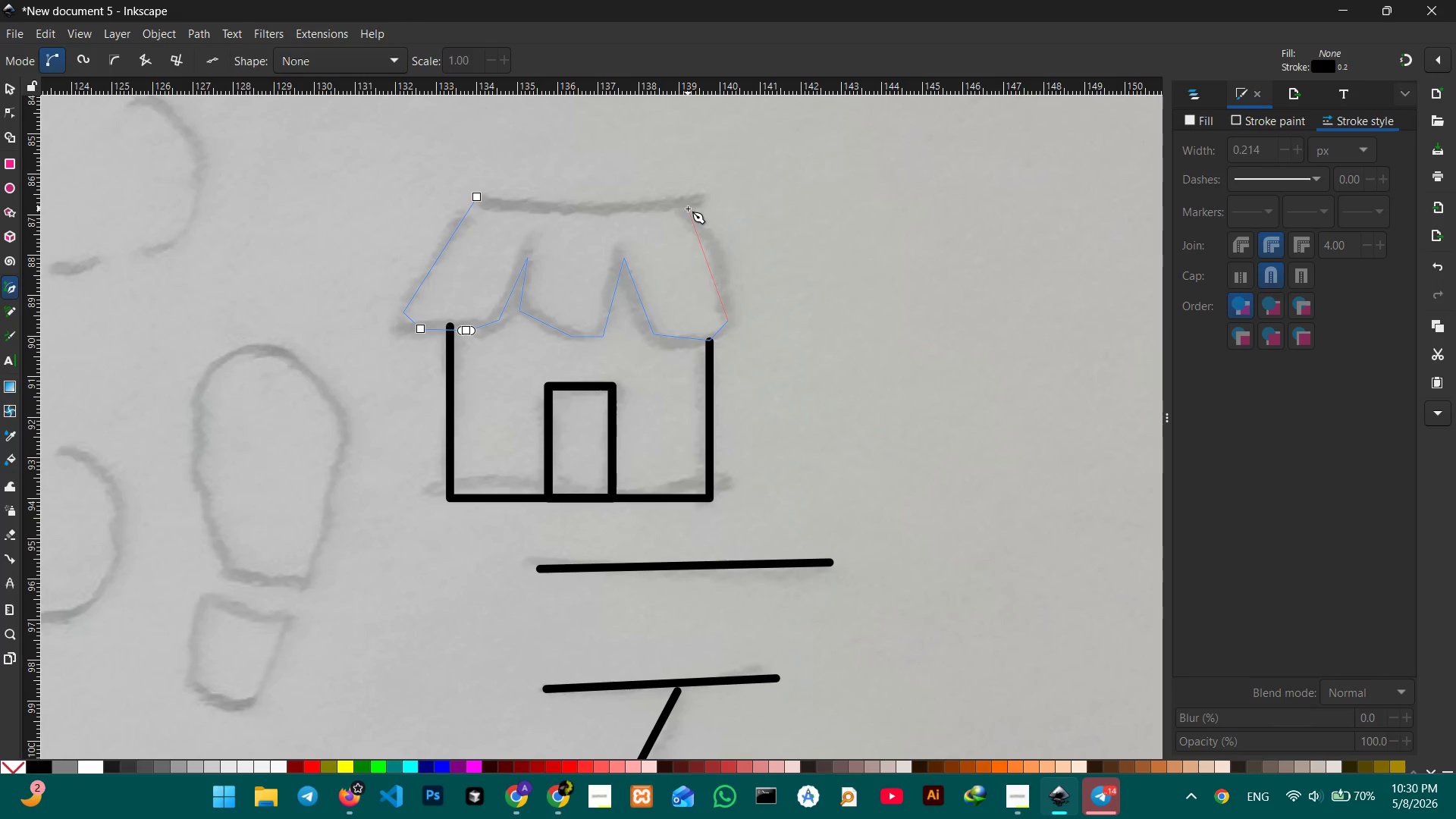 
left_click([688, 205])
 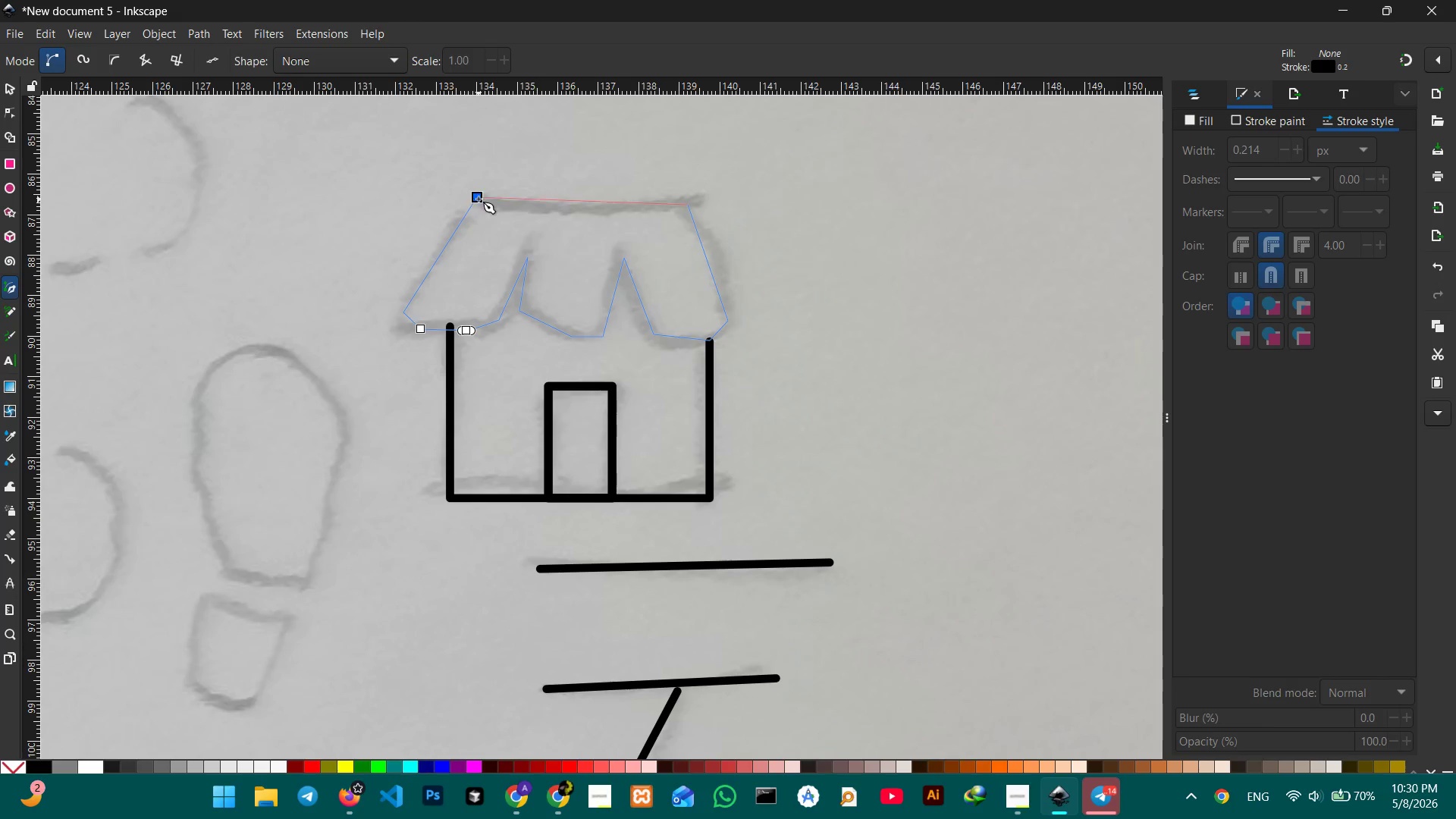 
left_click([480, 199])
 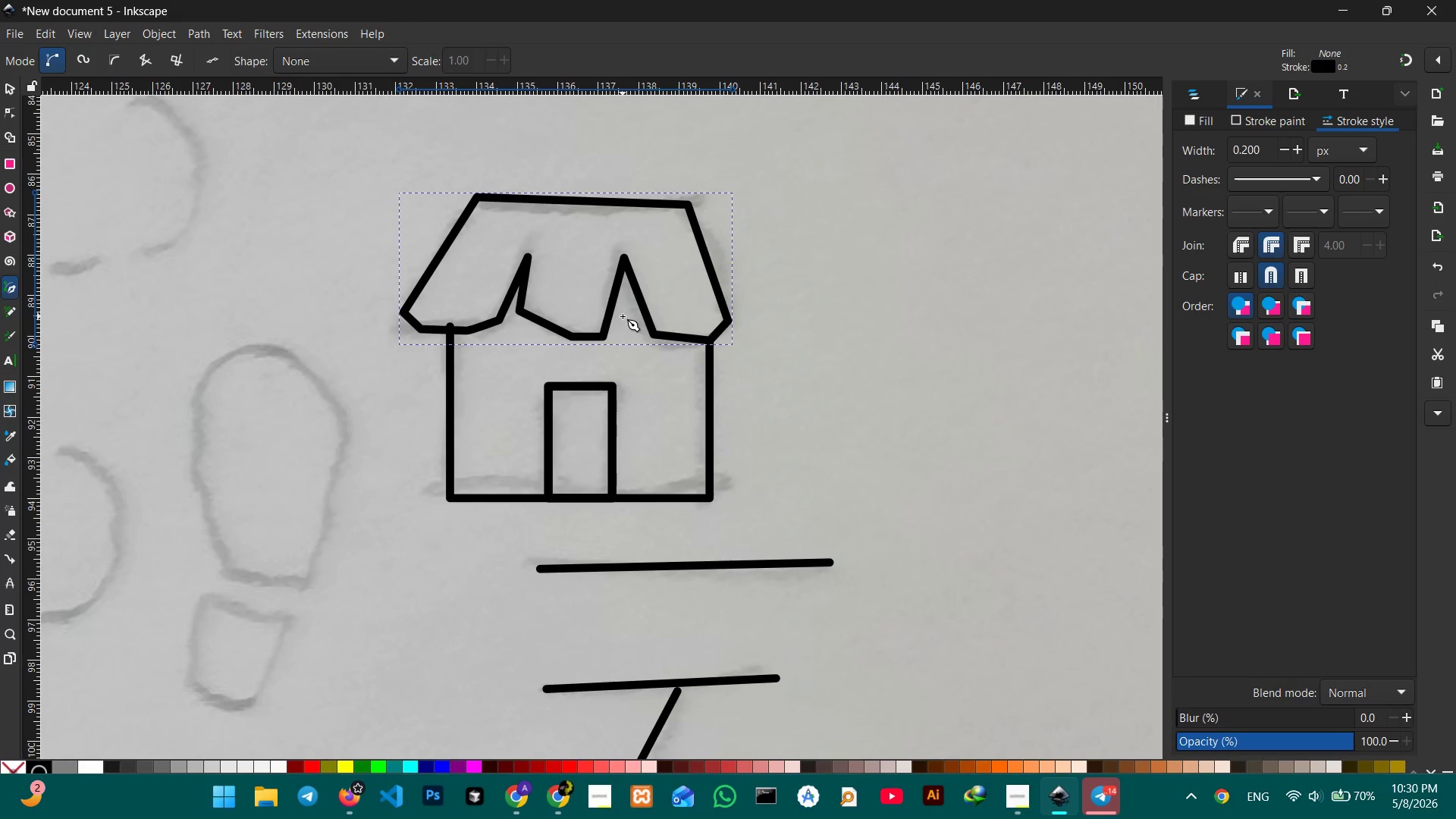 
hold_key(key=ControlLeft, duration=1.02)
scroll: coordinate [623, 316], scroll_direction: down, amount: 3.0
 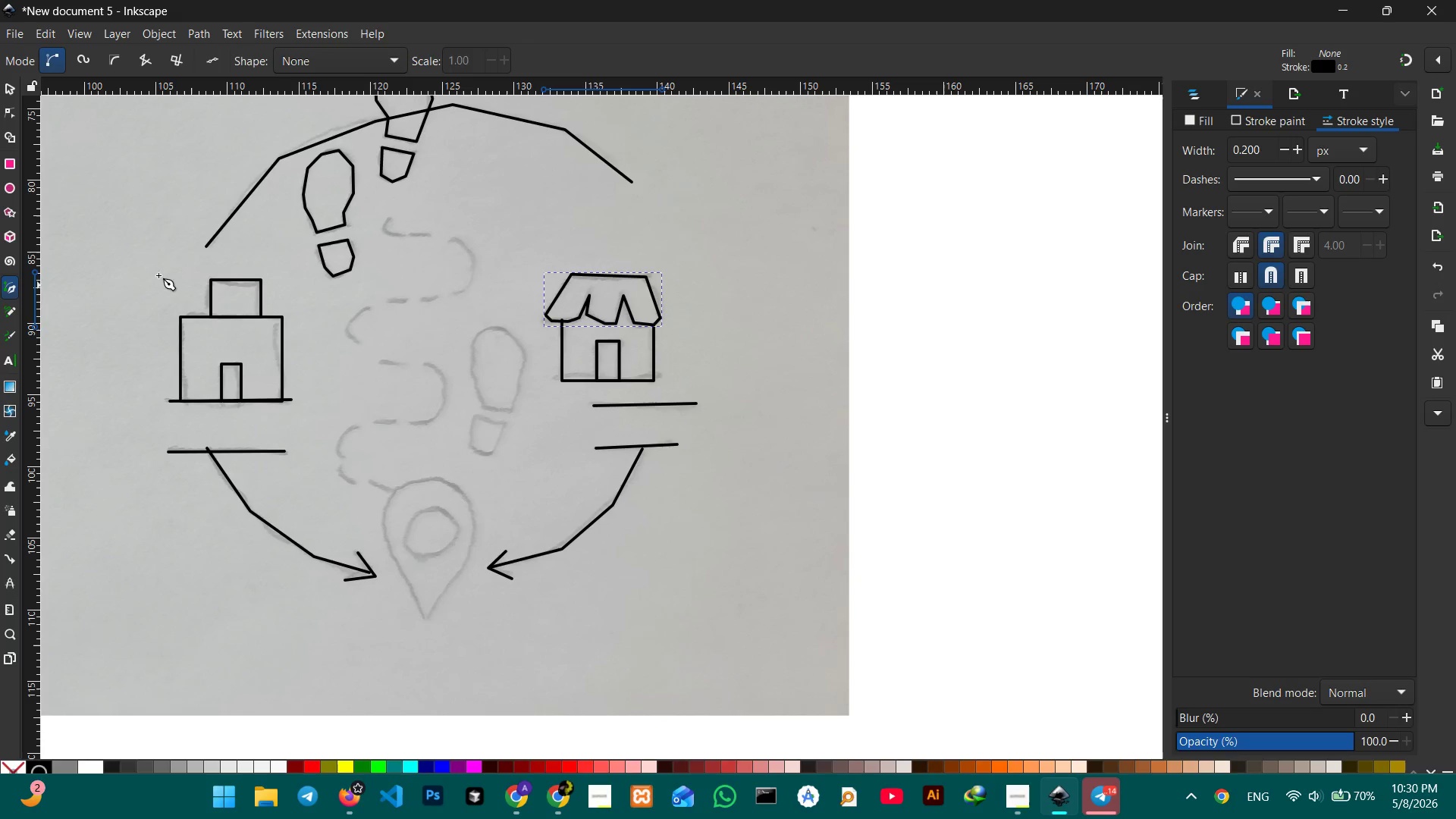 
left_click([390, 218])
 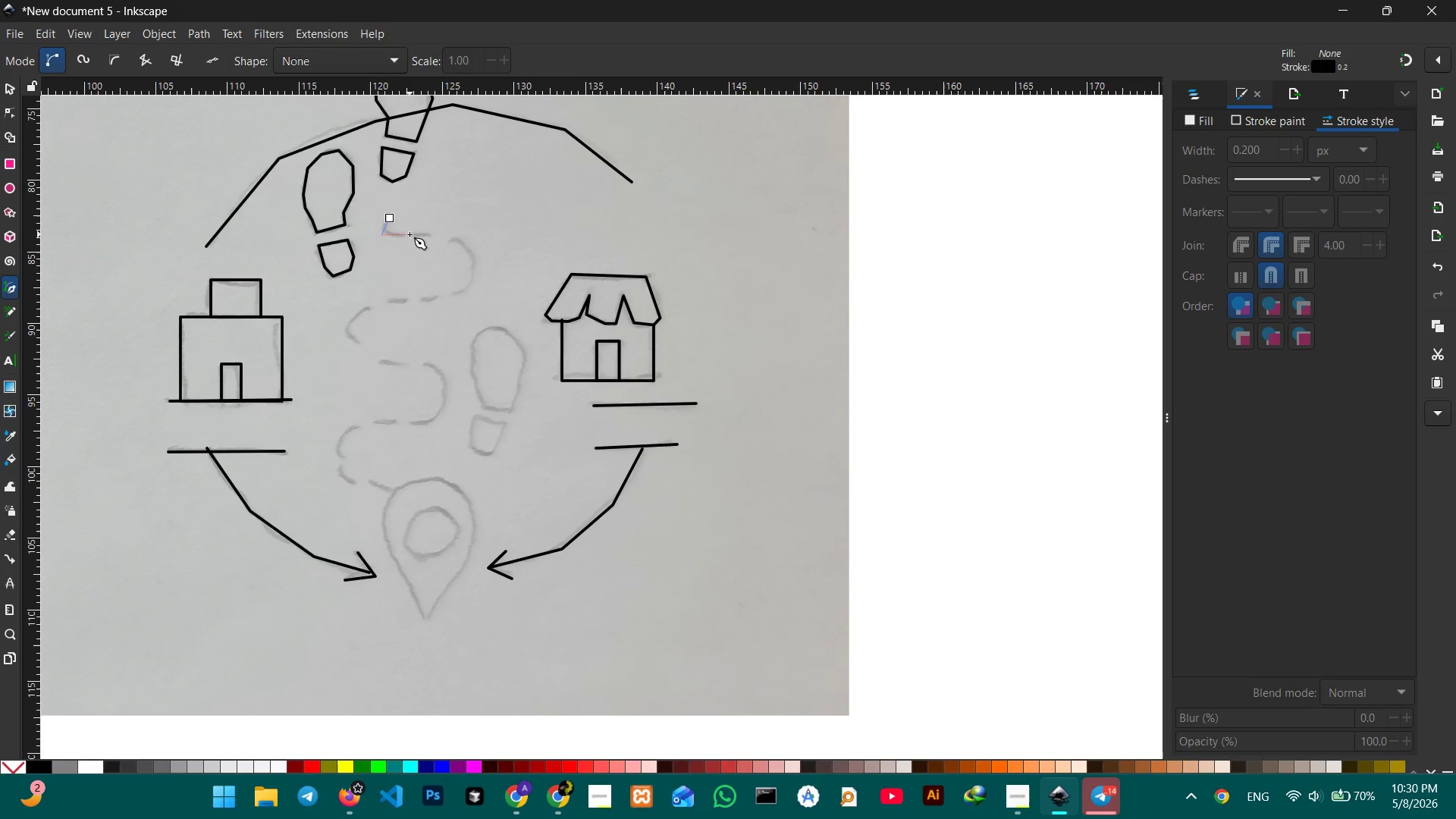 
triple_click([410, 234])
 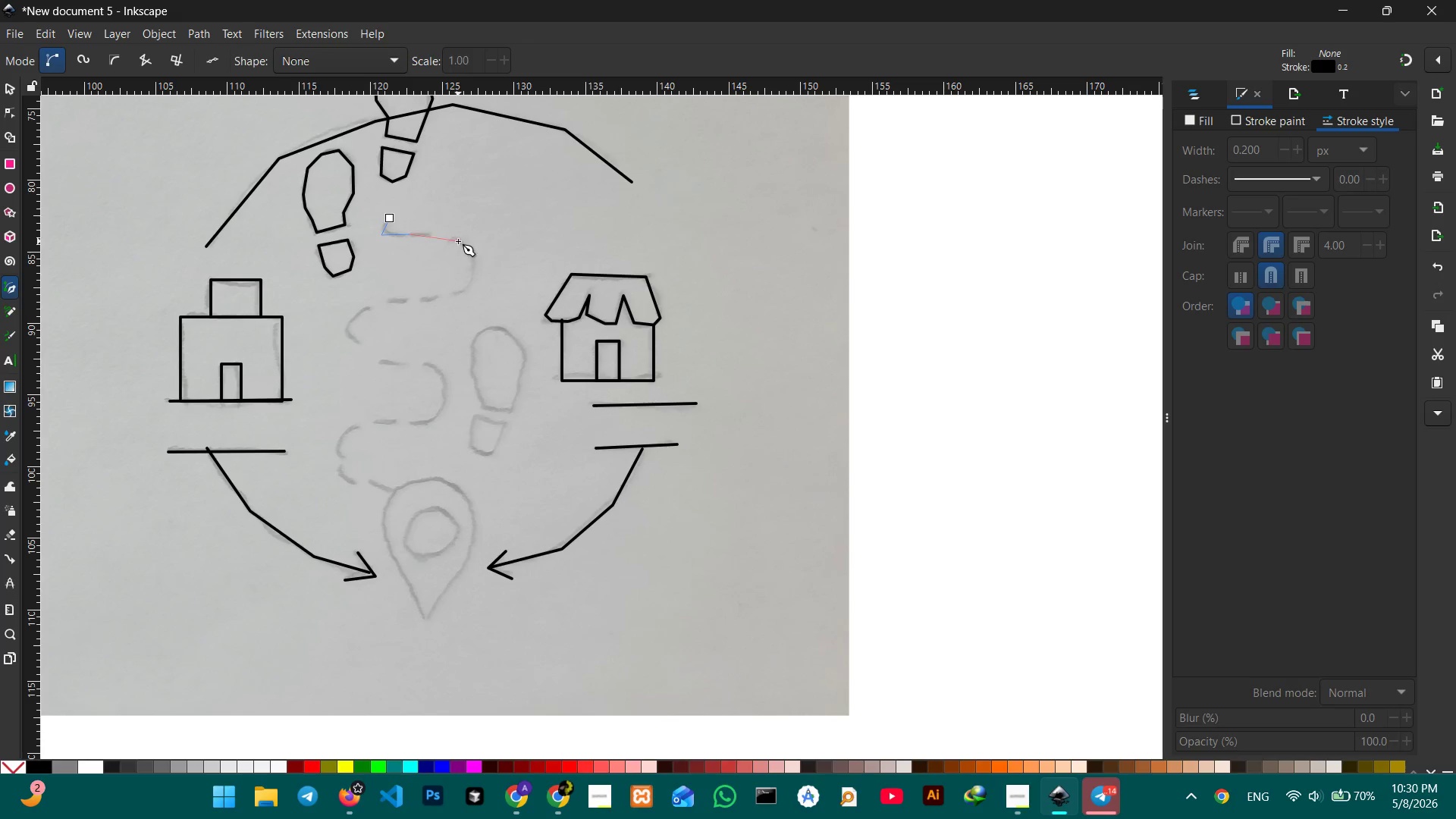 
triple_click([458, 241])
 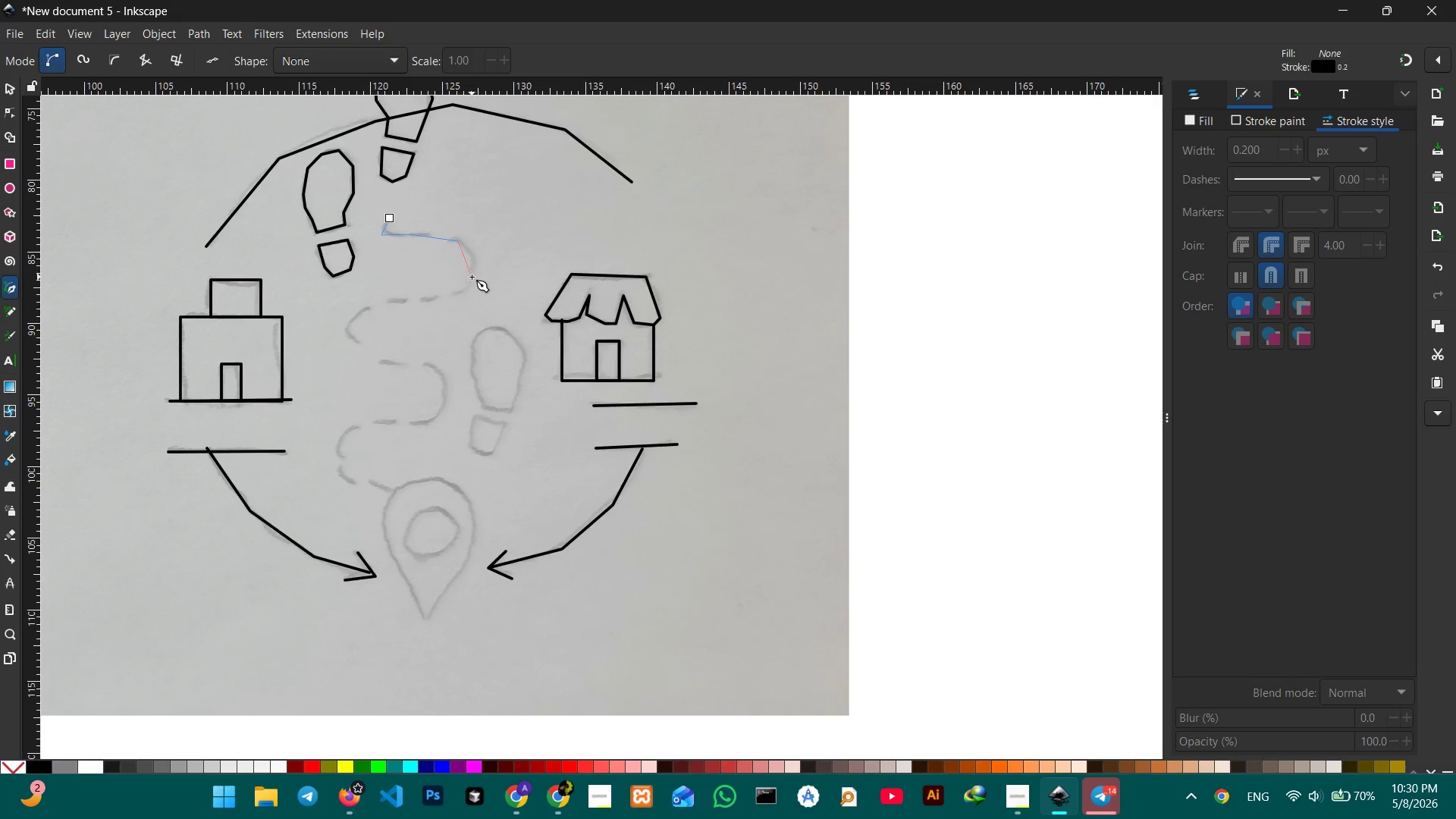 
triple_click([472, 277])
 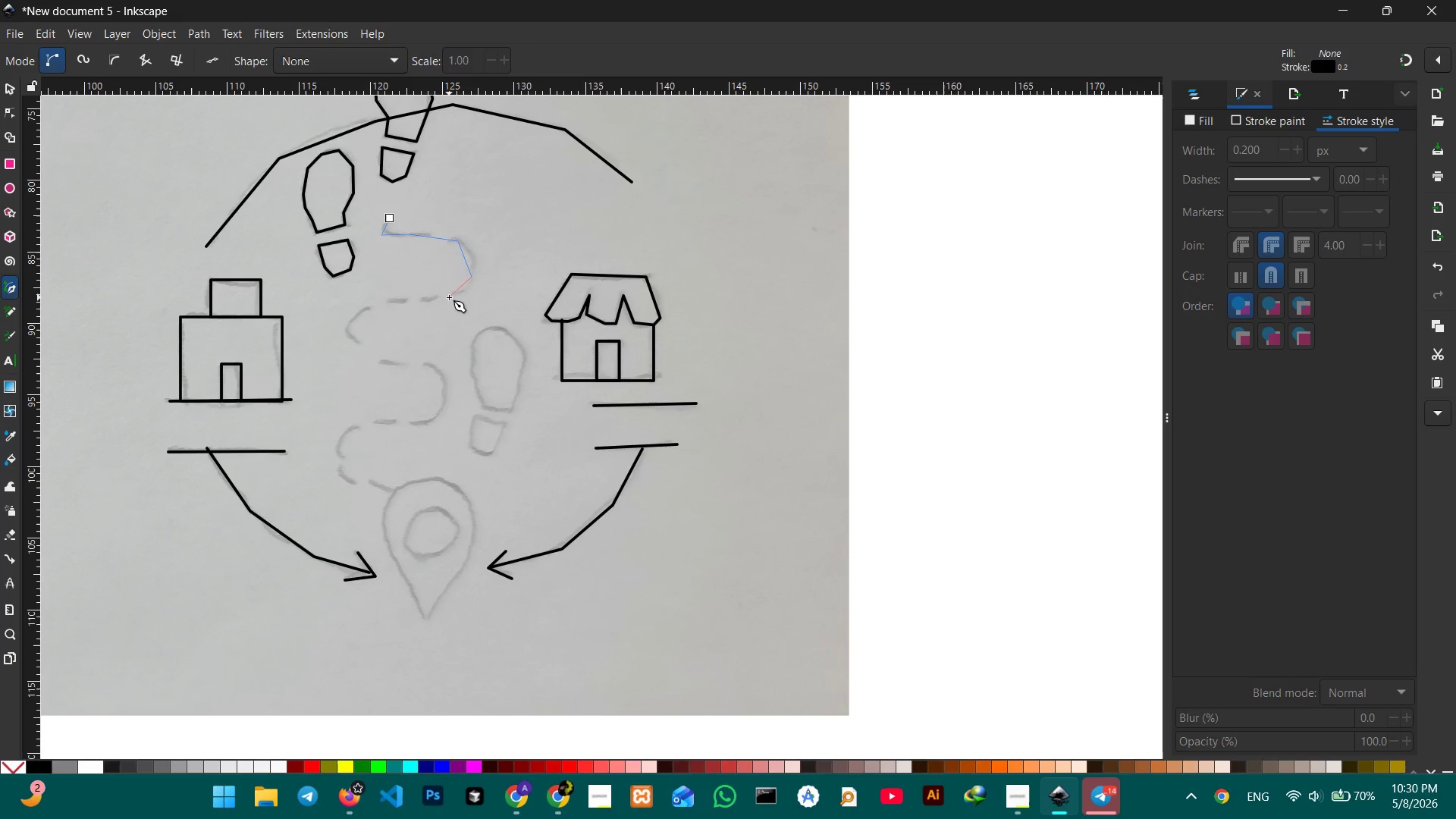 
triple_click([449, 297])
 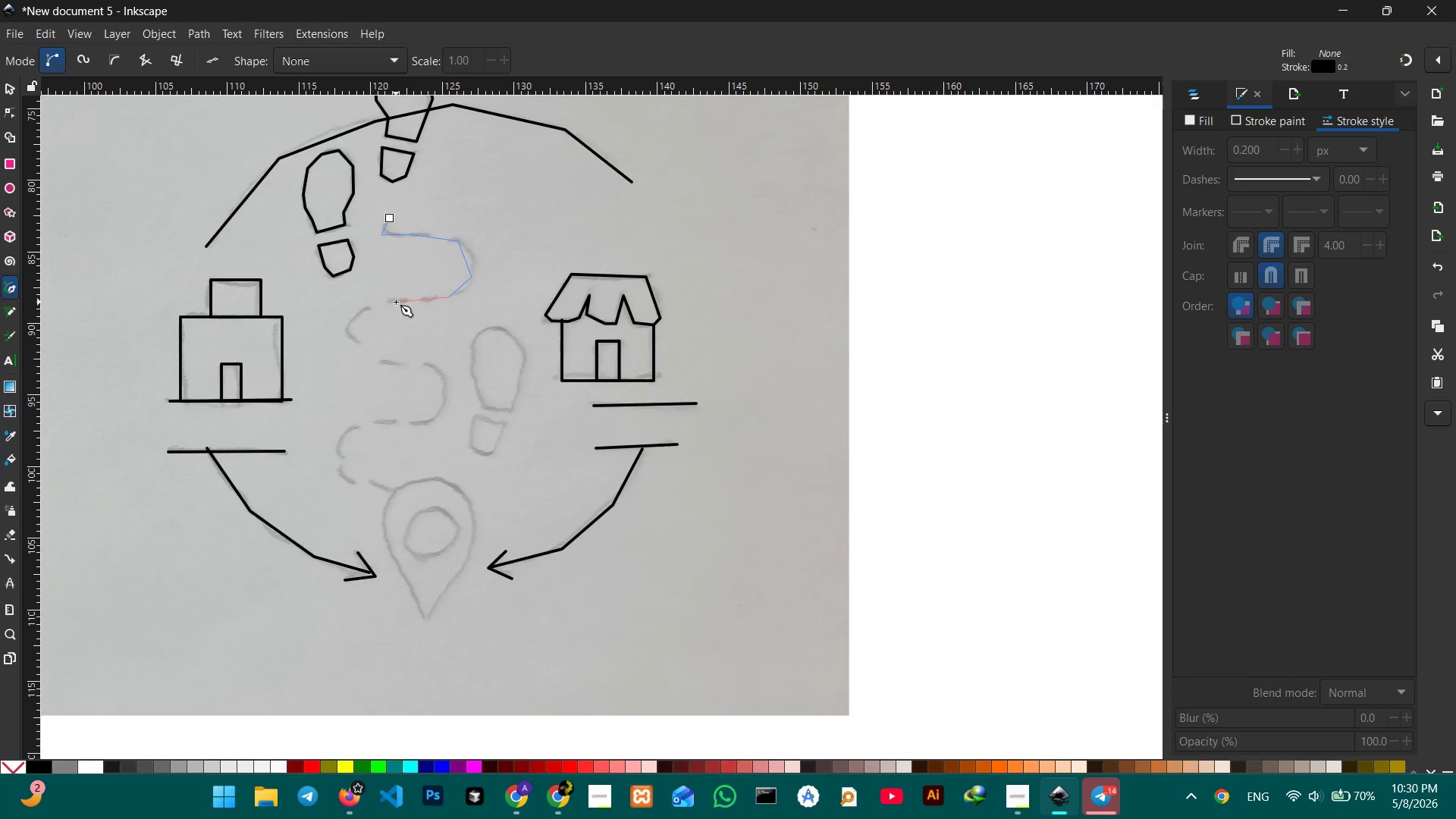 
left_click([396, 302])
 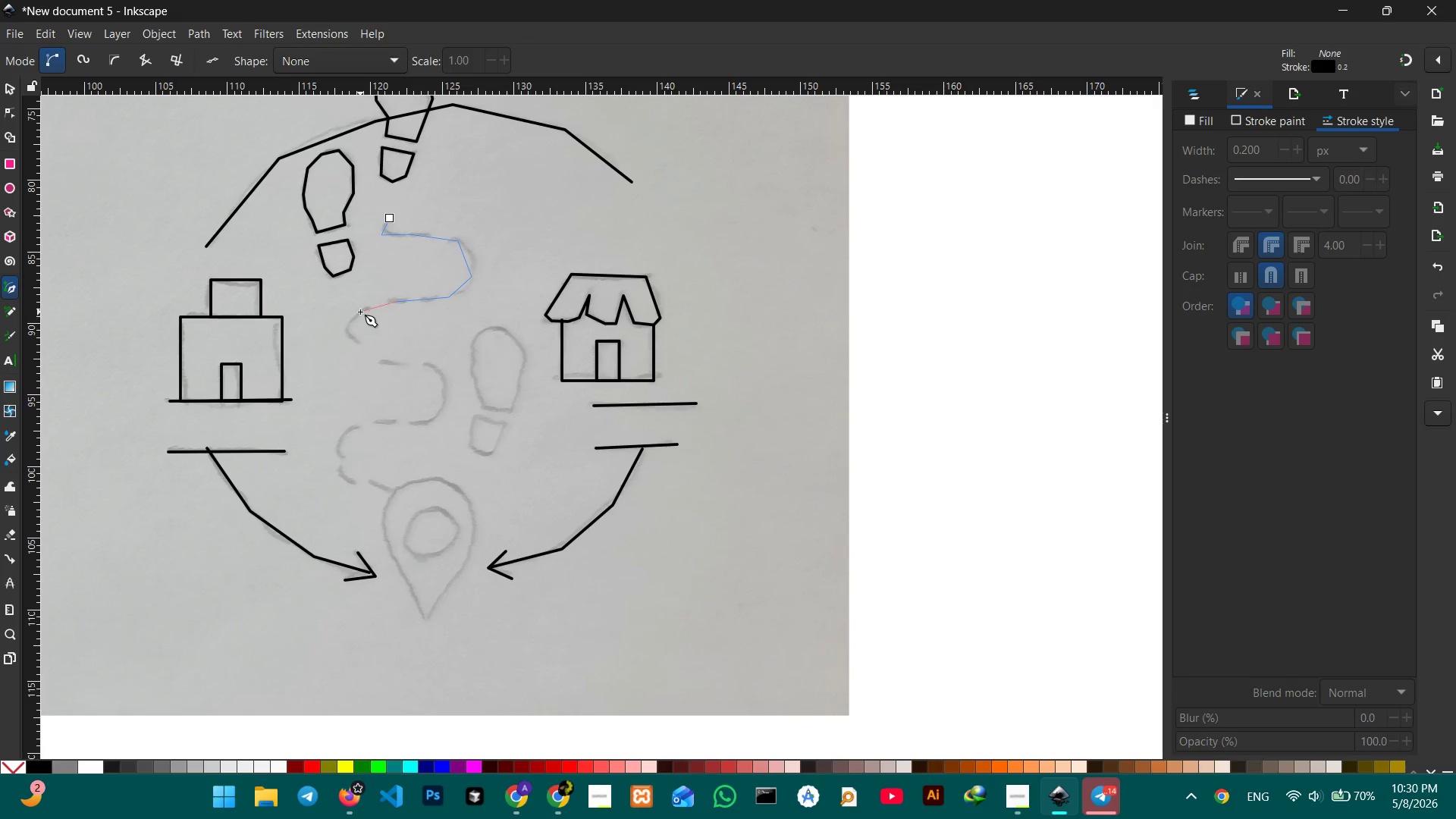 
left_click([360, 312])
 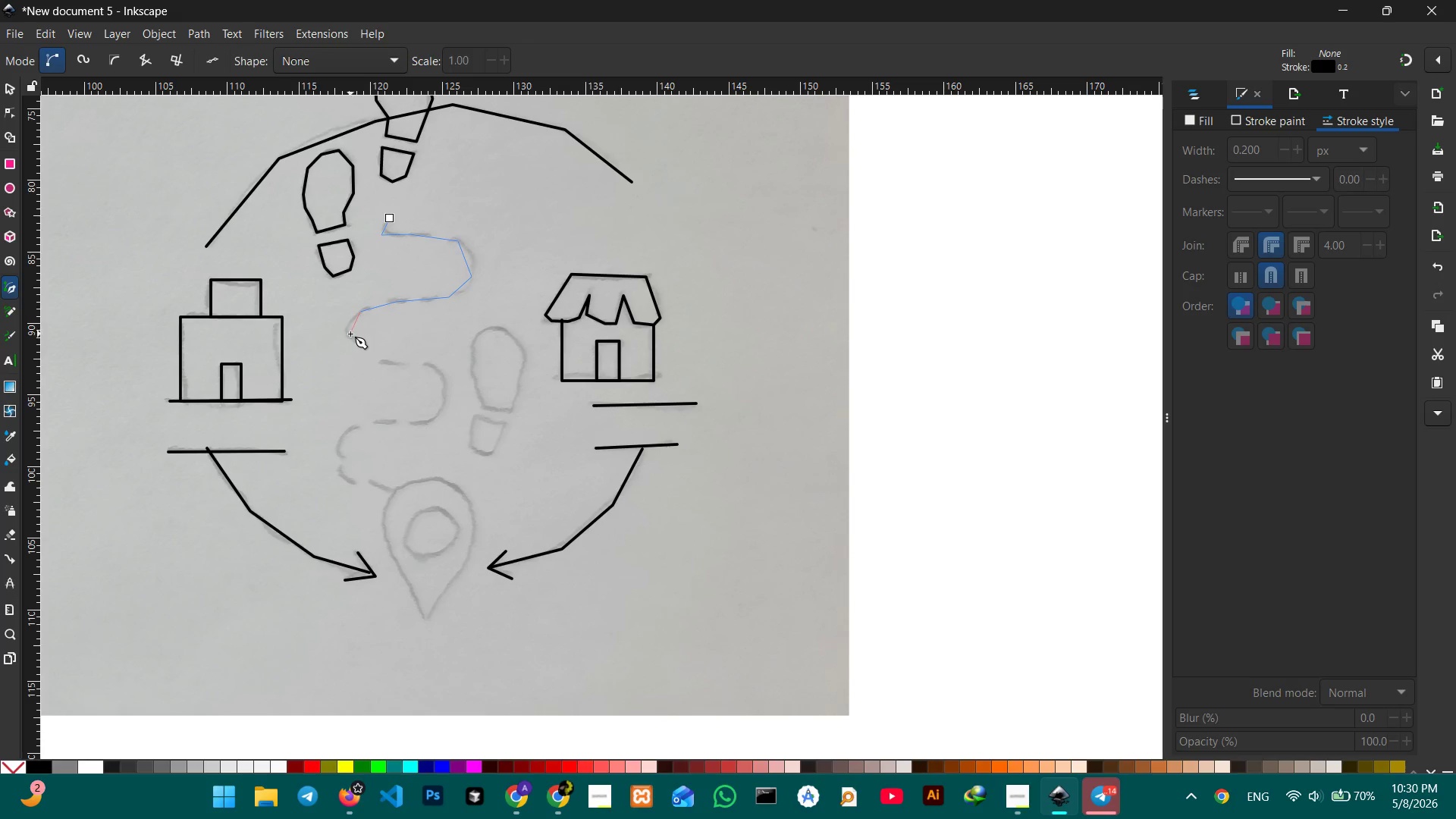 
double_click([350, 334])
 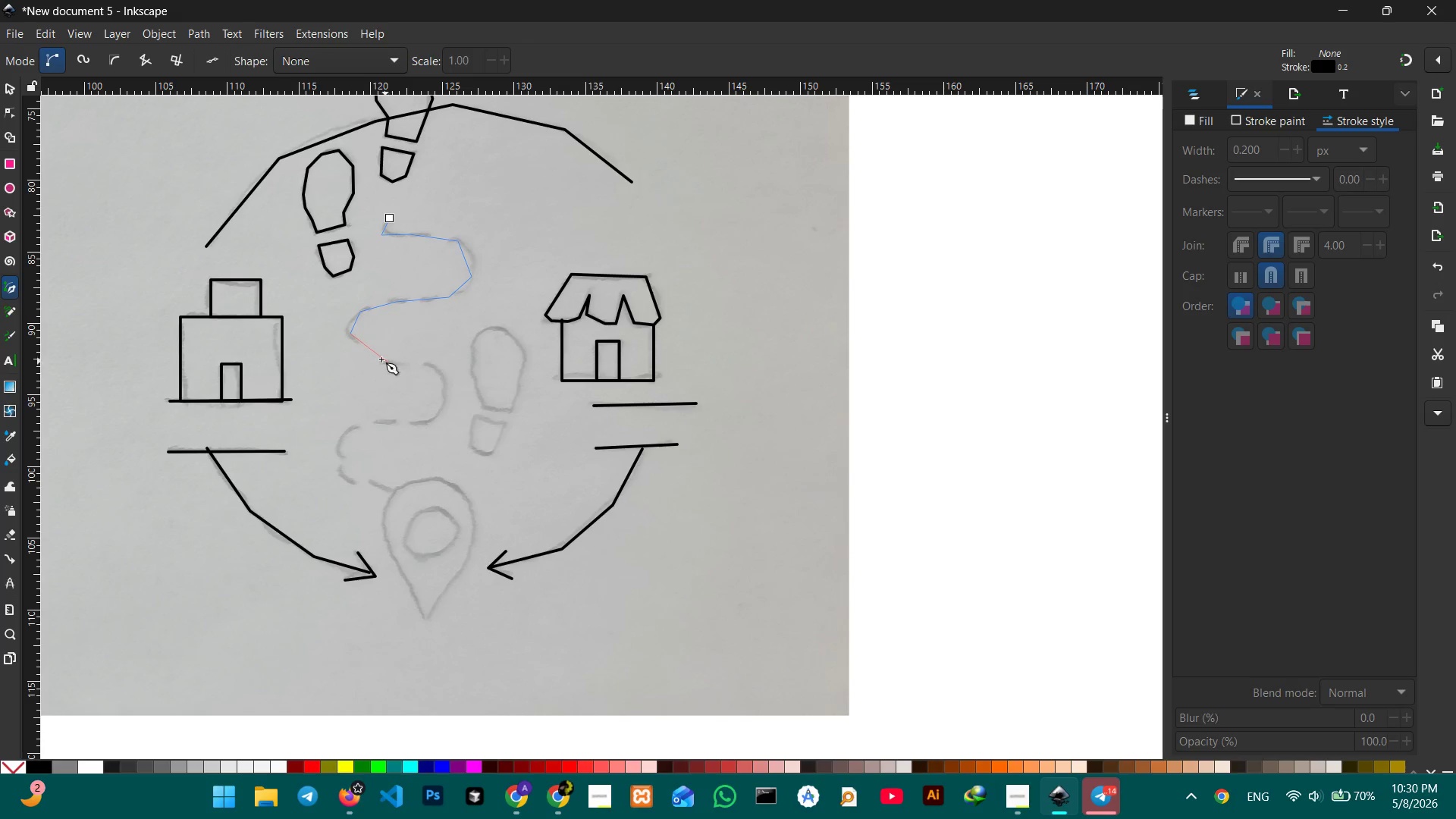 
left_click([379, 358])
 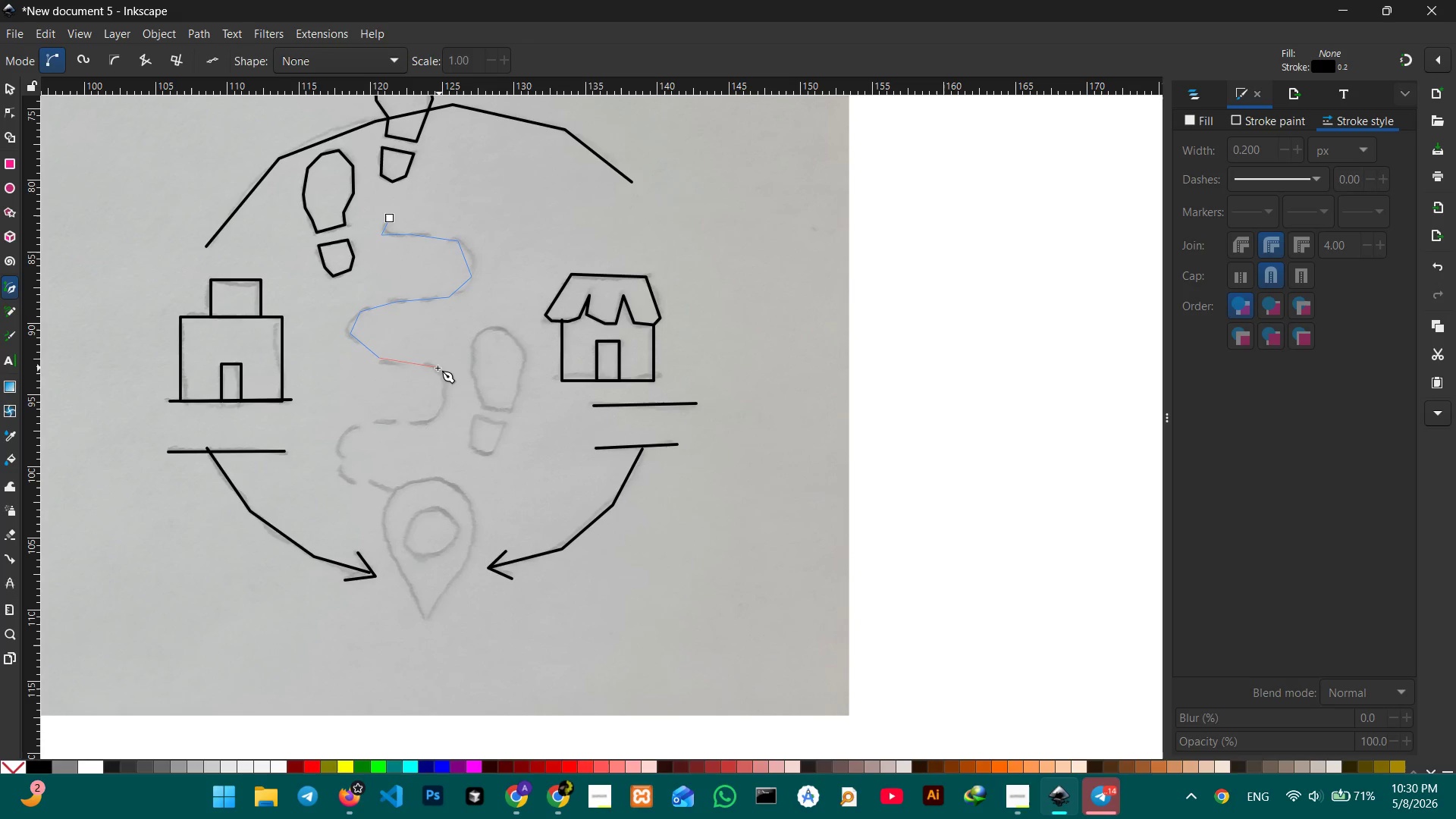 
left_click([438, 368])
 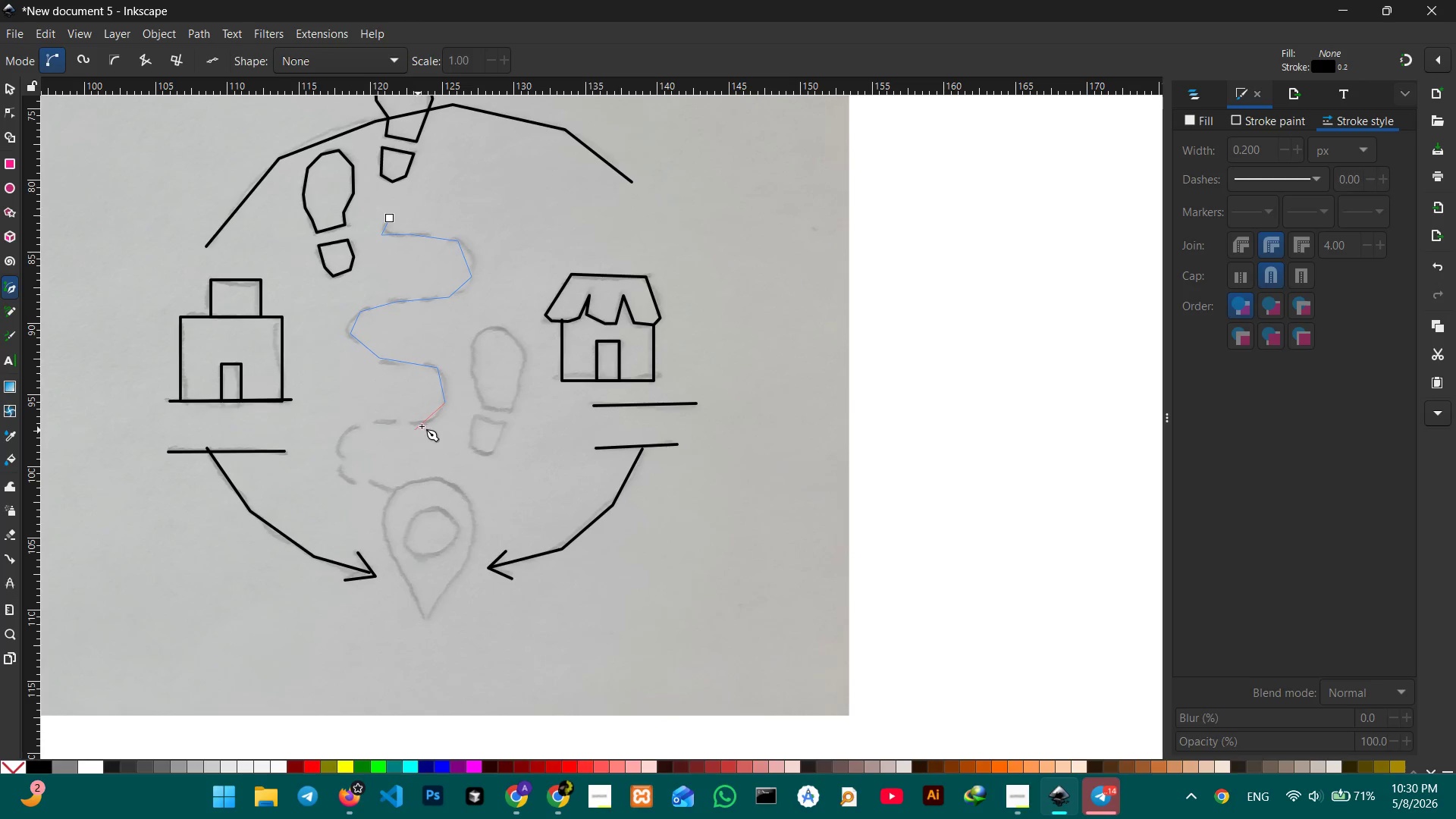 
left_click([424, 424])
 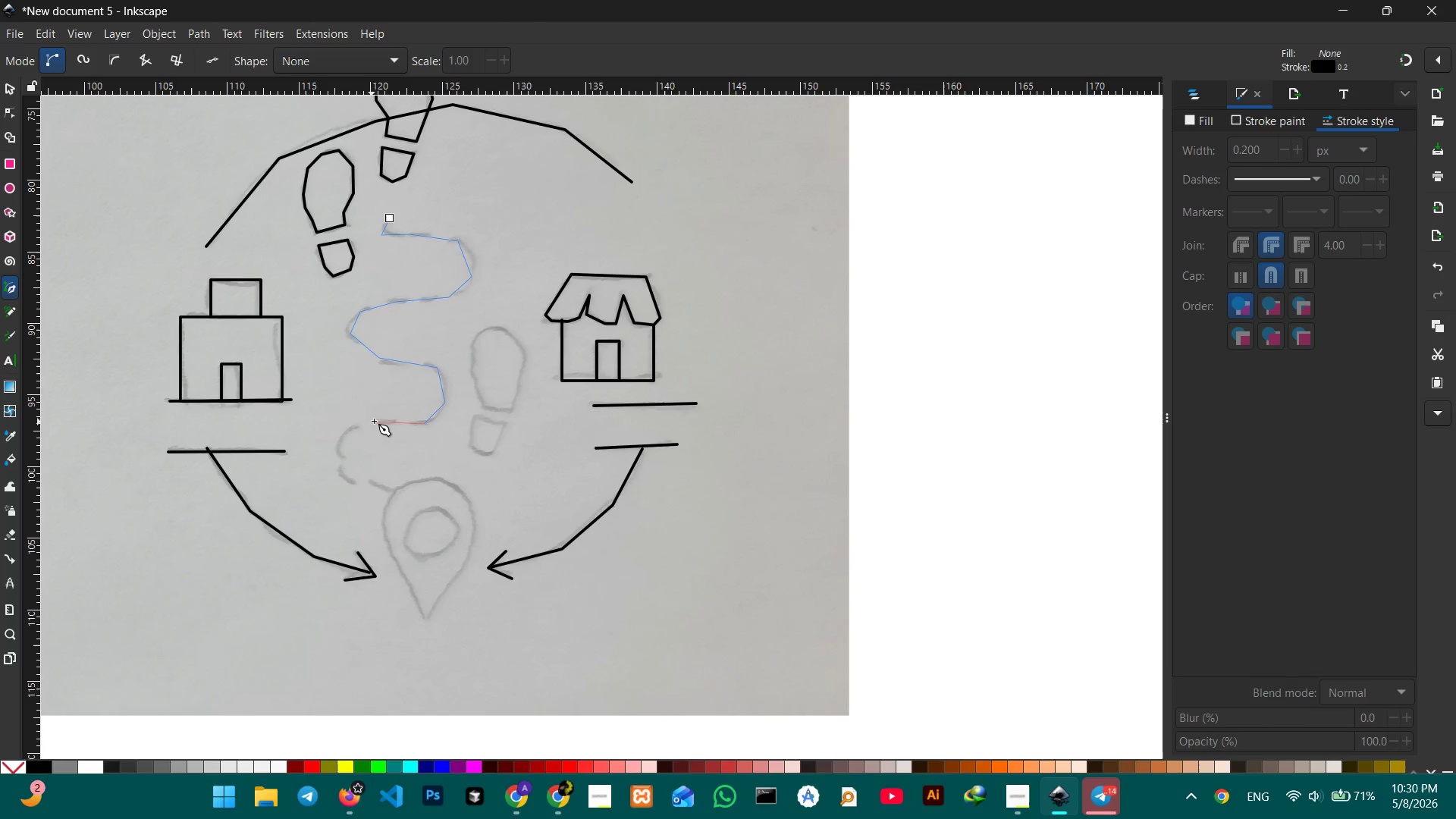 
left_click([375, 421])
 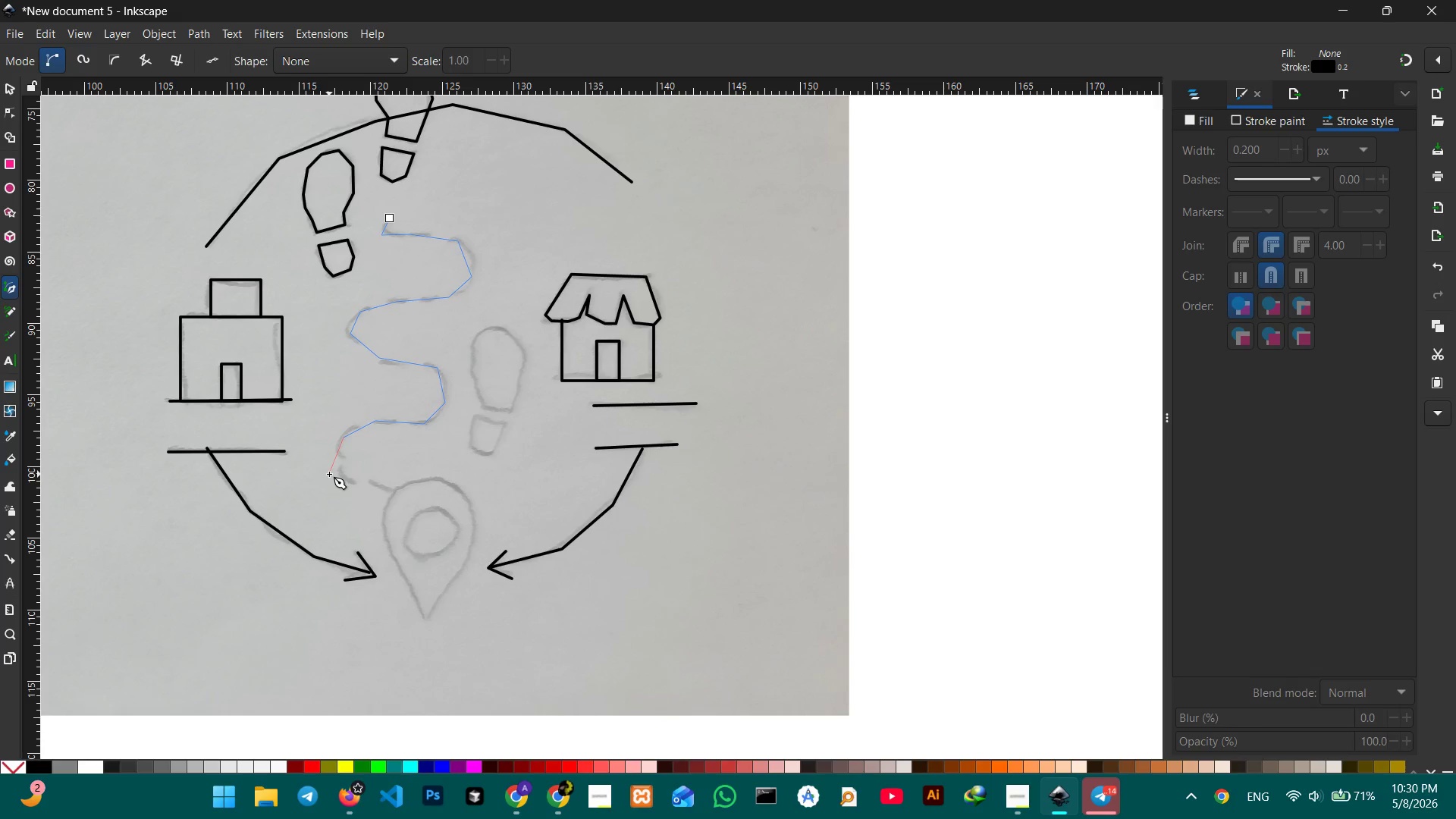 
left_click([341, 470])
 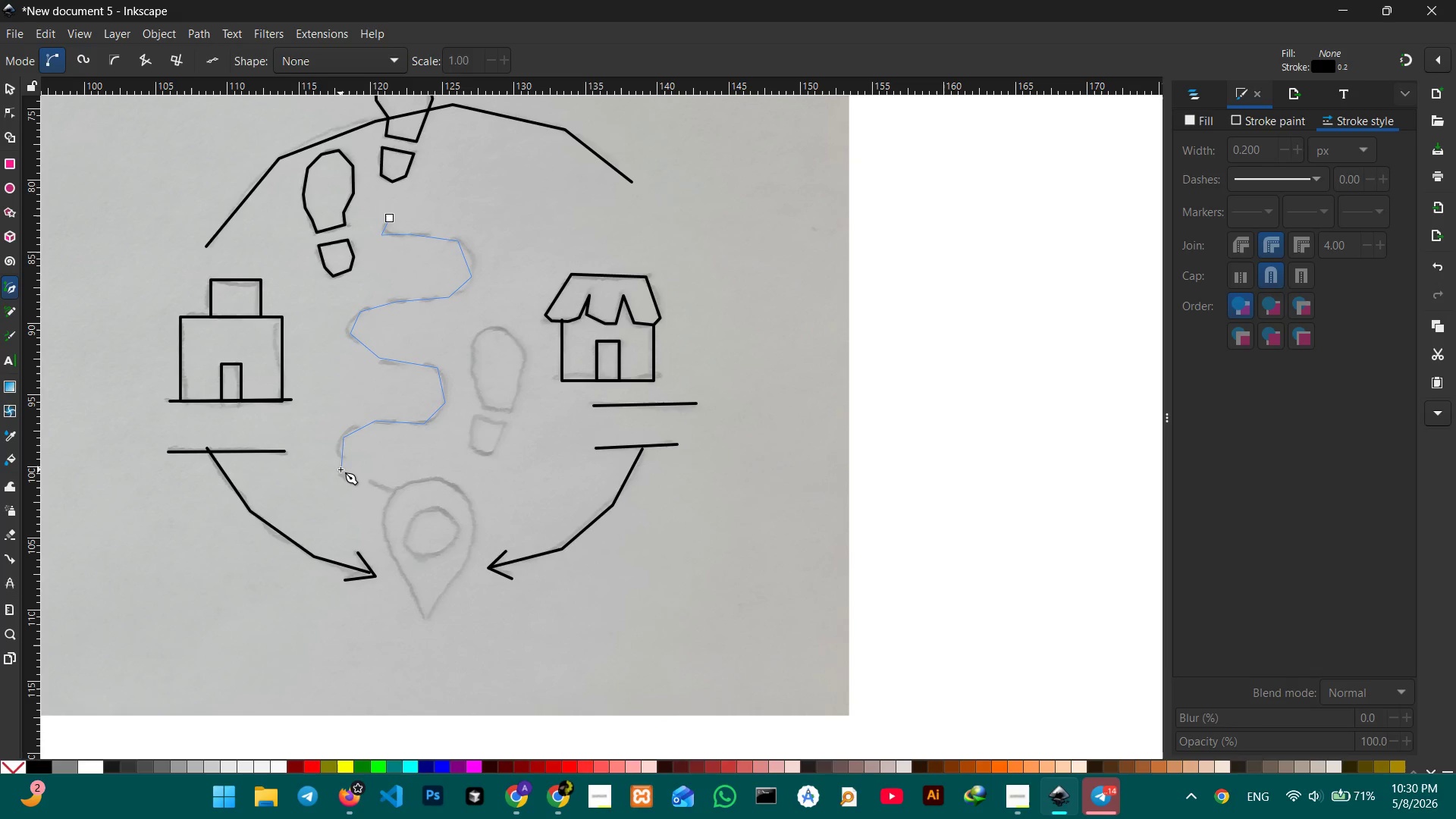 
wait(10.05)
 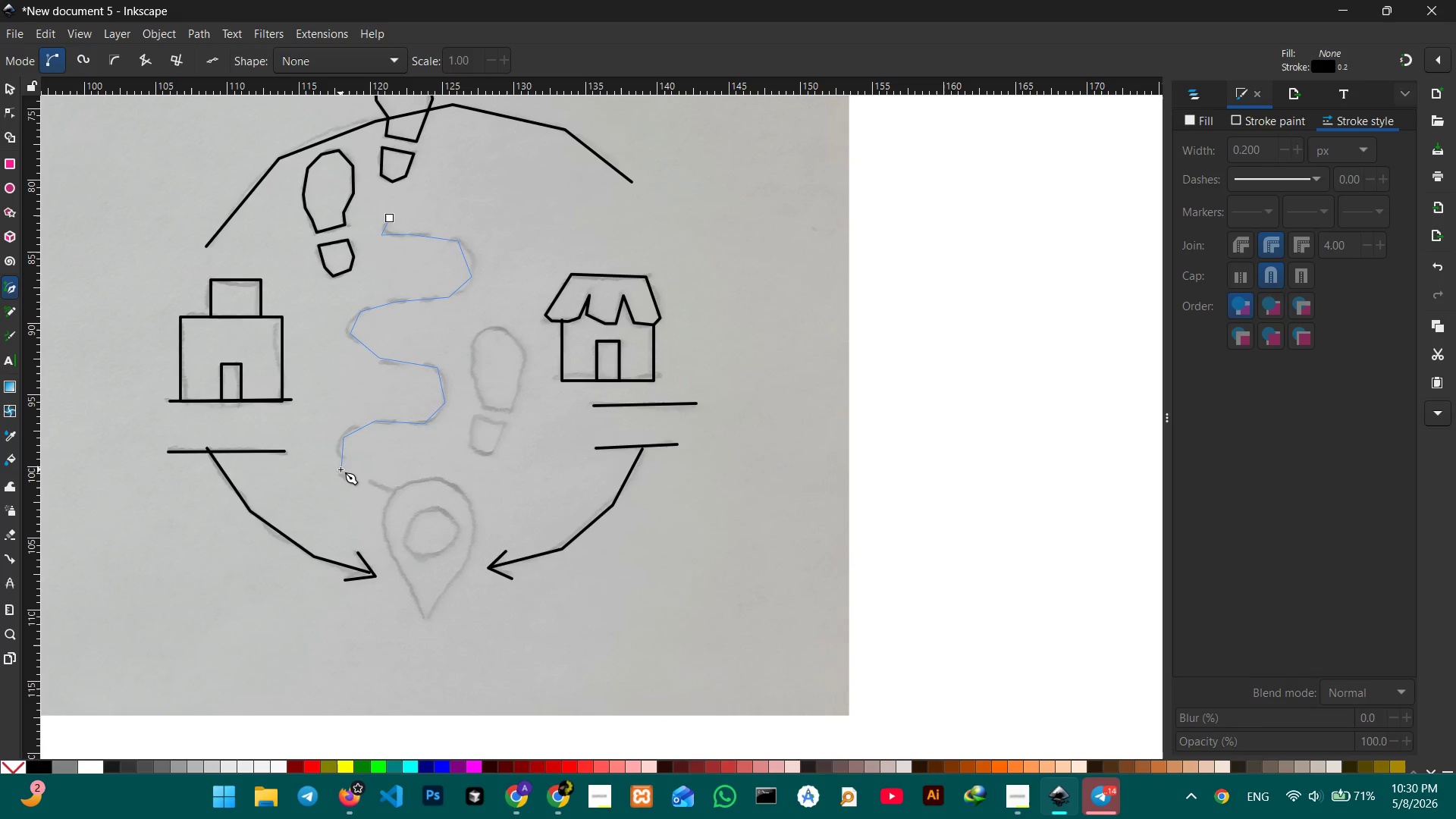 
left_click([386, 491])
 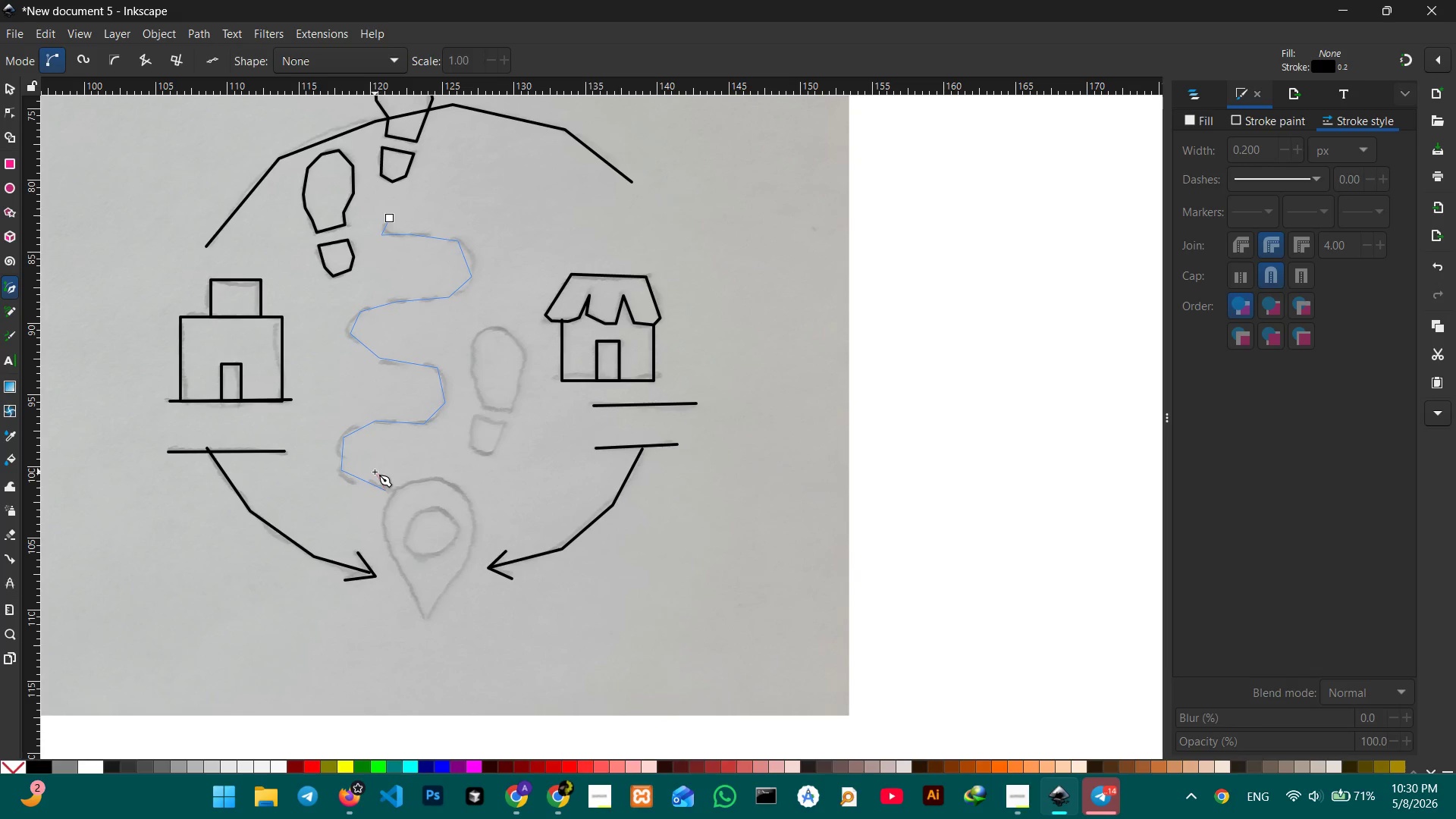 
key(Enter)
 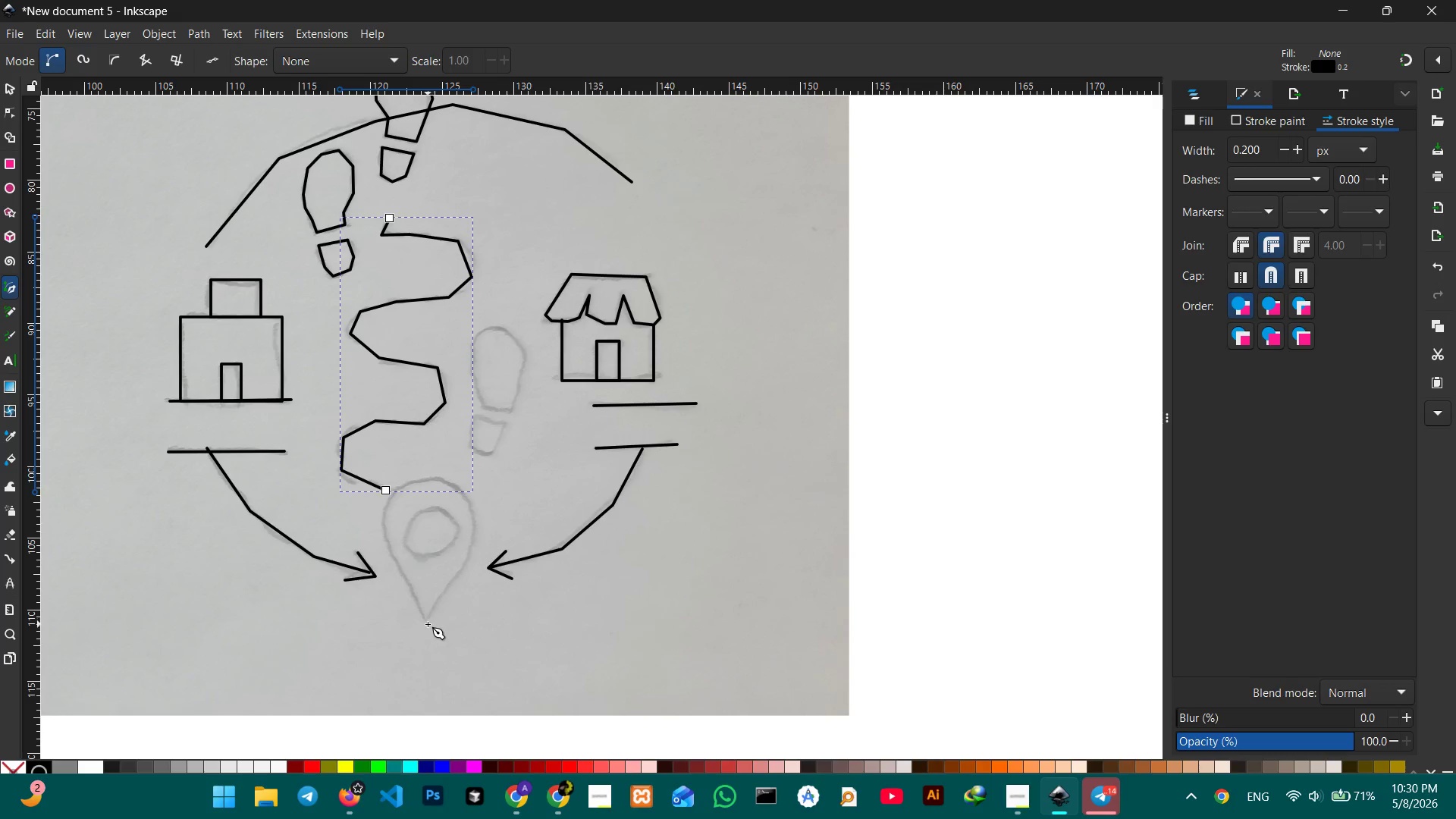 
left_click([428, 620])
 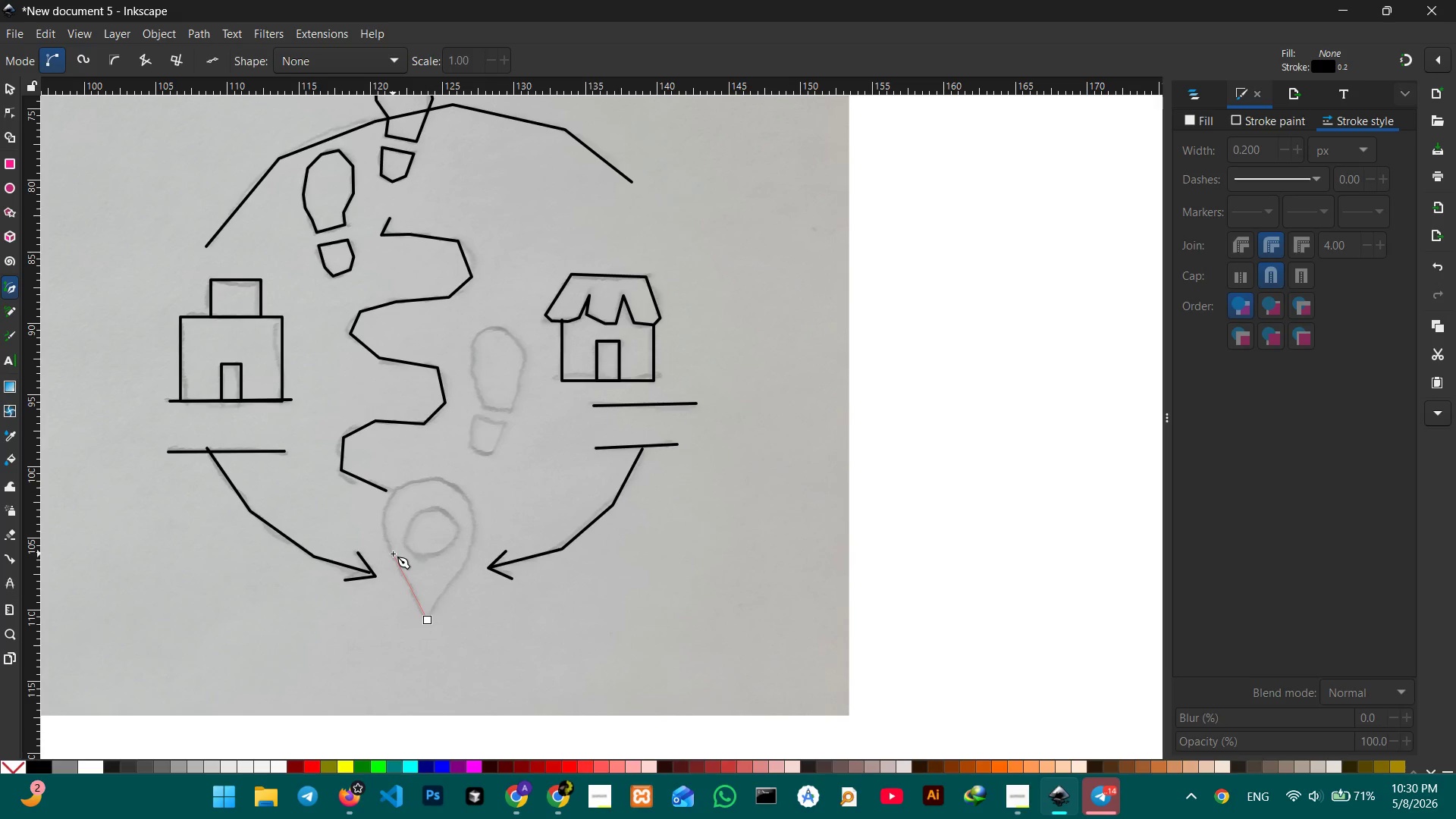 
left_click([394, 554])
 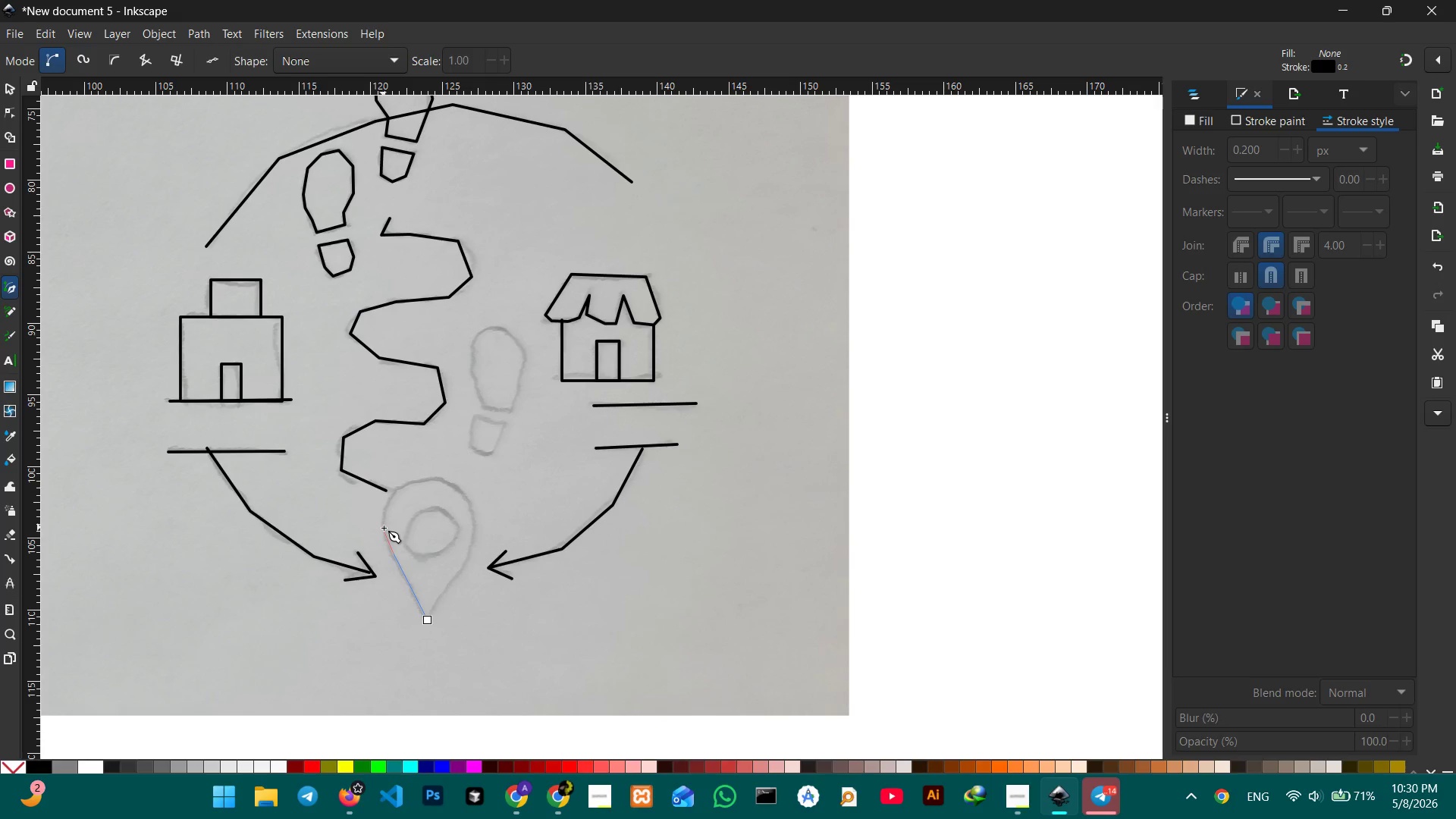 
left_click([384, 528])
 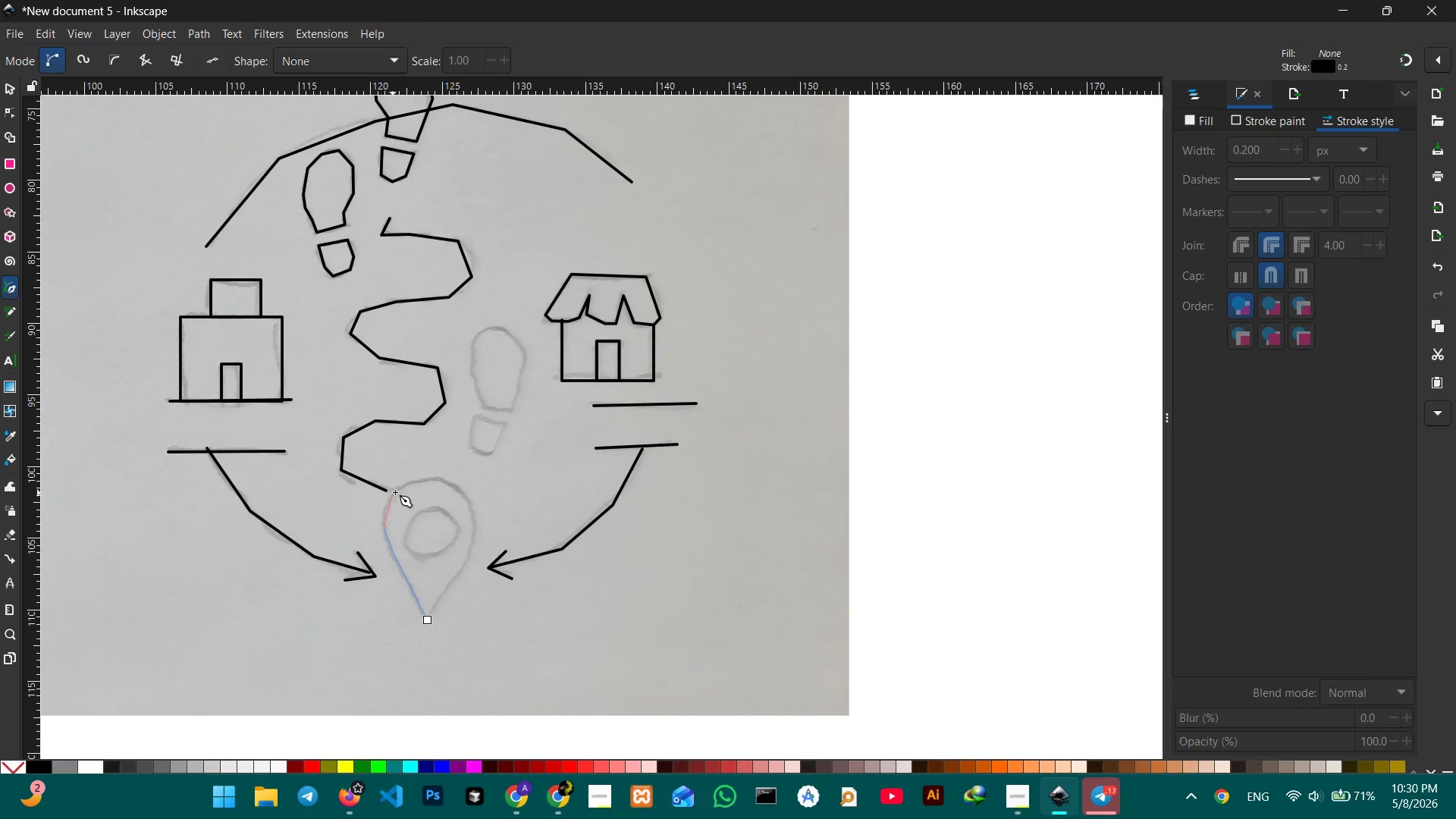 
left_click([395, 492])
 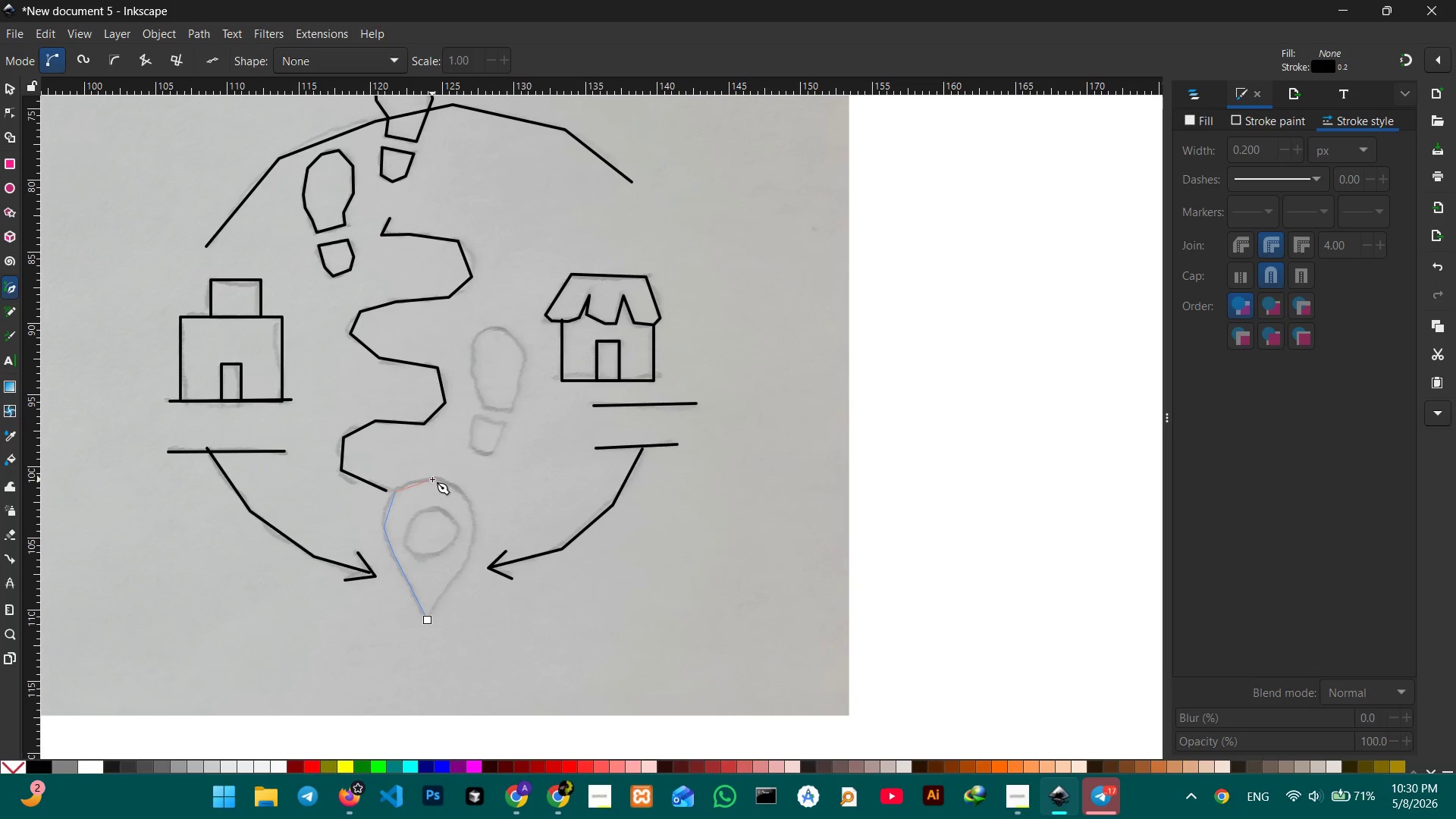 
left_click([432, 479])
 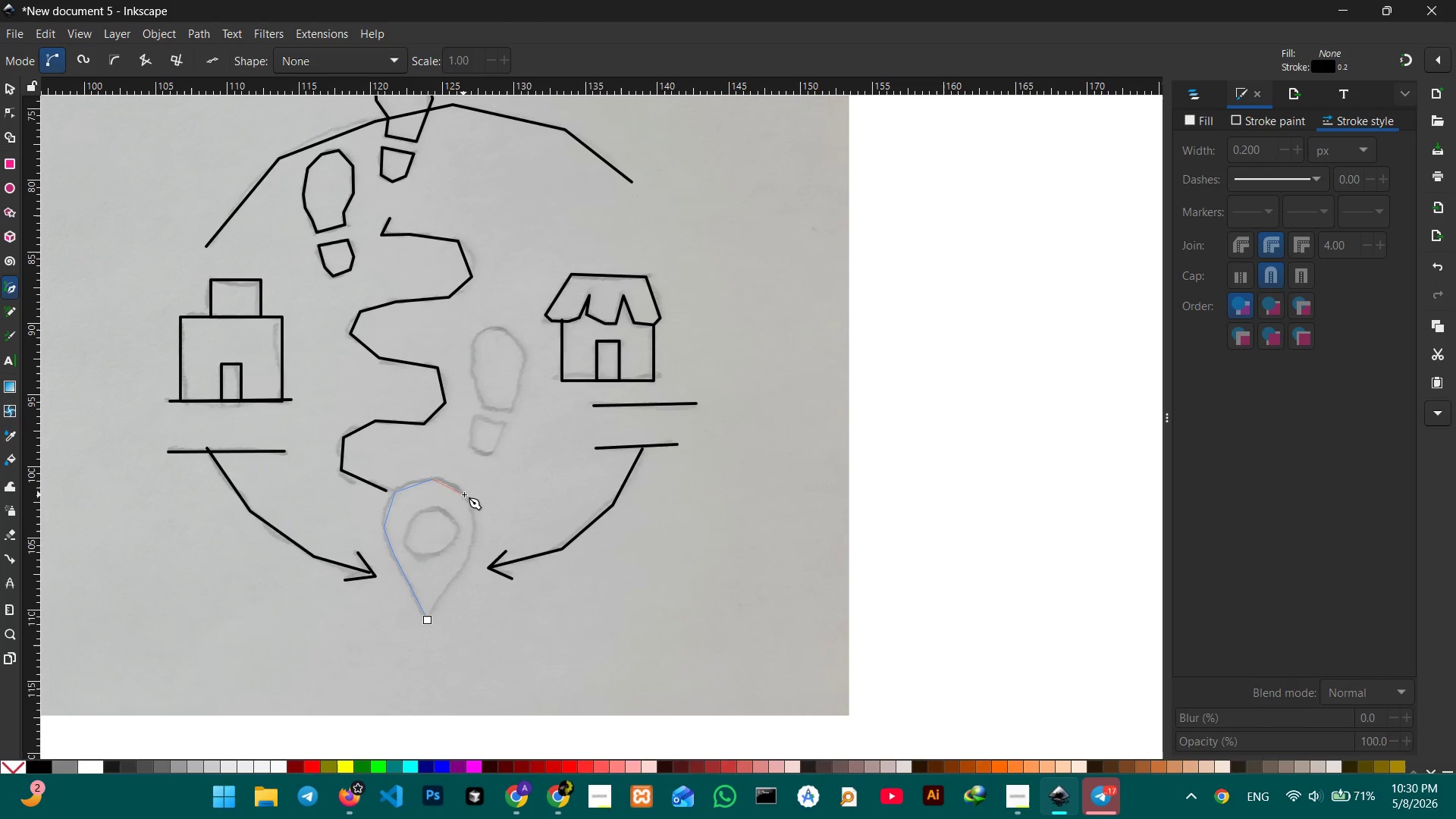 
left_click([464, 494])
 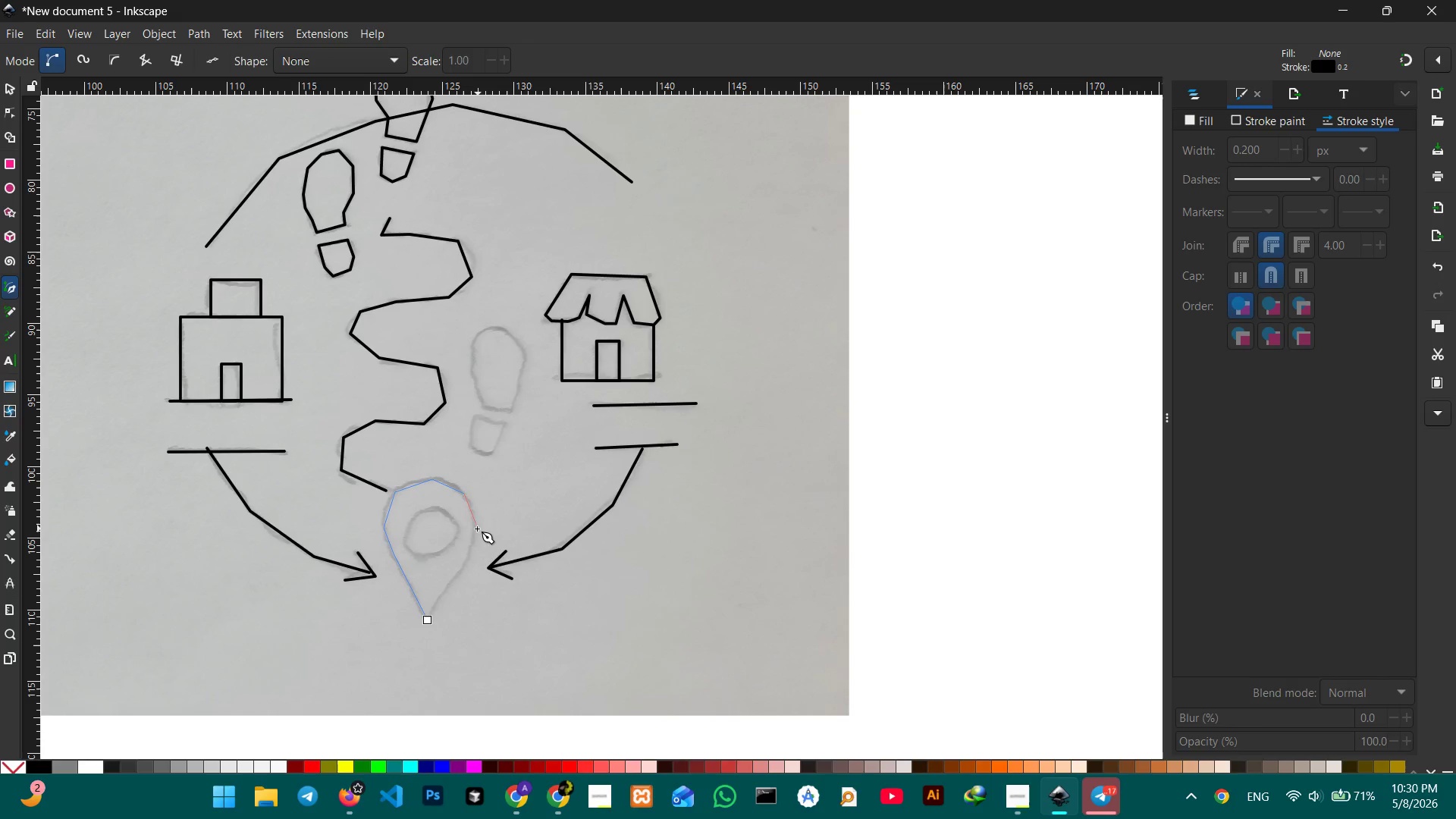 
left_click([477, 529])
 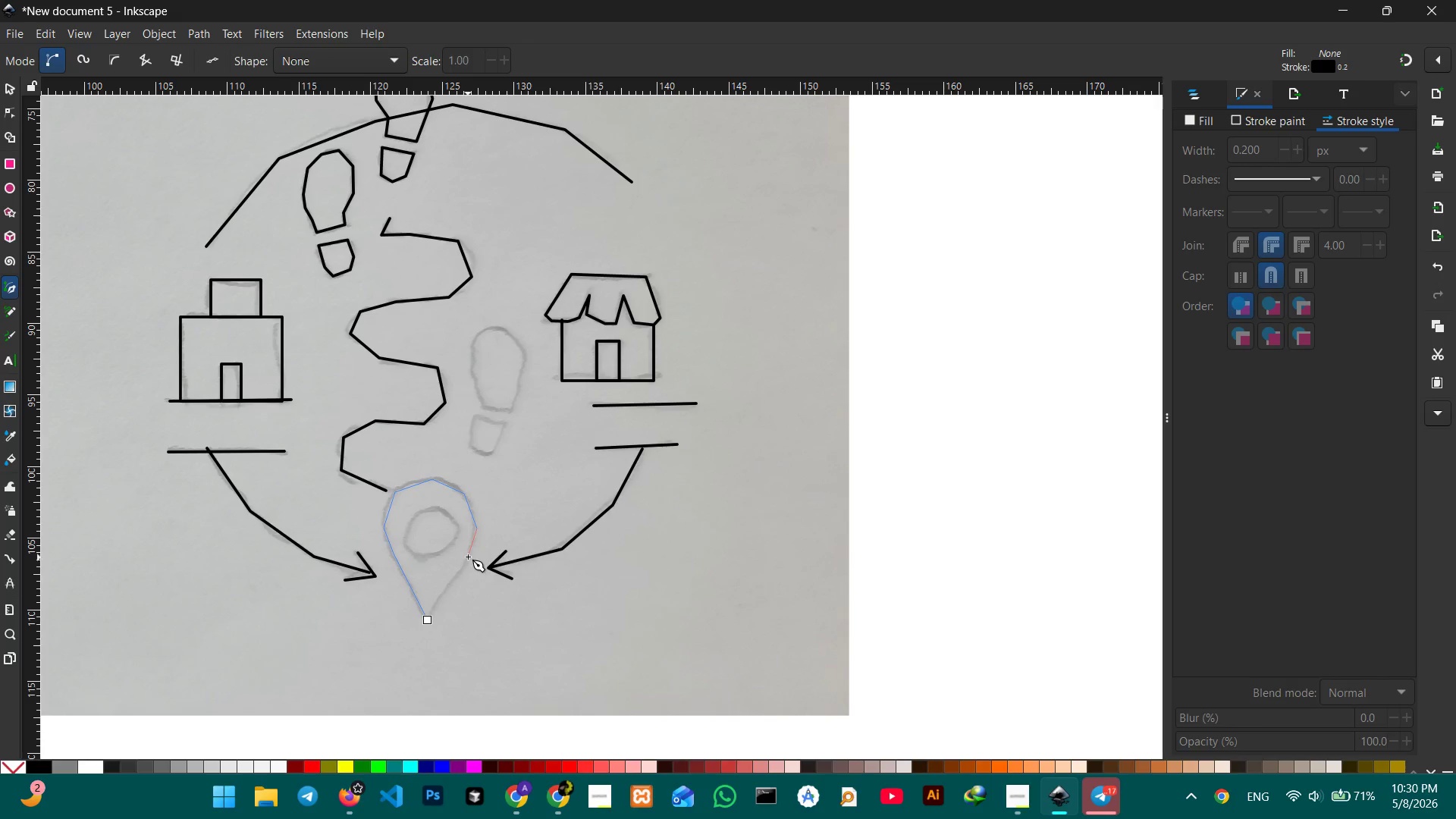 
left_click([468, 557])
 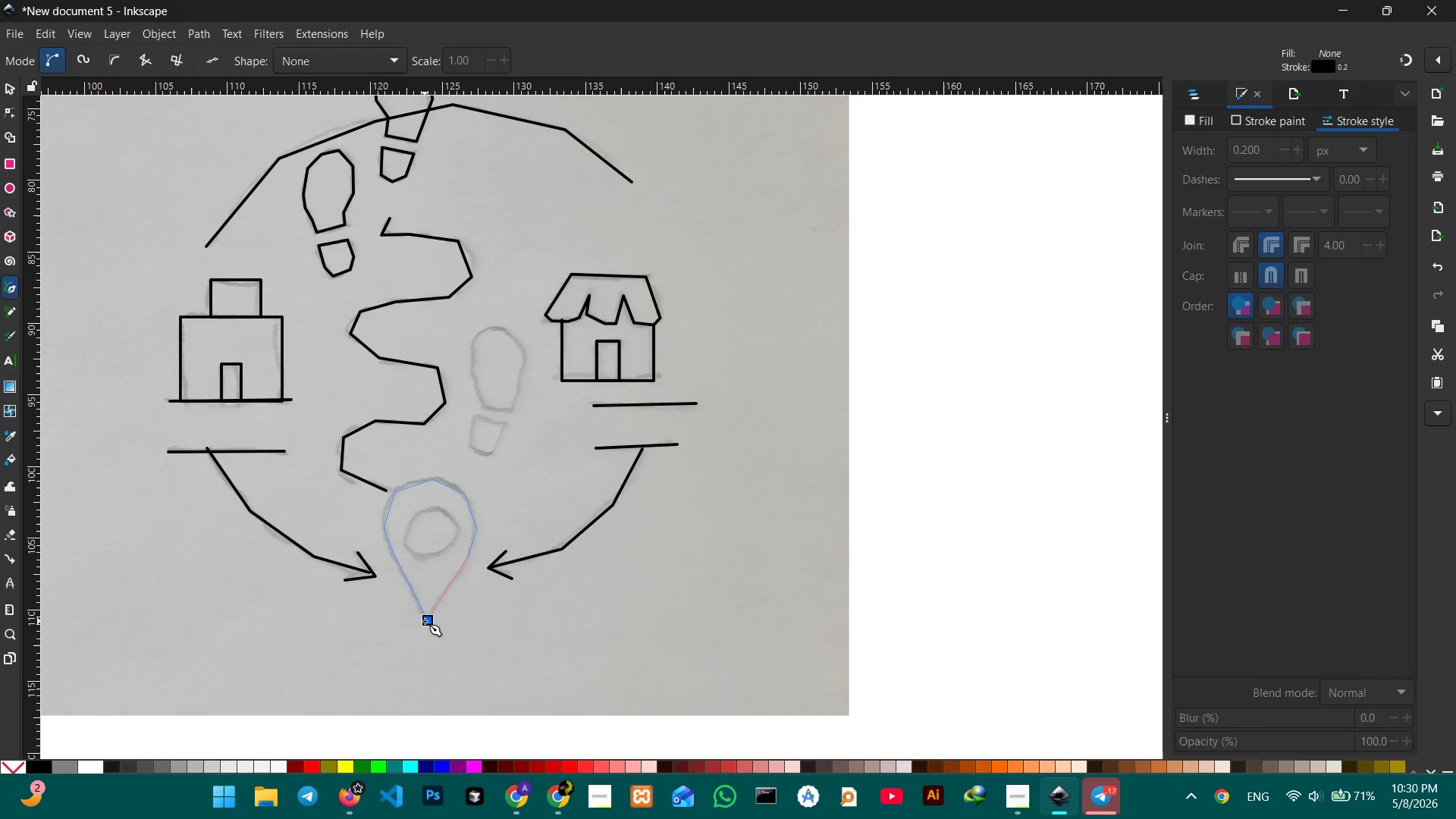 
left_click([425, 621])
 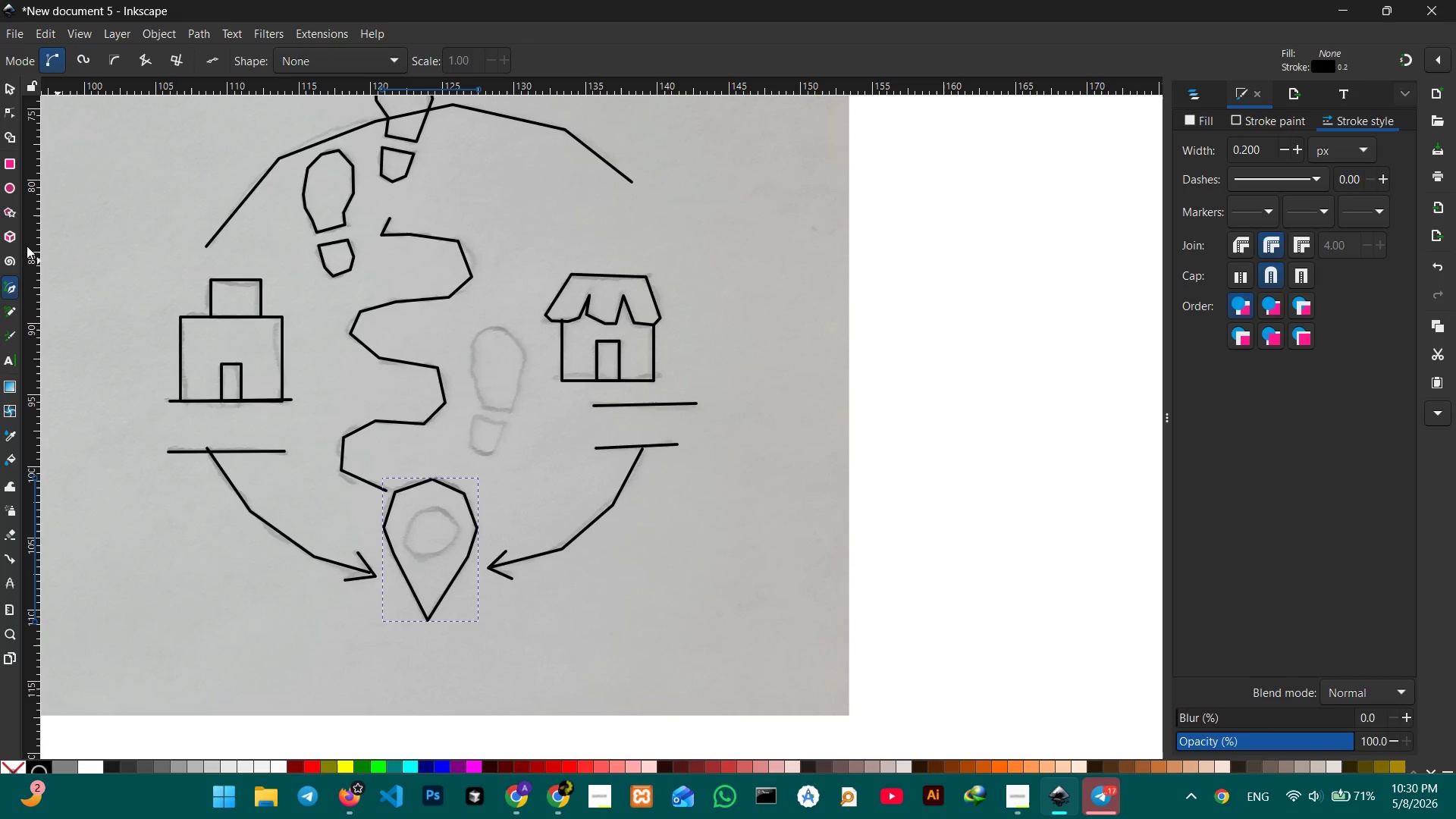 
left_click([15, 188])
 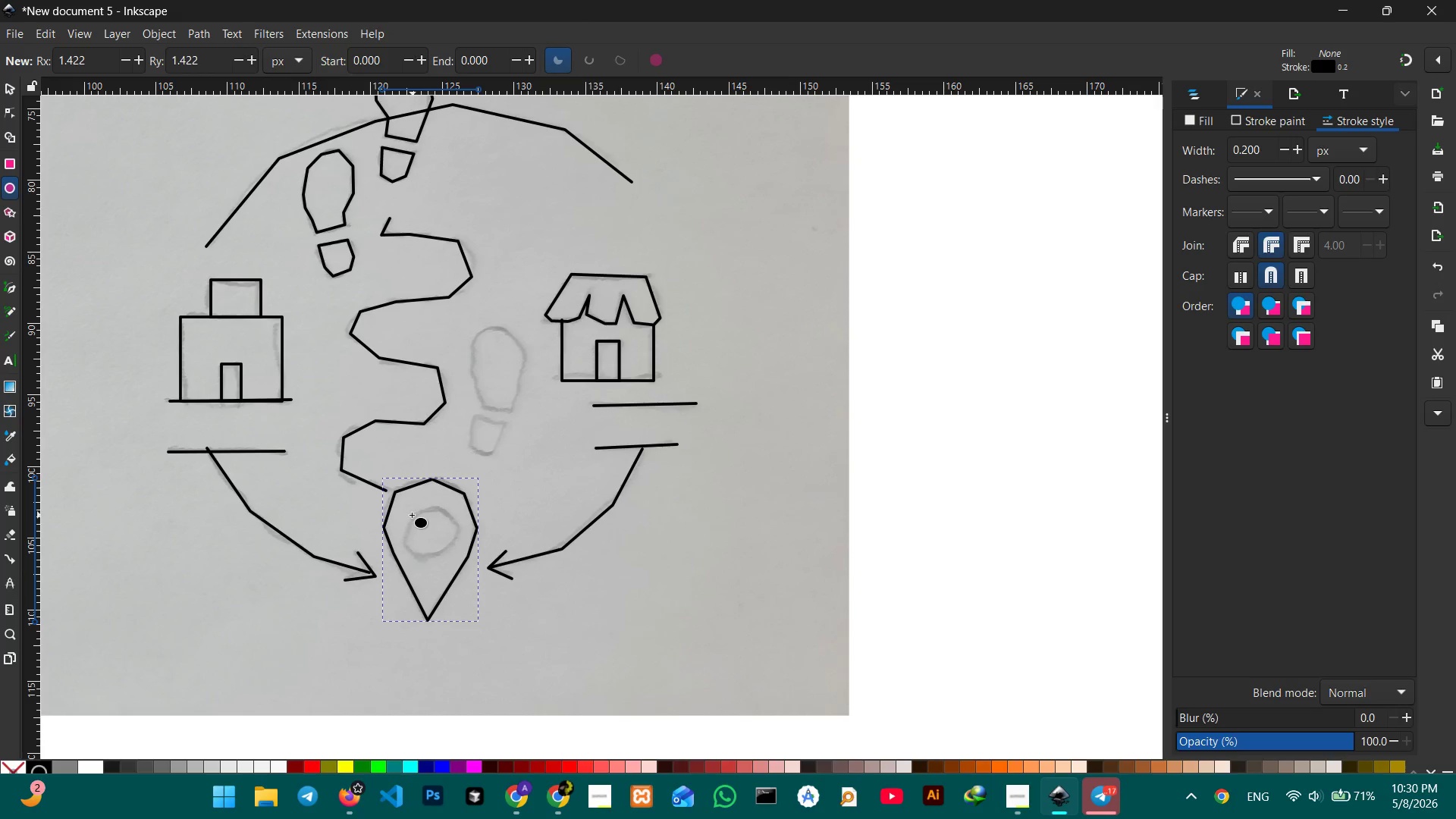 
left_click_drag(start_coordinate=[411, 514], to_coordinate=[453, 557])
 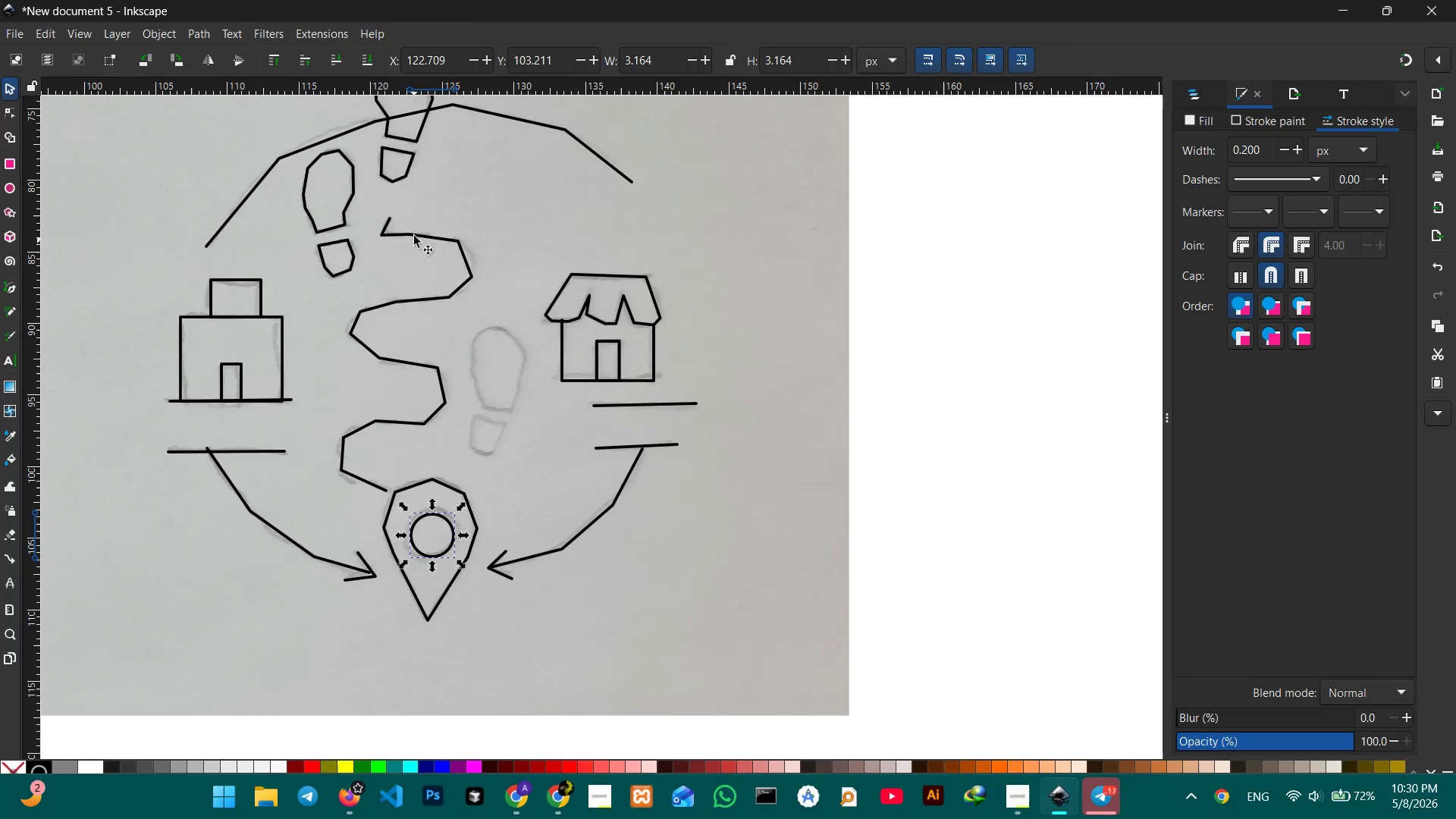 
left_click([404, 172])
 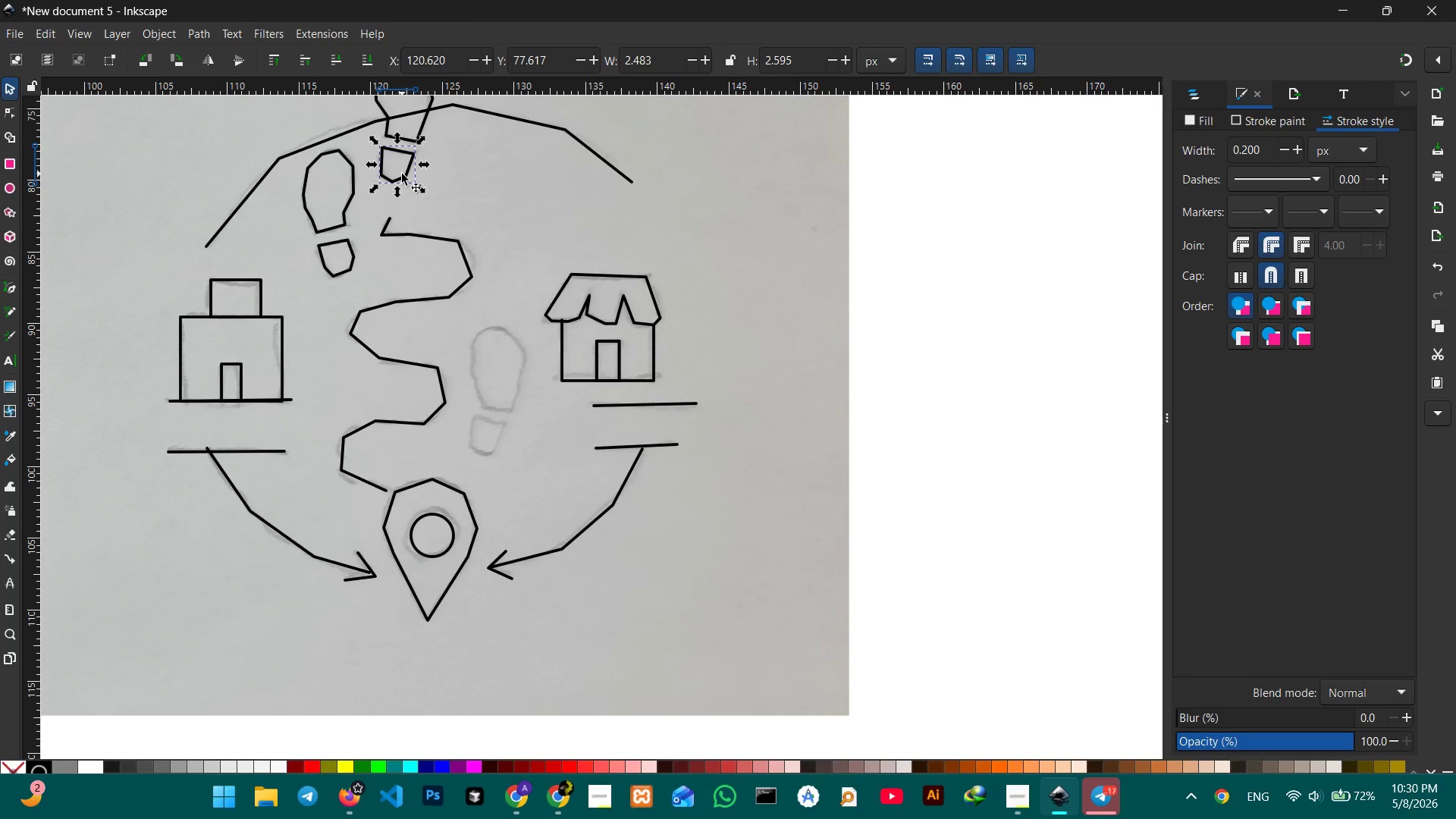 
hold_key(key=ControlLeft, duration=0.45)
 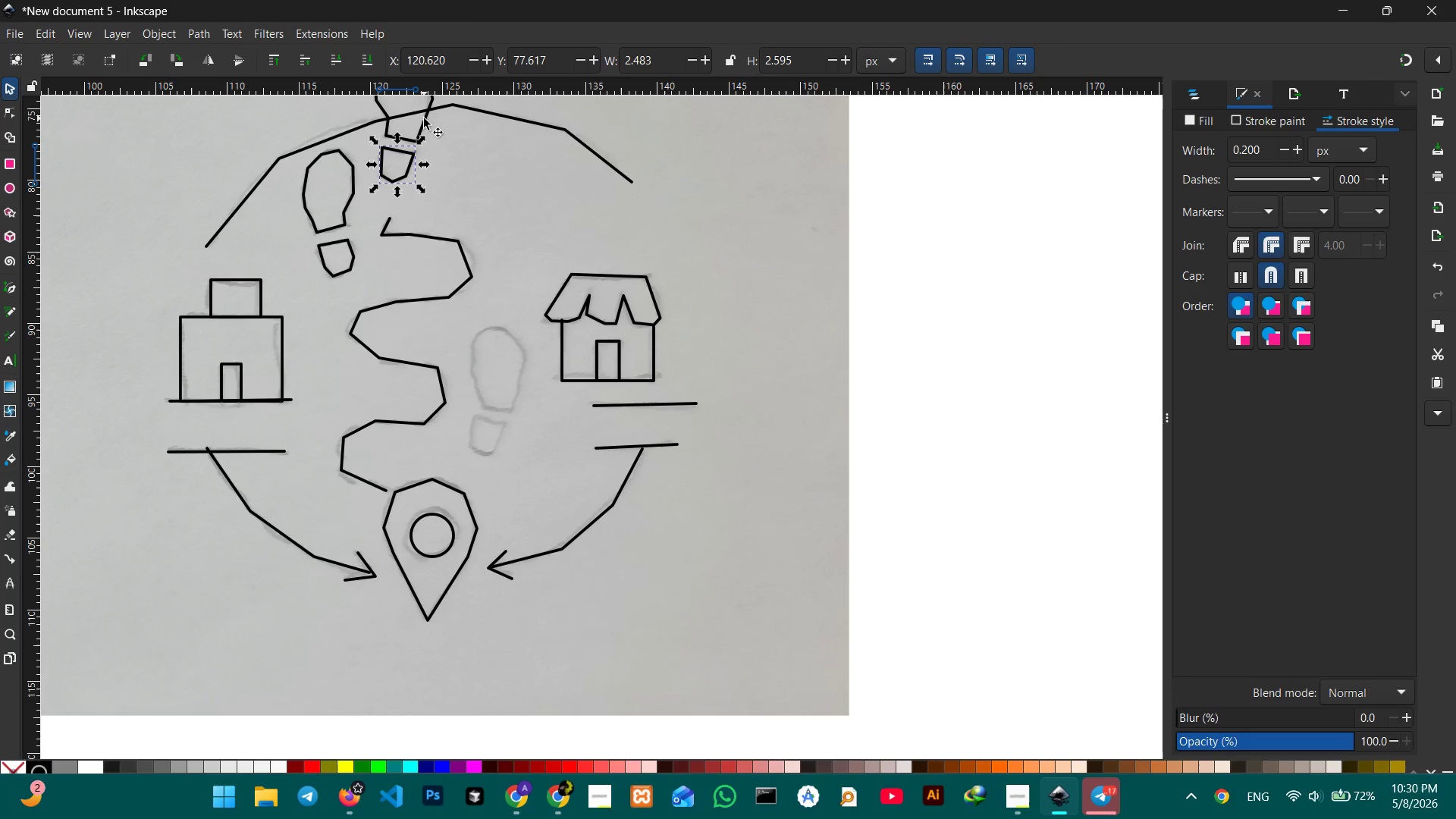 
hold_key(key=ShiftLeft, duration=0.64)
left_click([424, 118])
 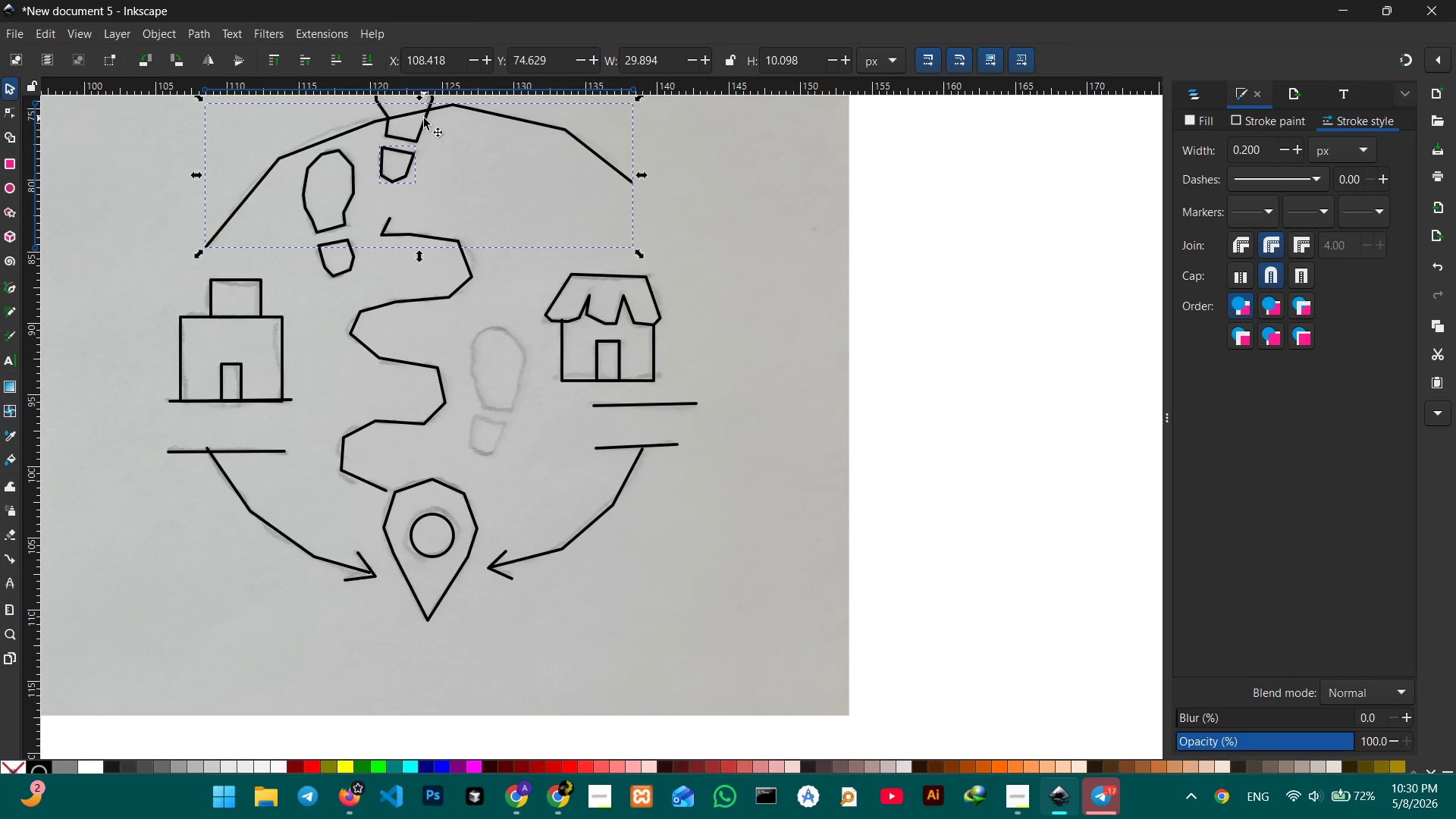 
key(Control+C)
 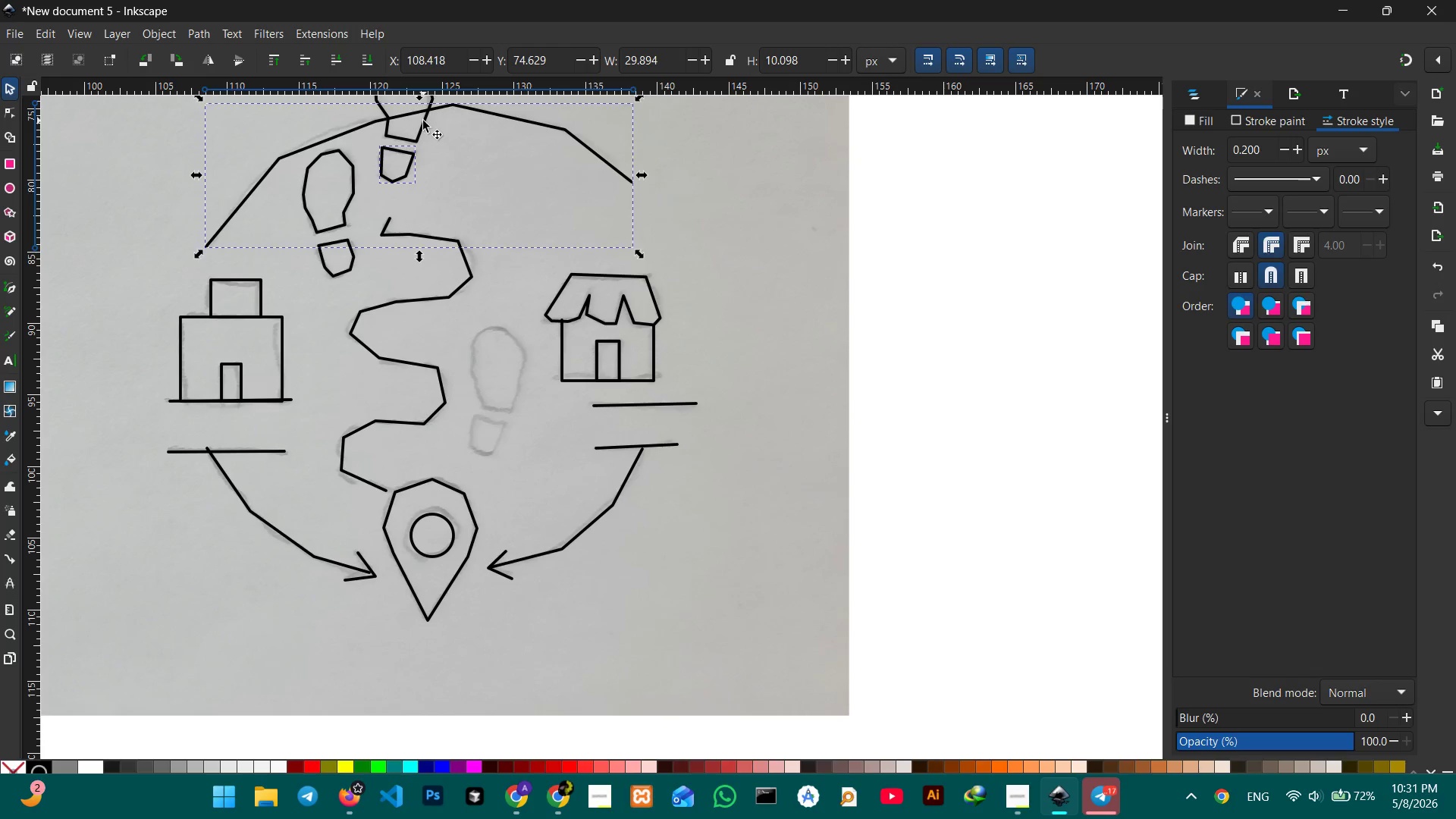 
key(Control+V)
 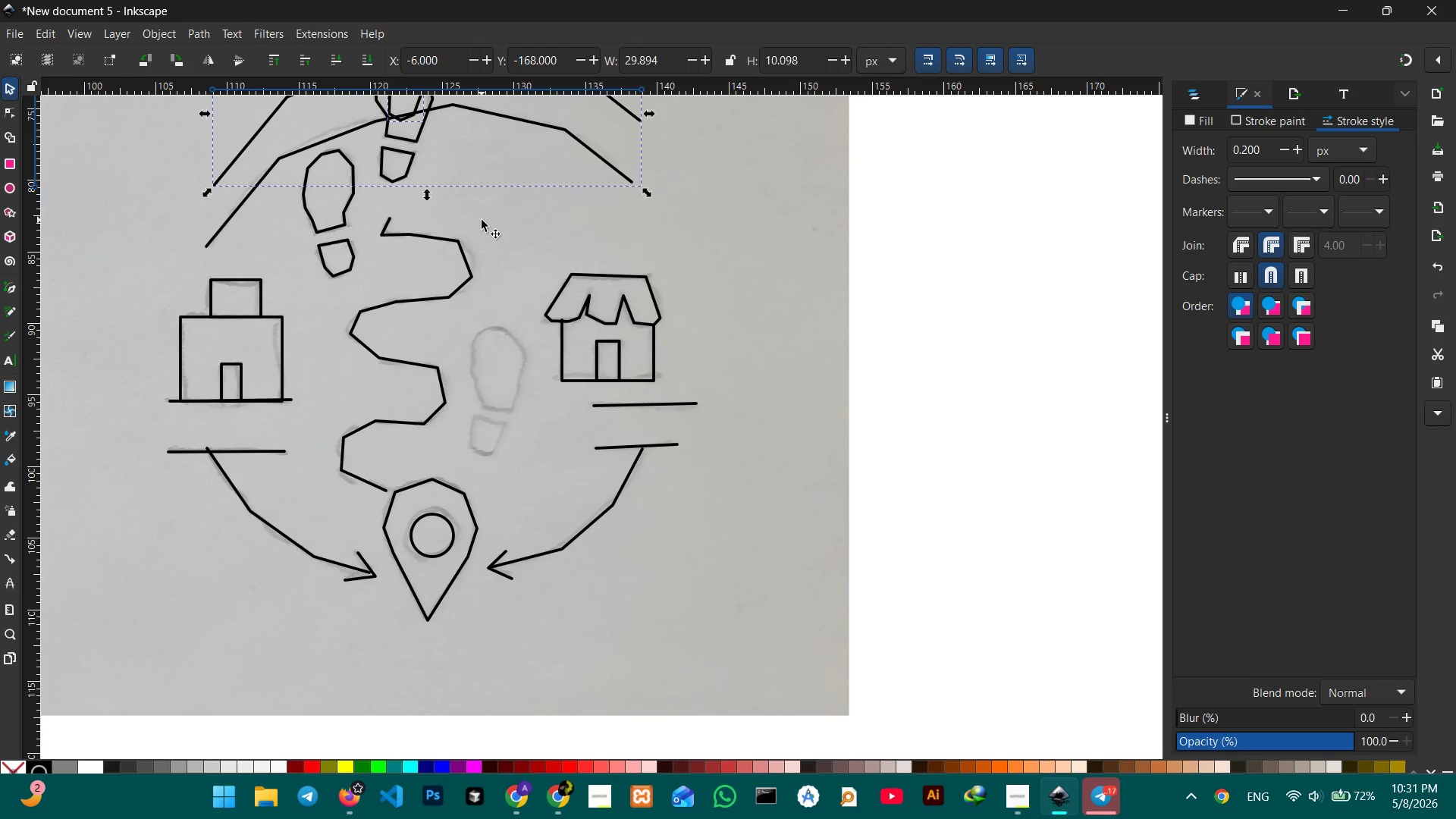 
key(Backspace)
 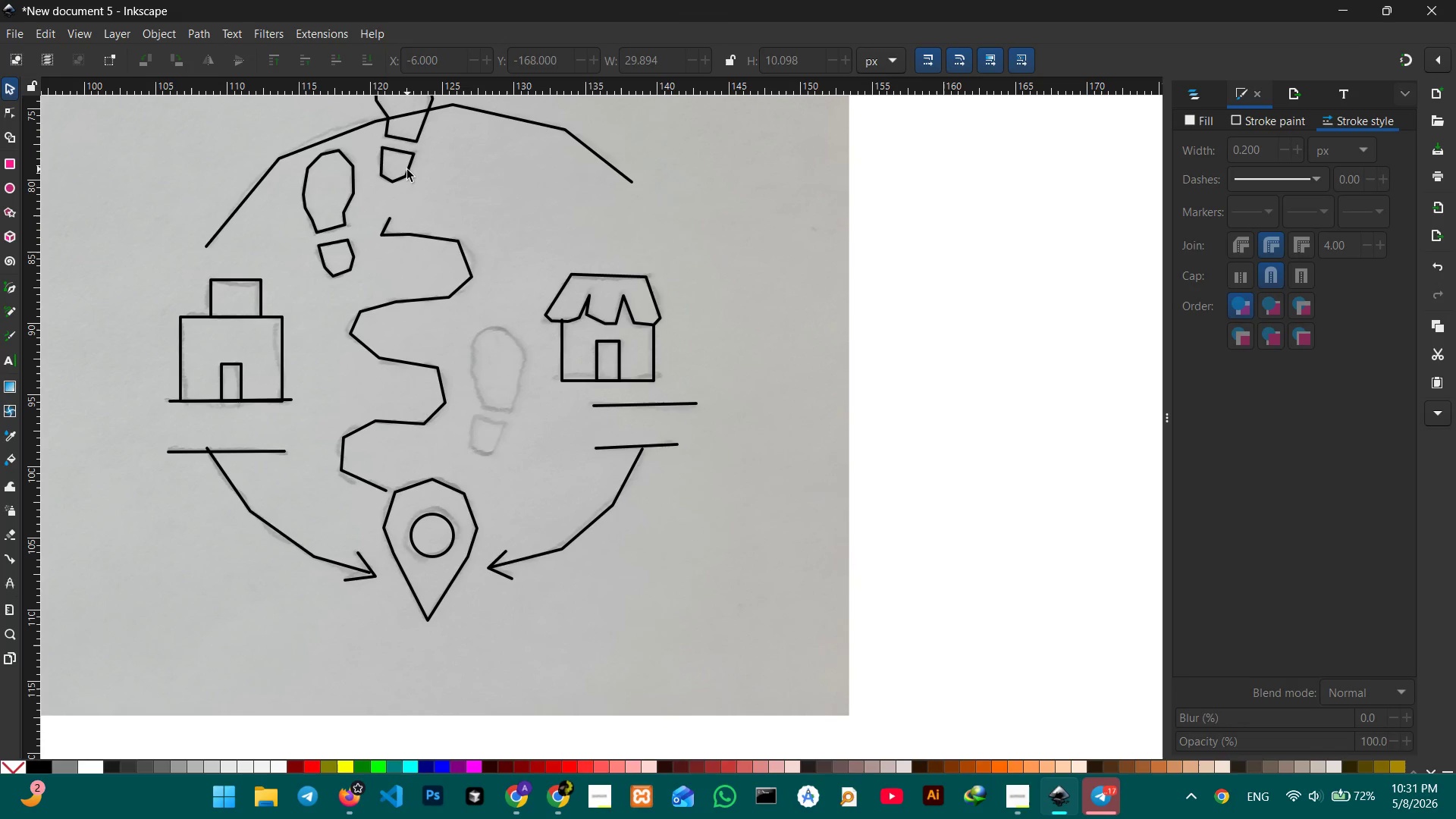 
left_click([407, 170])
 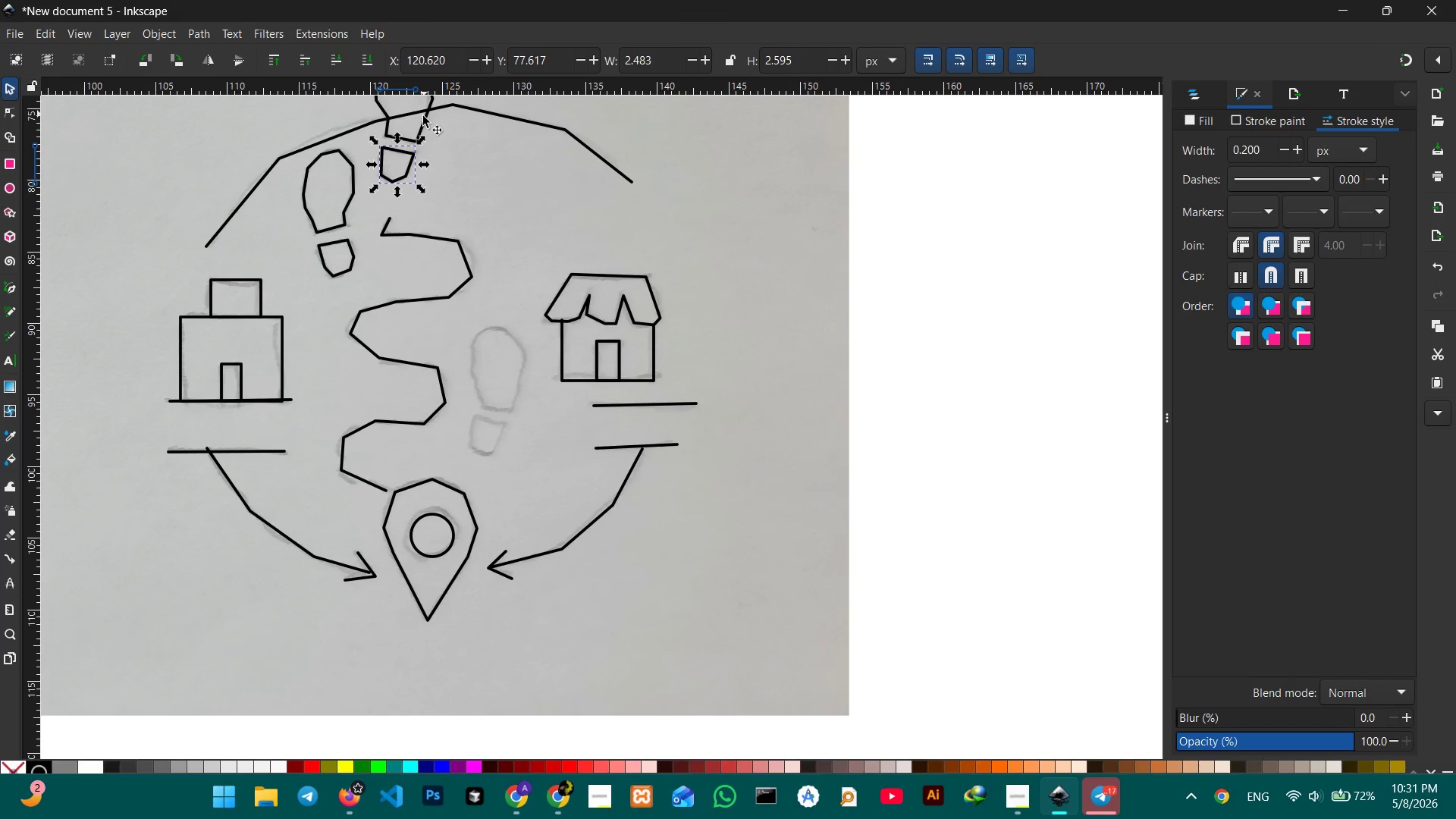 
hold_key(key=ControlLeft, duration=1.08)
left_click([423, 125])
 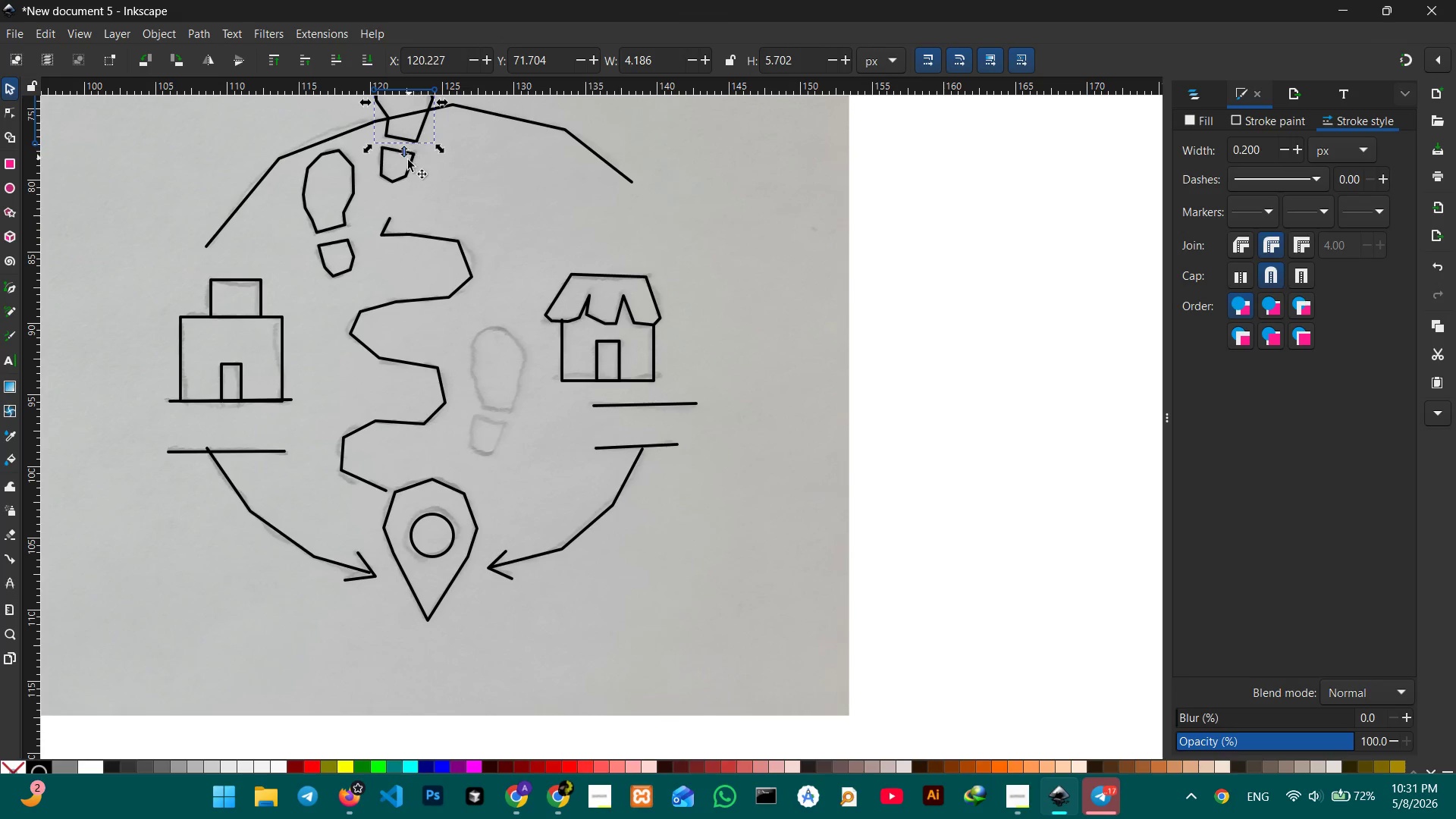 
hold_key(key=ShiftLeft, duration=0.84)
left_click([406, 168])
 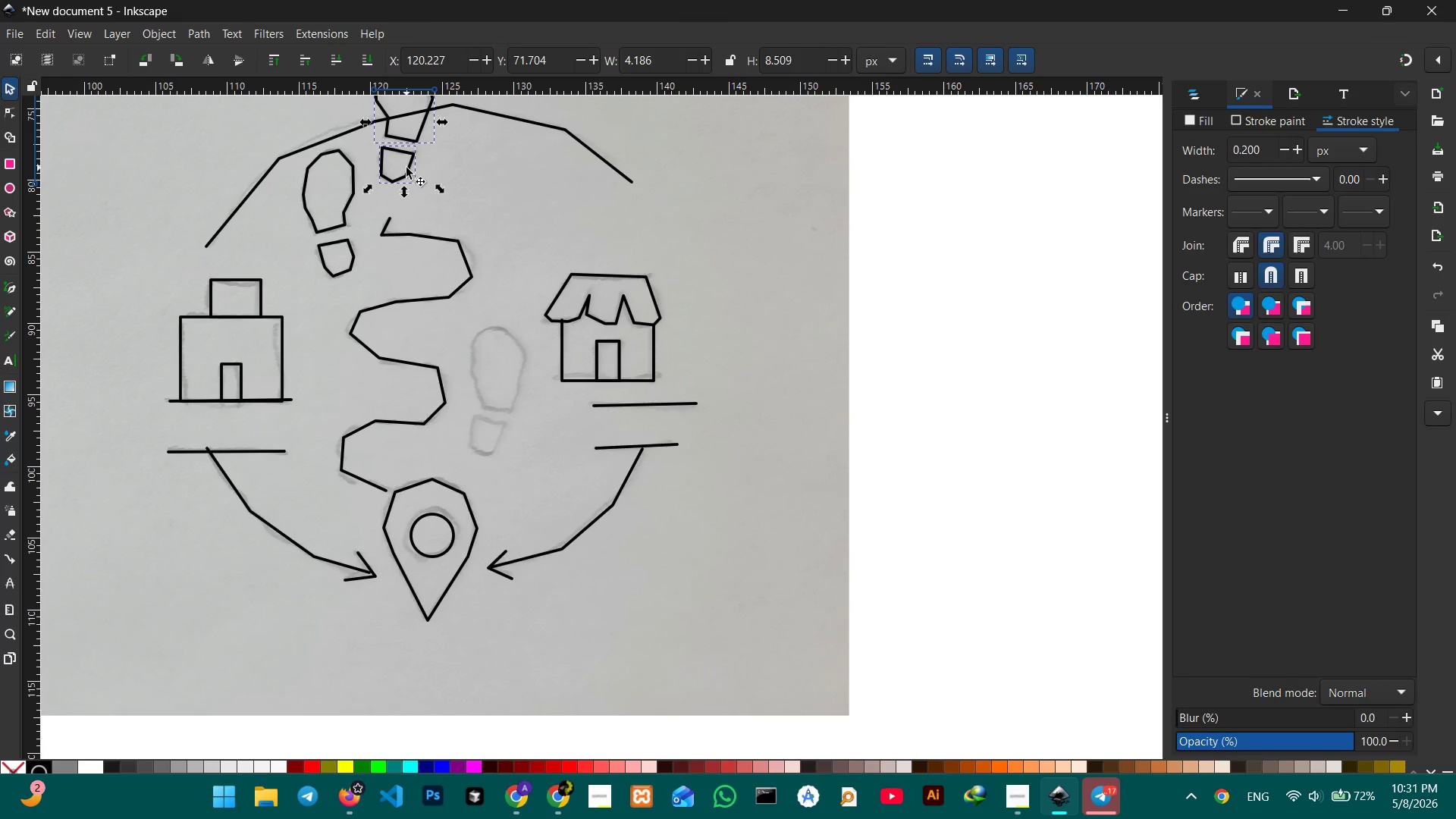 
key(Control+C)
 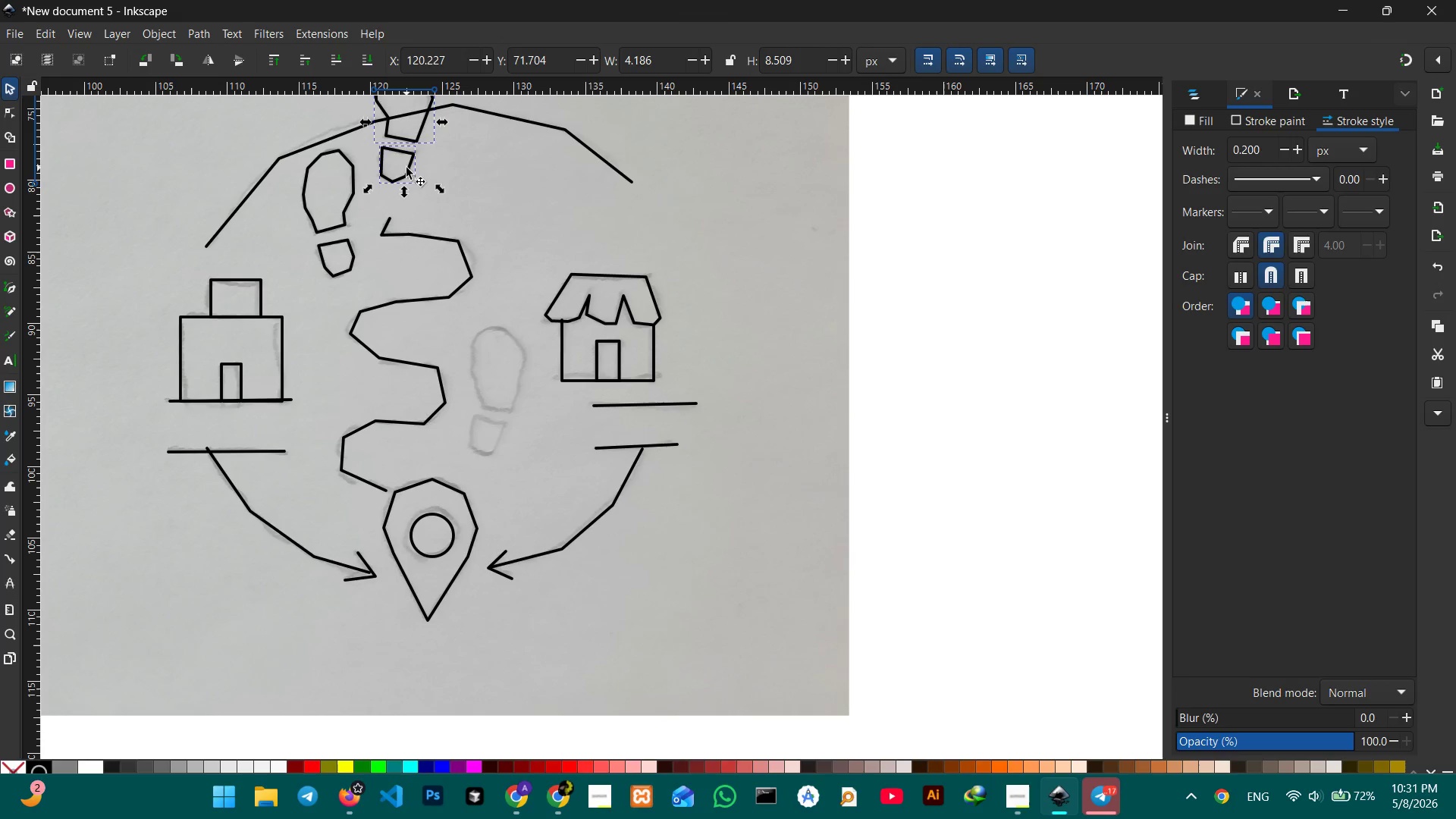 
key(Control+V)
 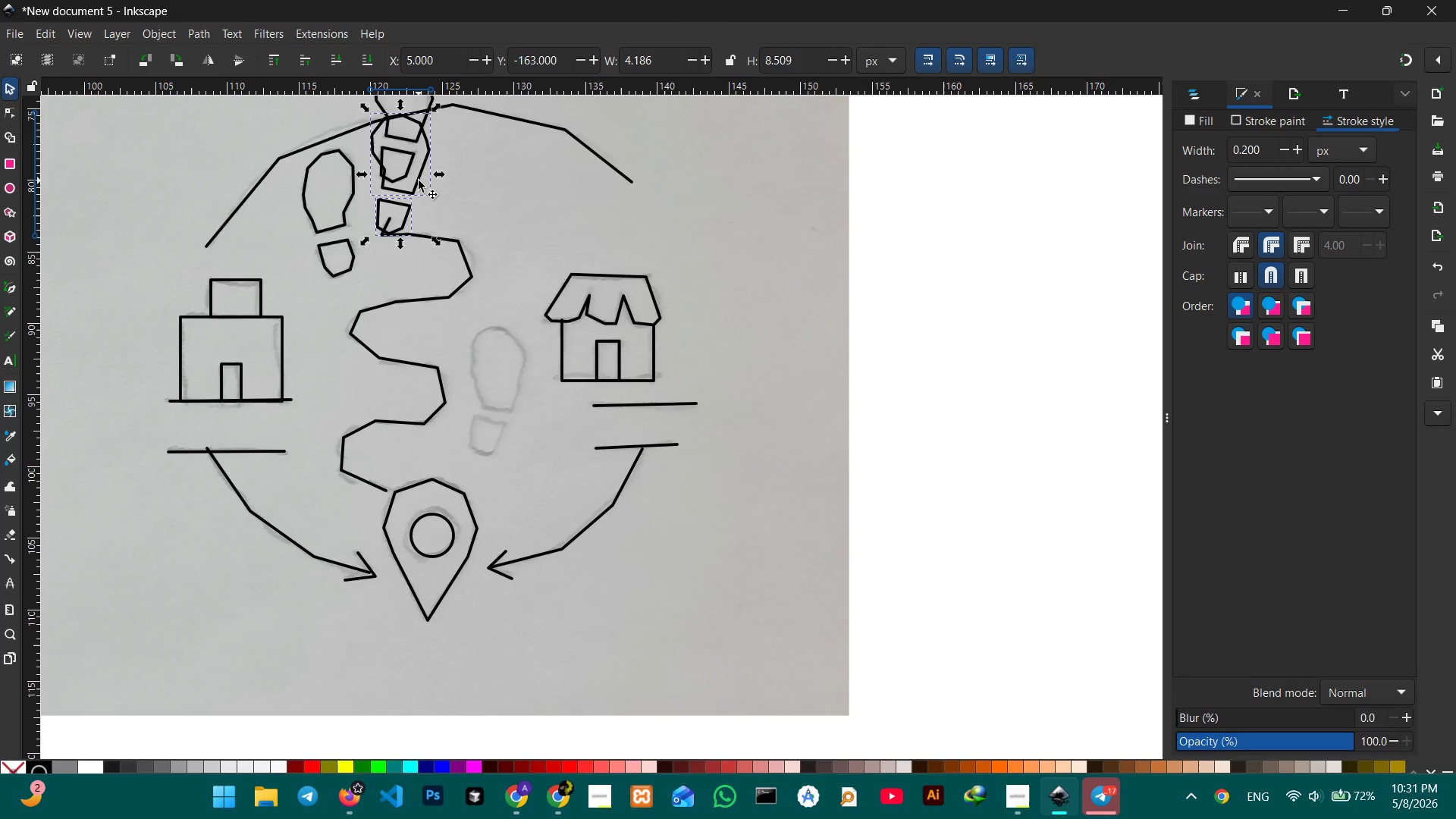 
left_click_drag(start_coordinate=[419, 180], to_coordinate=[518, 403])
 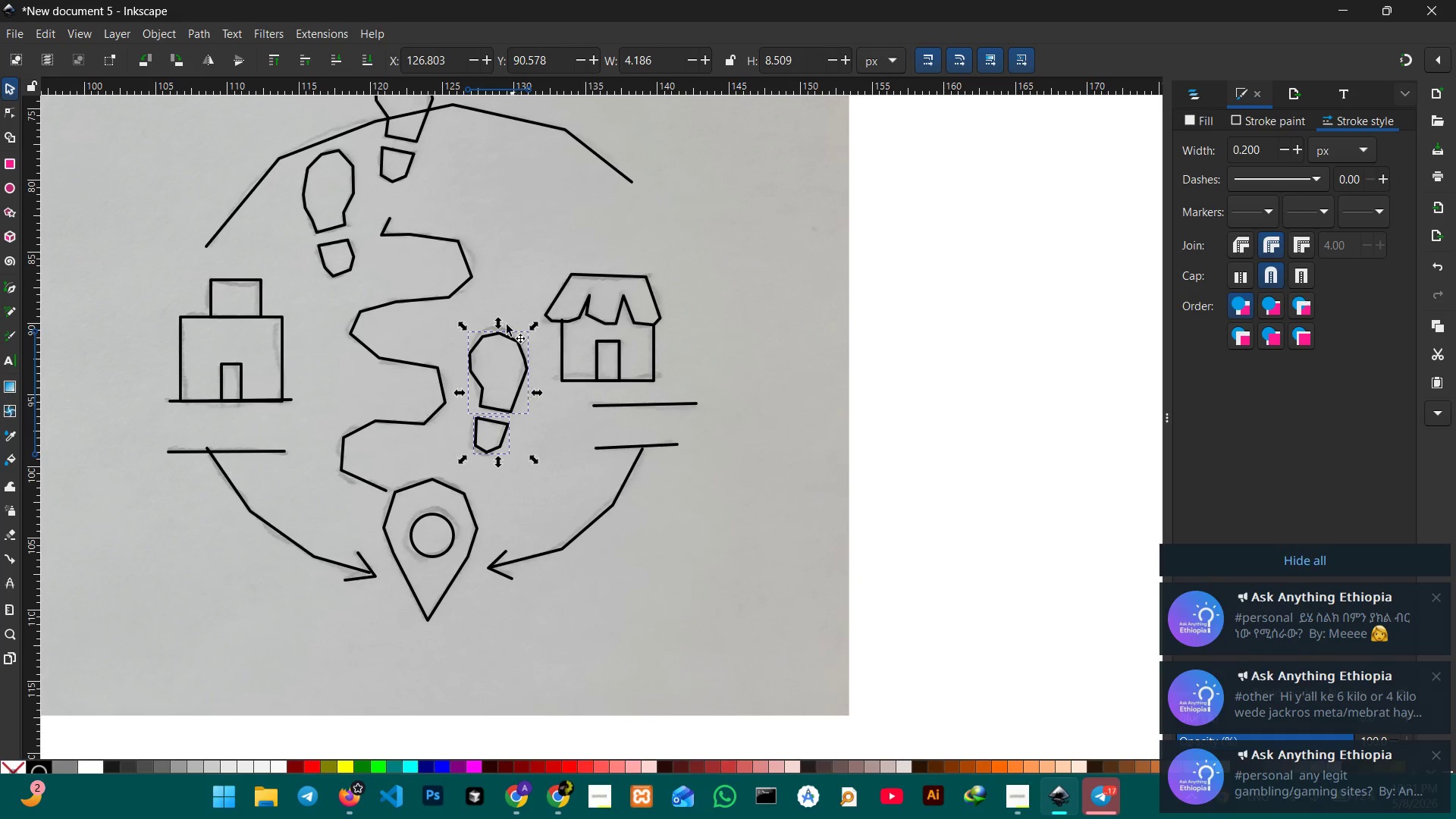 
hold_key(key=ControlLeft, duration=2.23)
left_click_drag(start_coordinate=[500, 318], to_coordinate=[499, 314])
 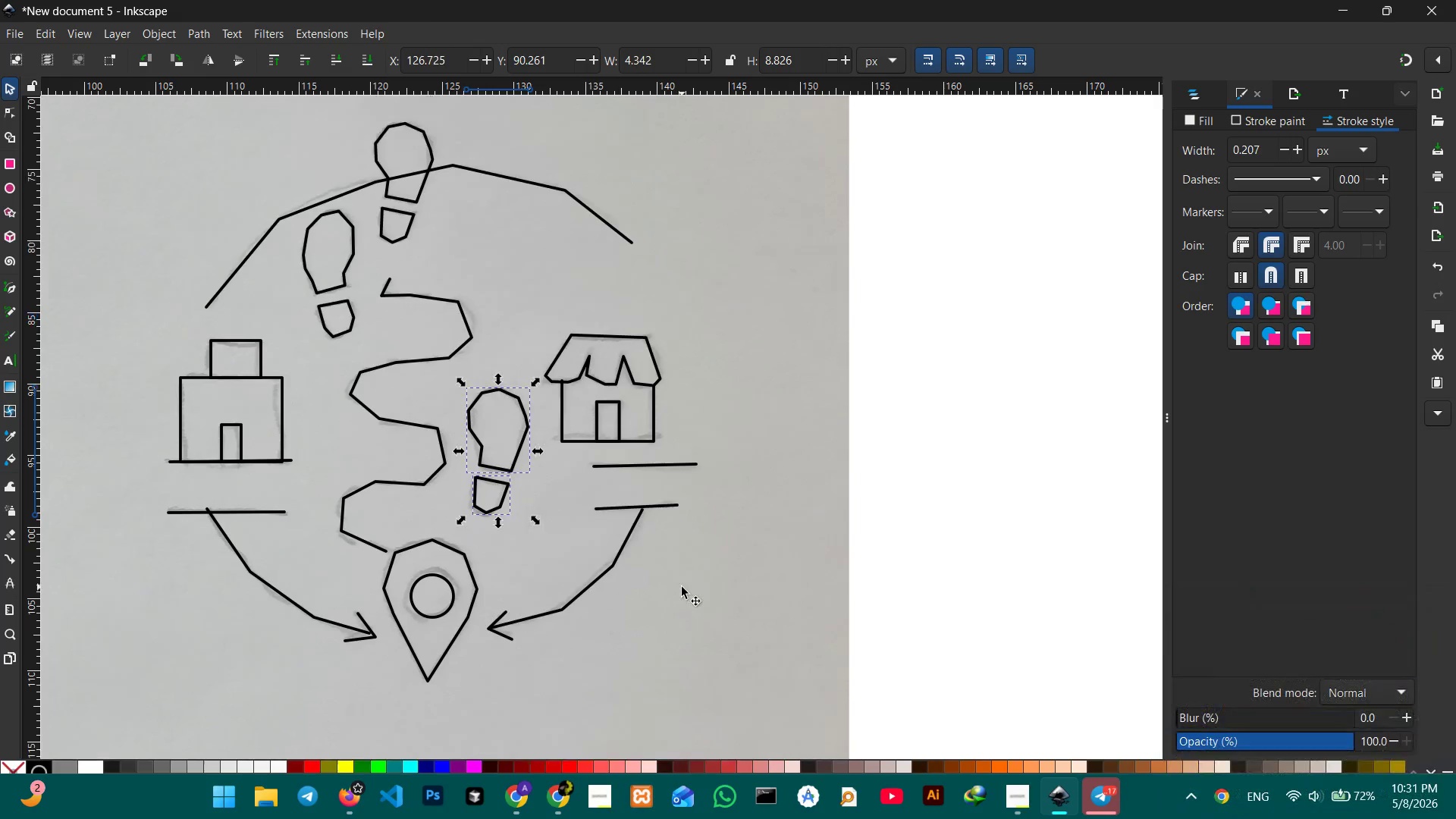 
scroll: coordinate [682, 587], scroll_direction: up, amount: 1.0
 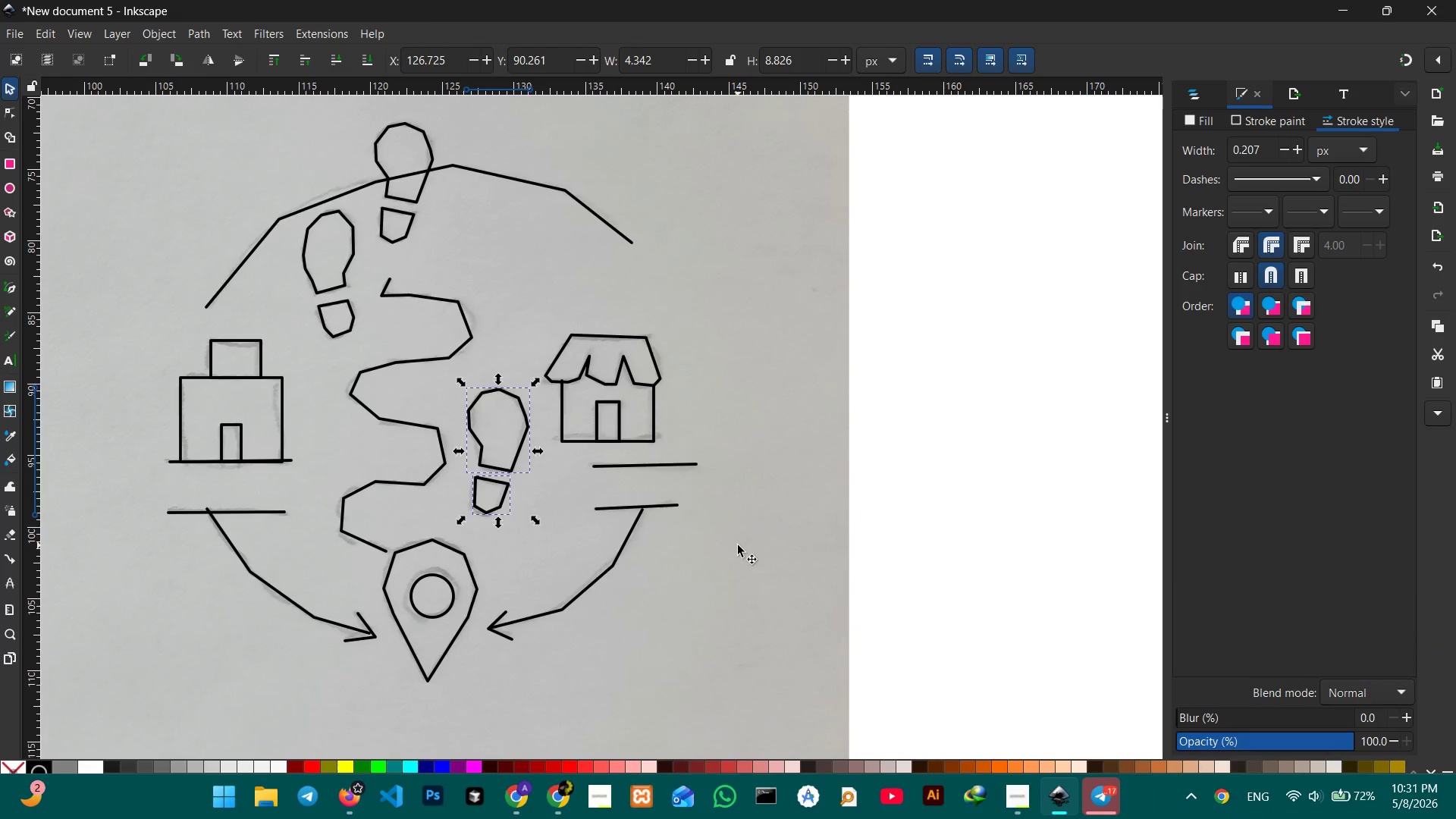 
left_click([738, 545])
 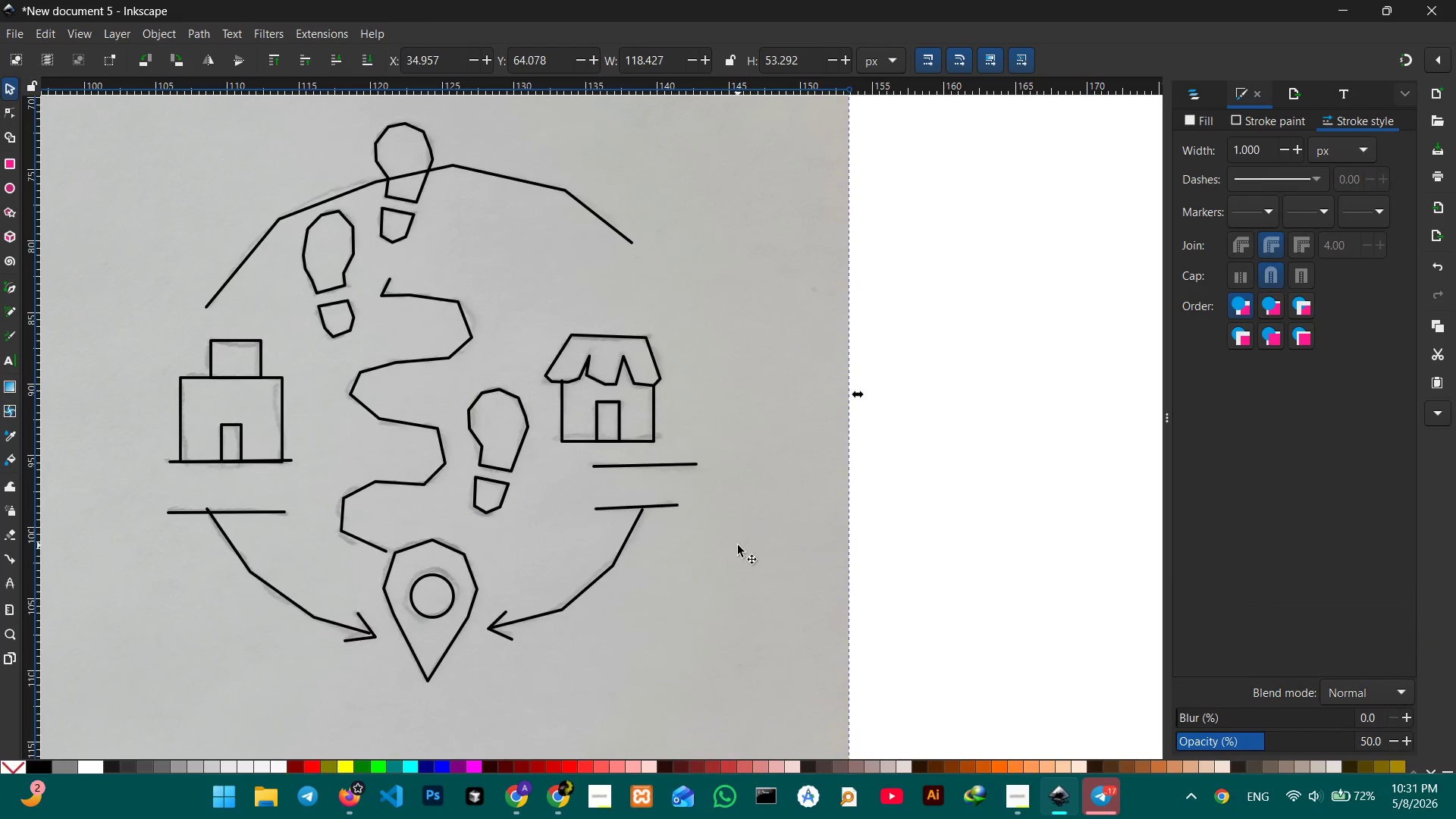 
scroll: coordinate [738, 545], scroll_direction: up, amount: 1.0
 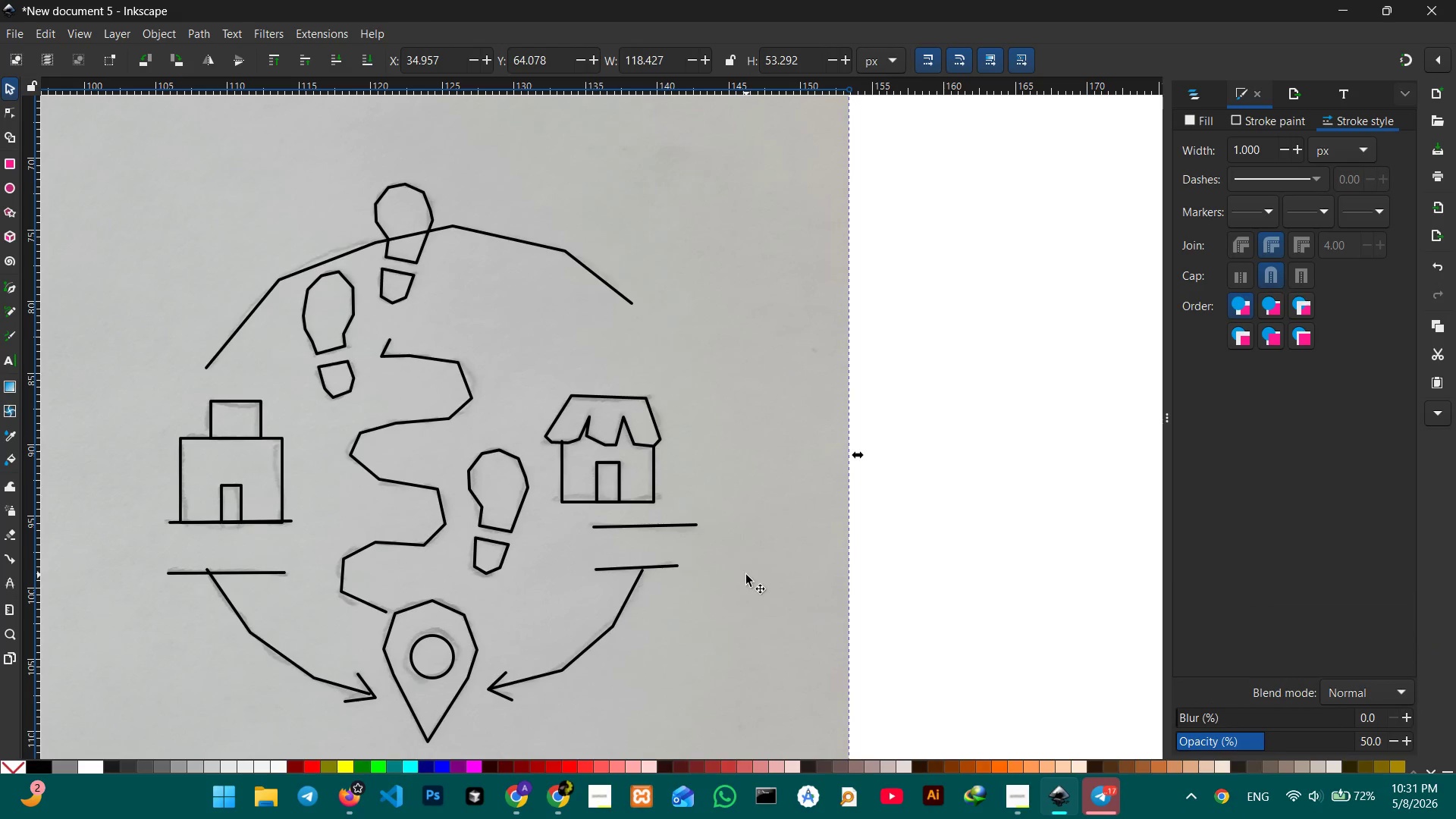 
hold_key(key=Space, duration=1.33)
 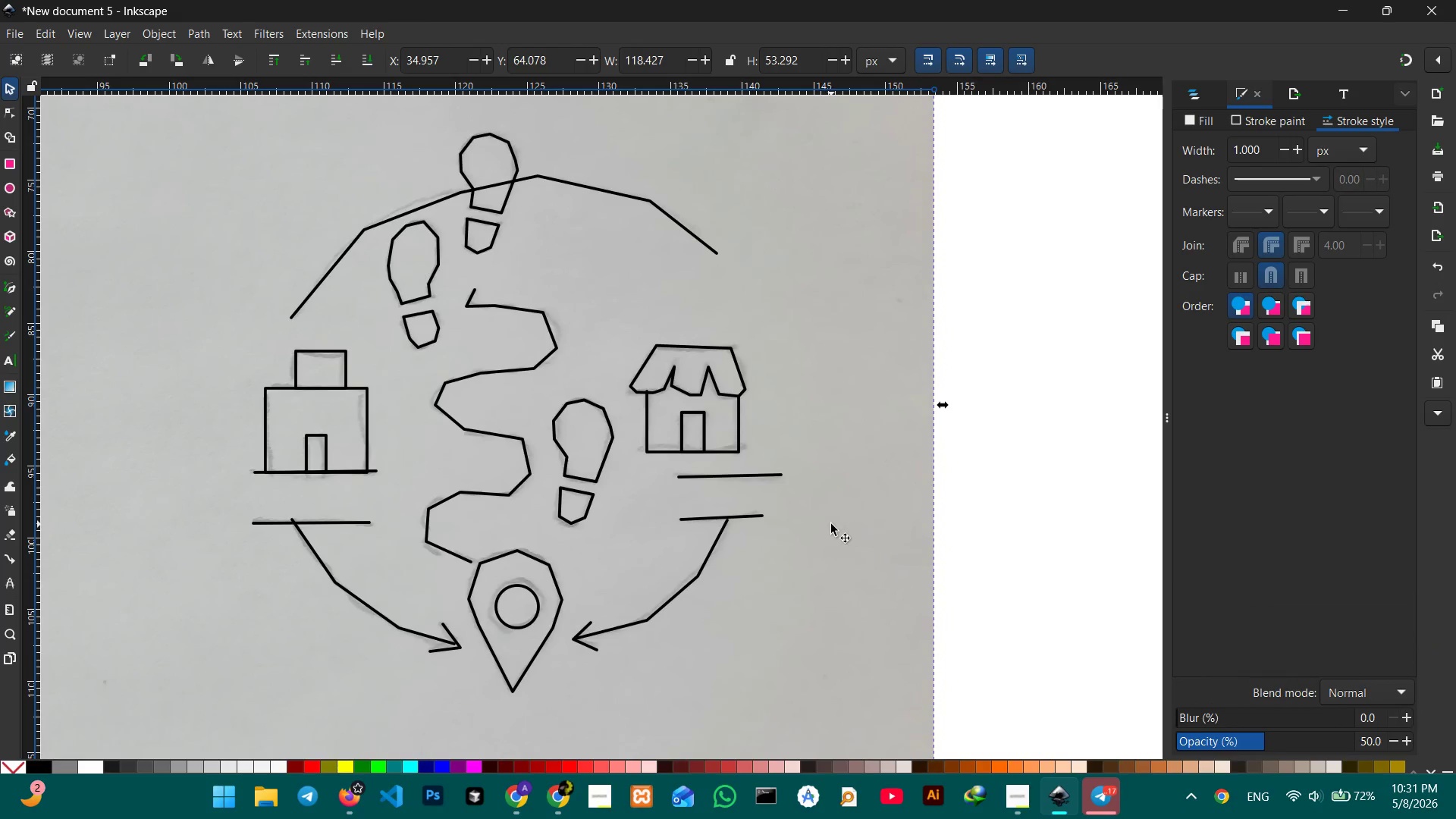 
left_click_drag(start_coordinate=[746, 575], to_coordinate=[831, 525])
 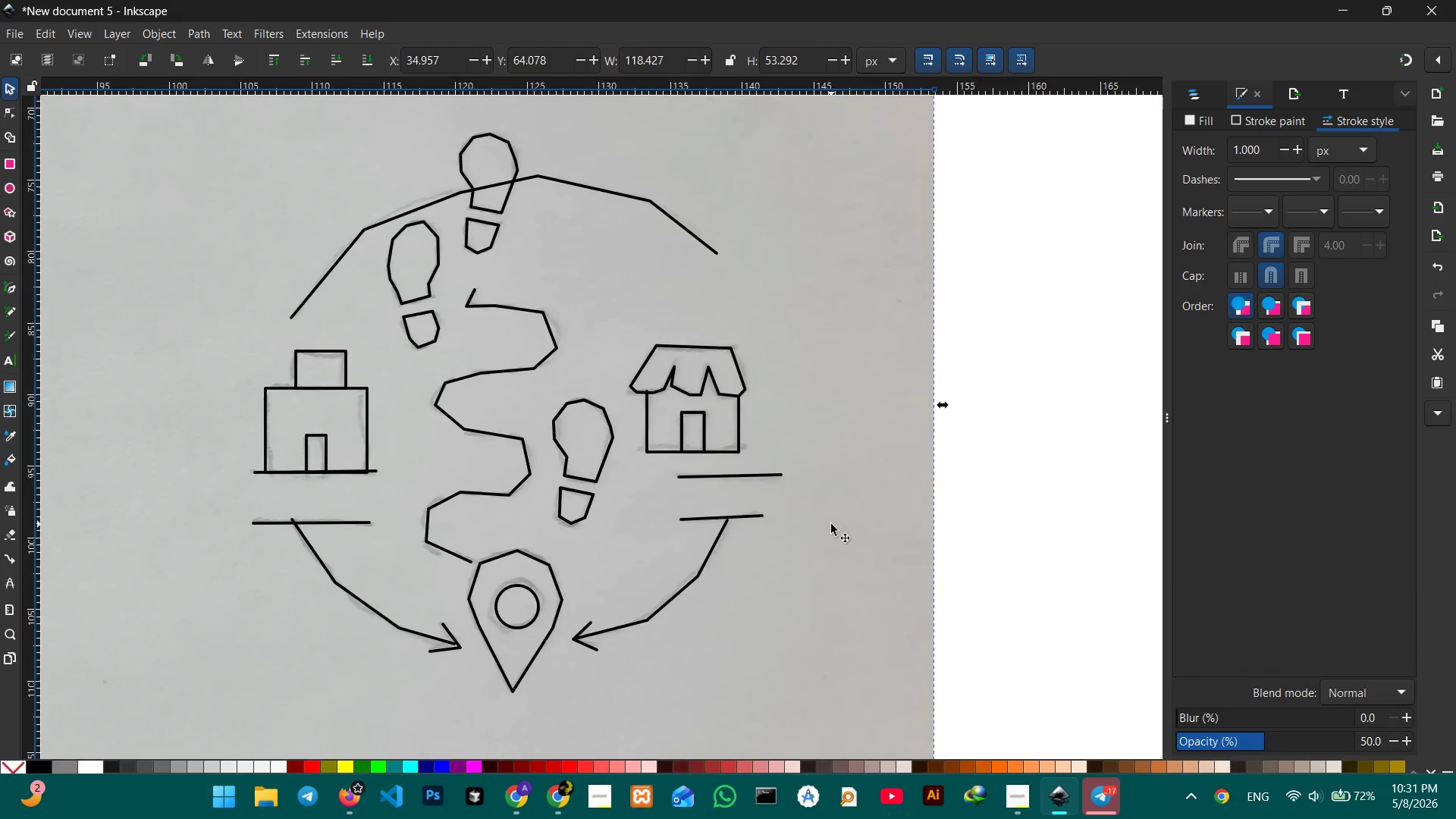 
key(PrintScreen)
 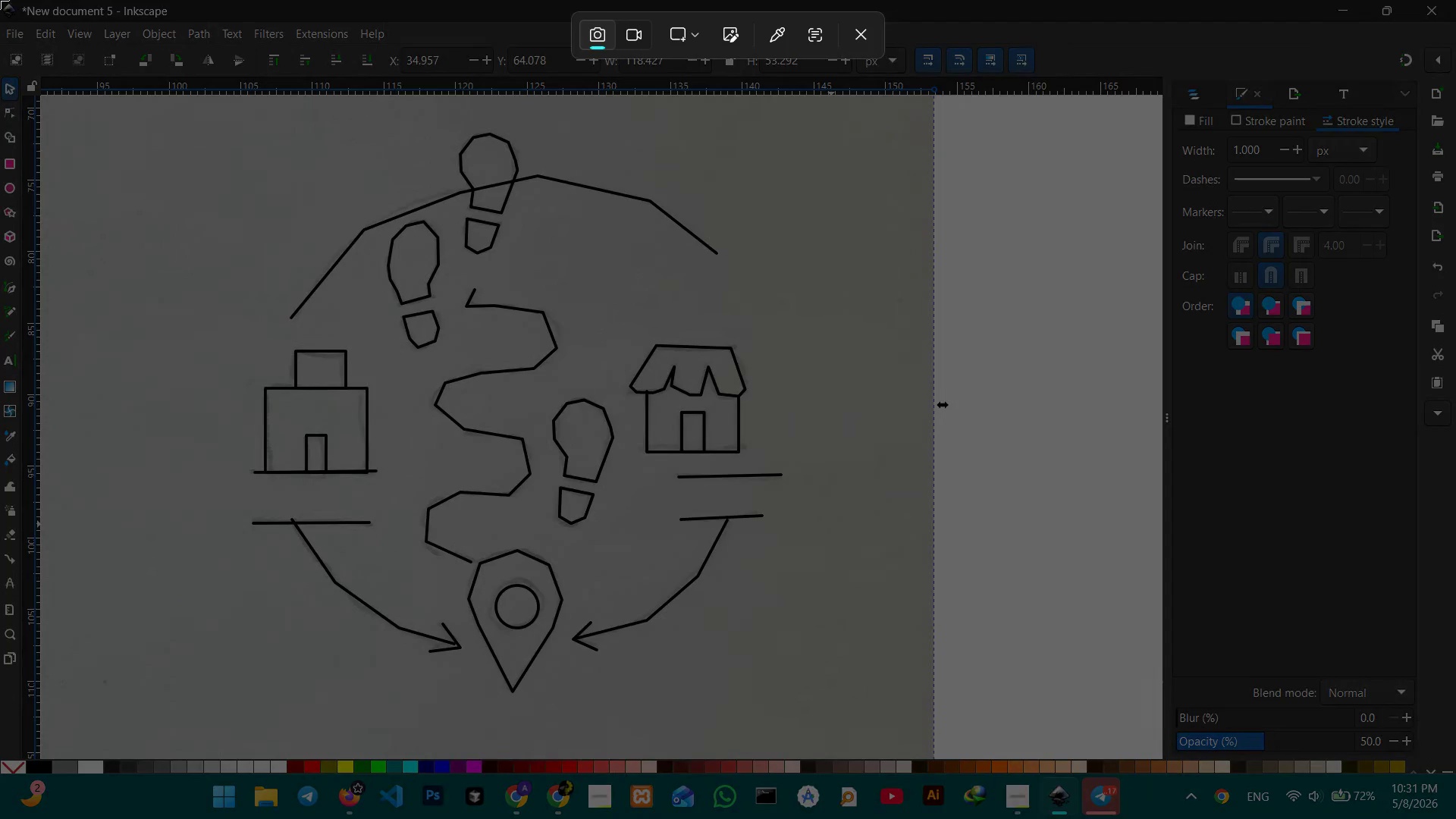 
left_click_drag(start_coordinate=[1, 0], to_coordinate=[1455, 775])
 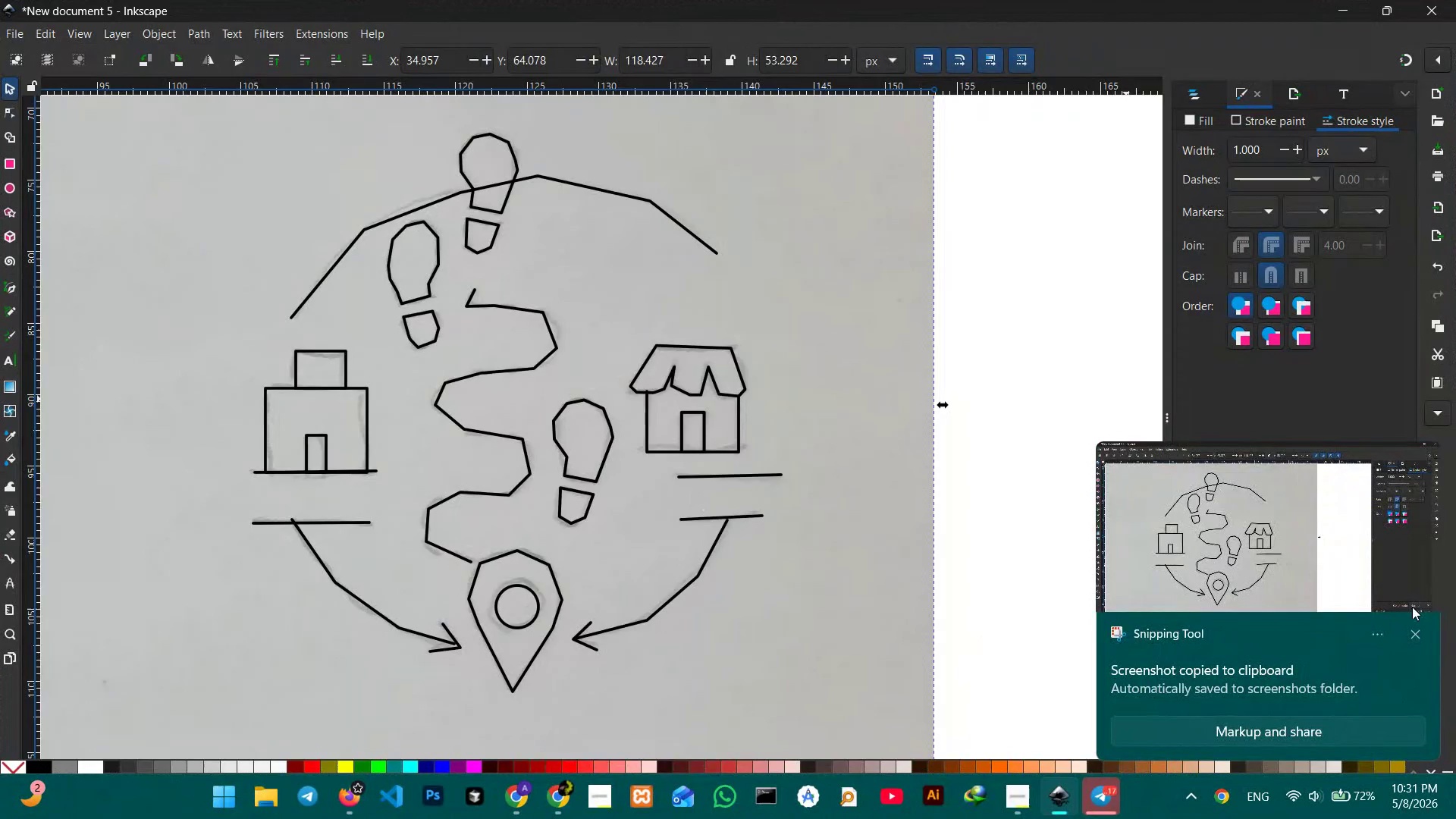 
left_click([1421, 635])
 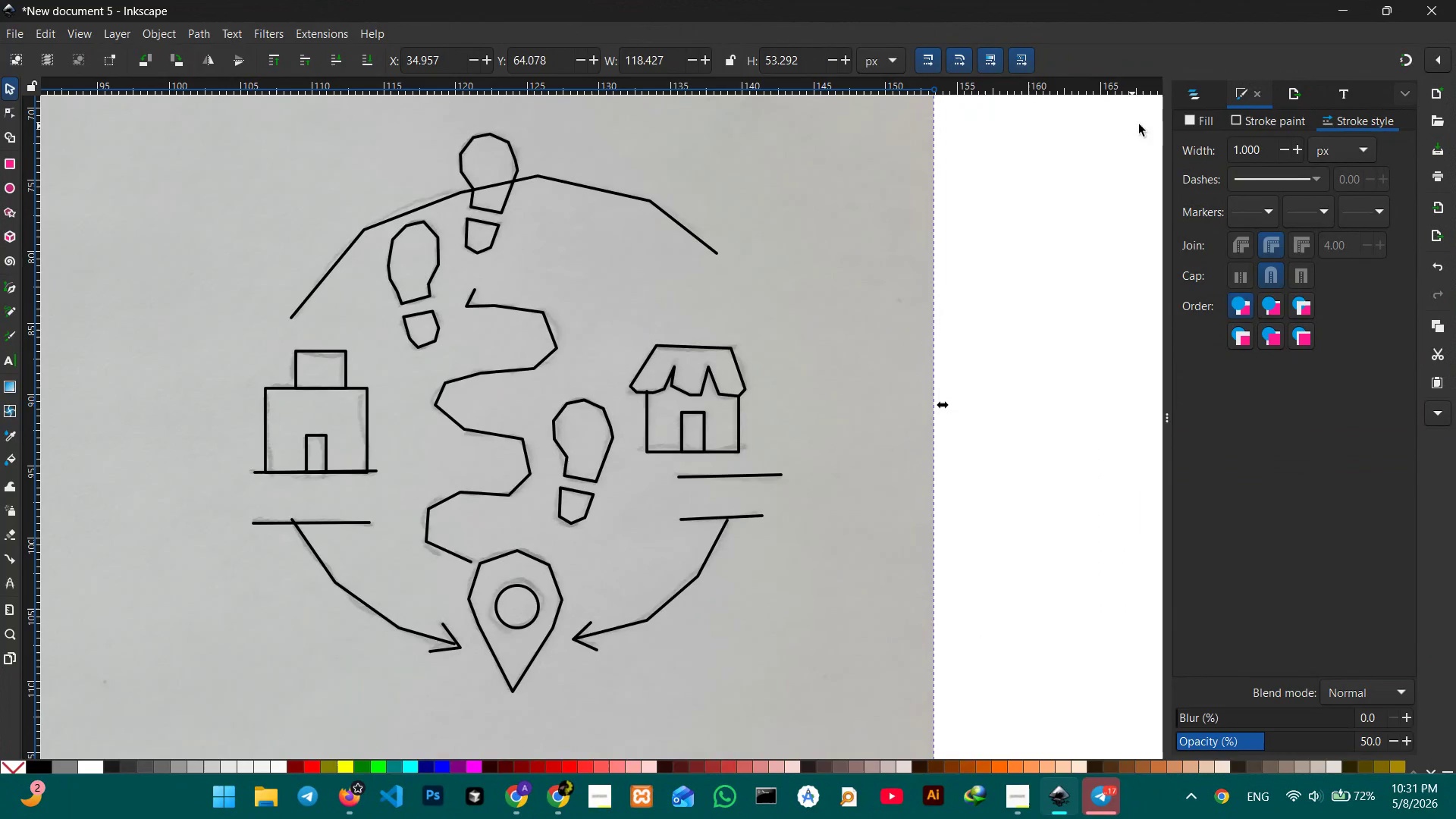 
left_click([1200, 90])
 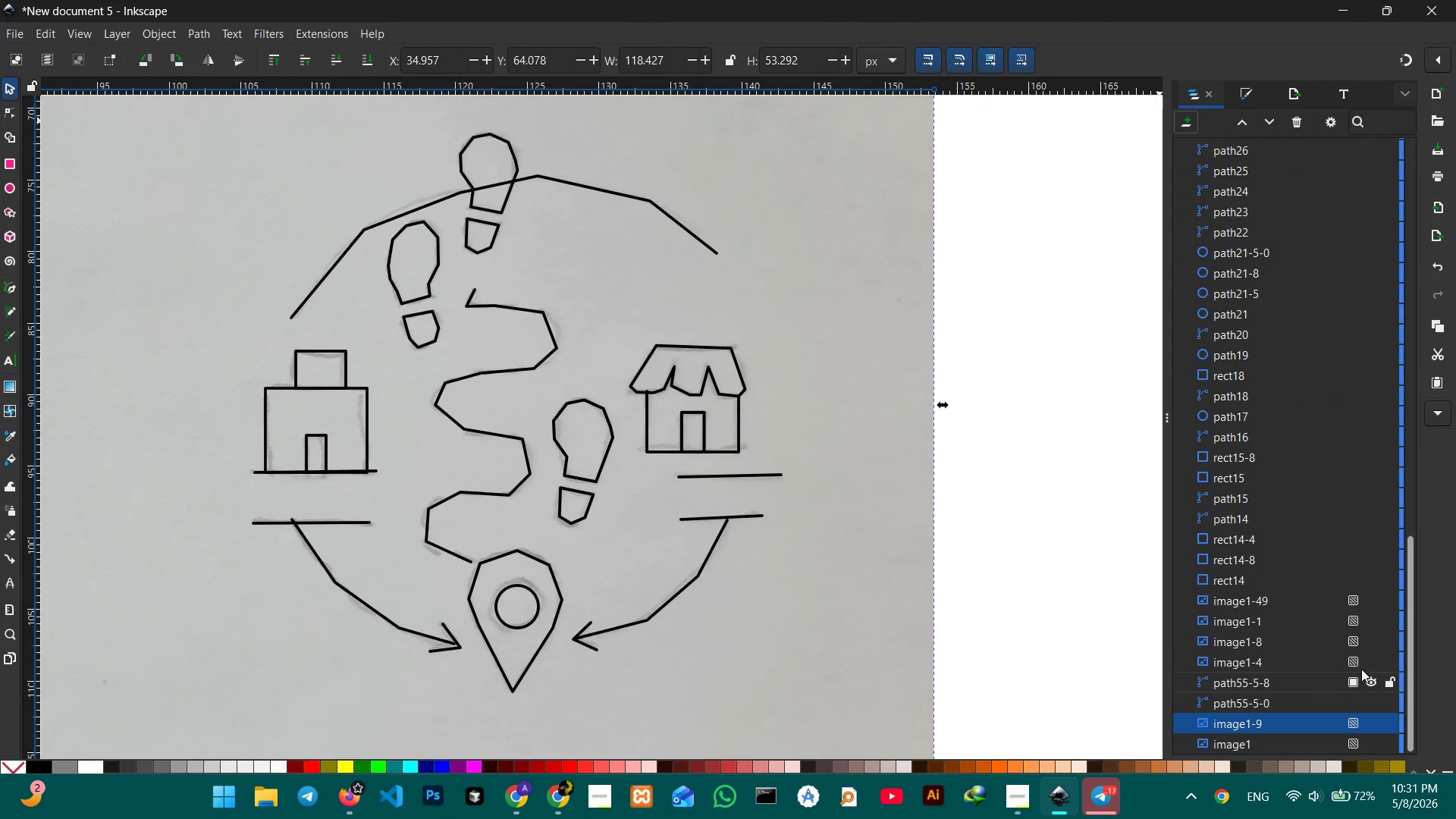 
scroll: coordinate [1353, 654], scroll_direction: down, amount: 4.0
 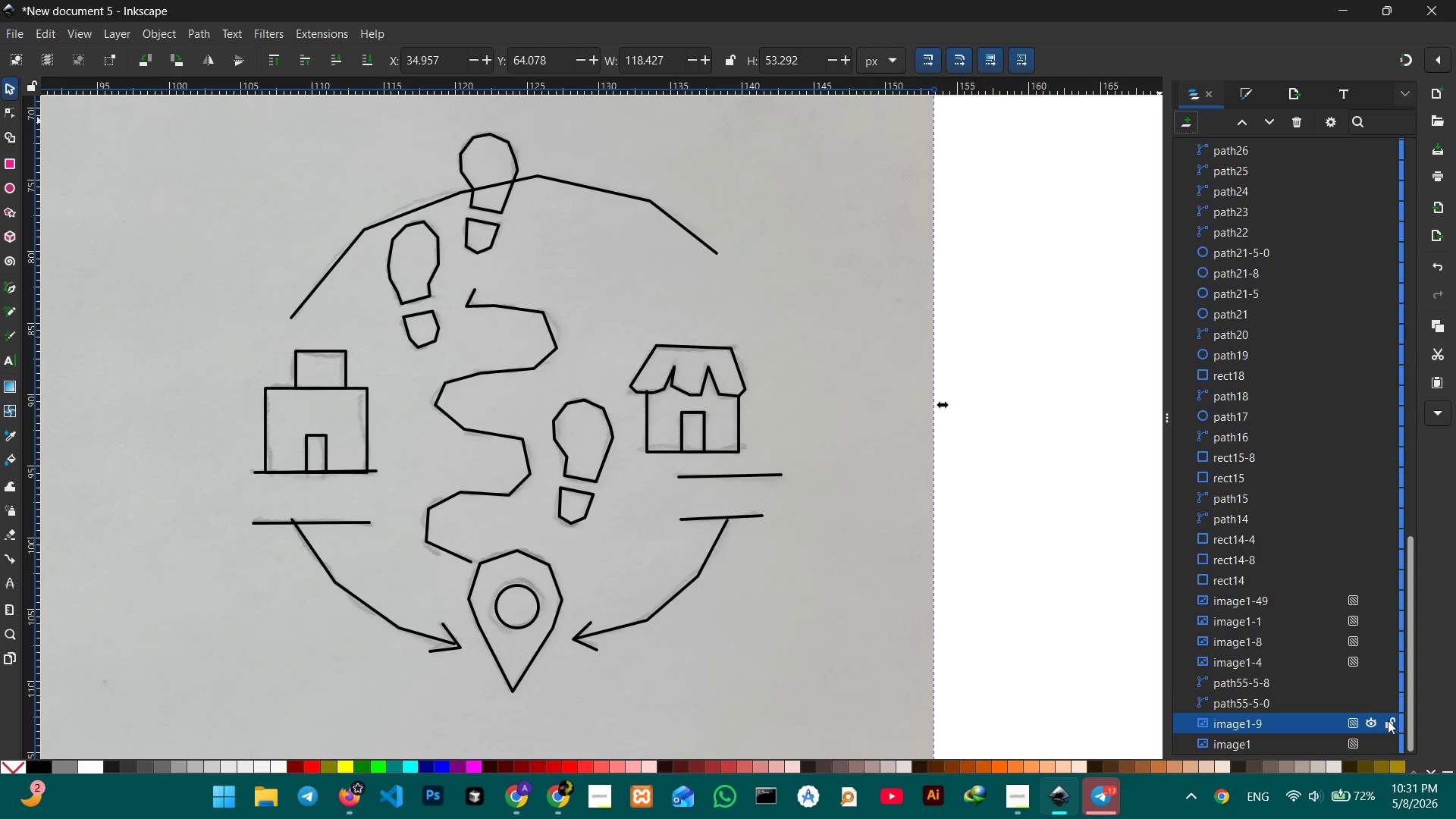 
left_click([1388, 721])
 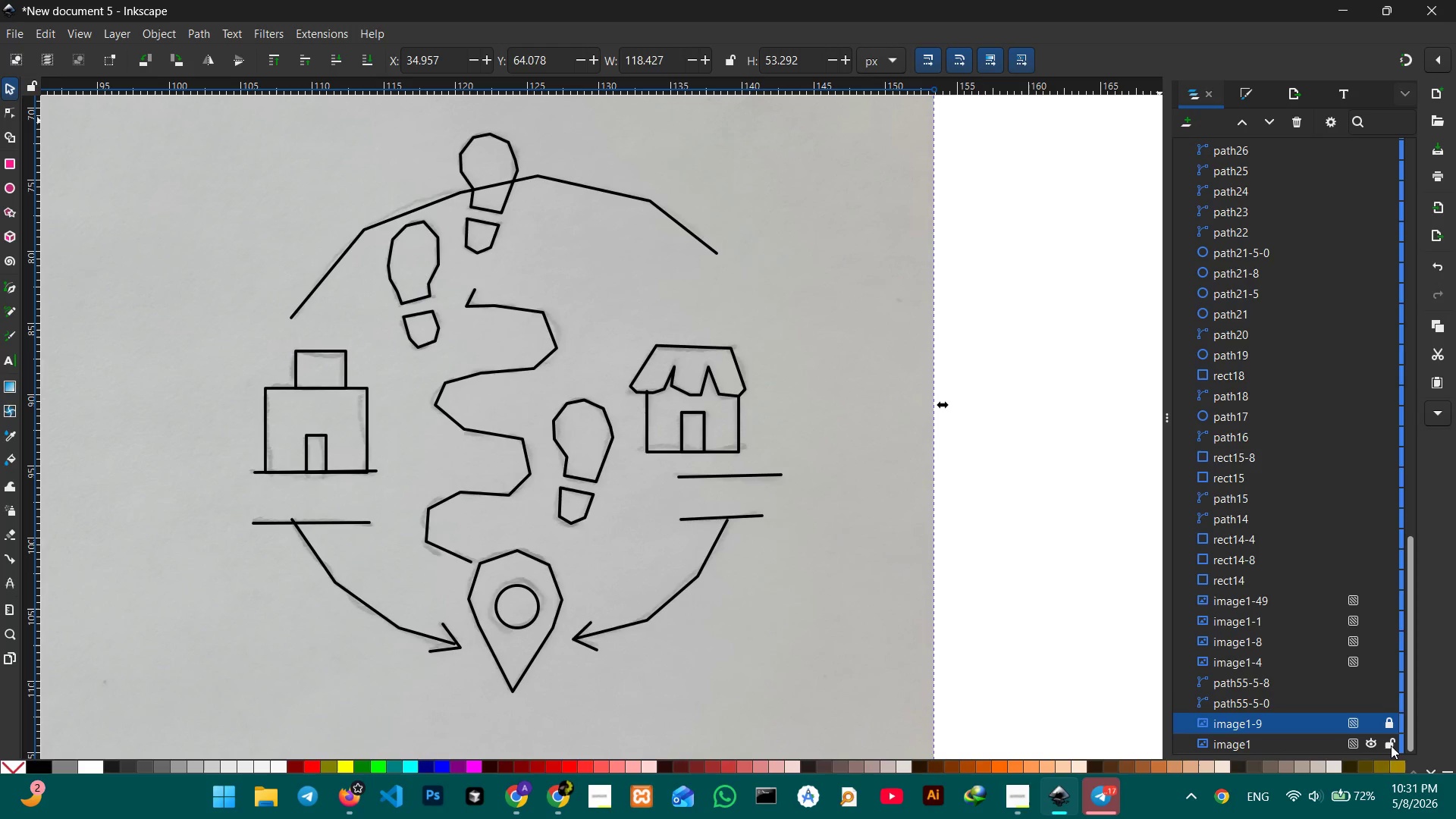 
left_click([1391, 745])
 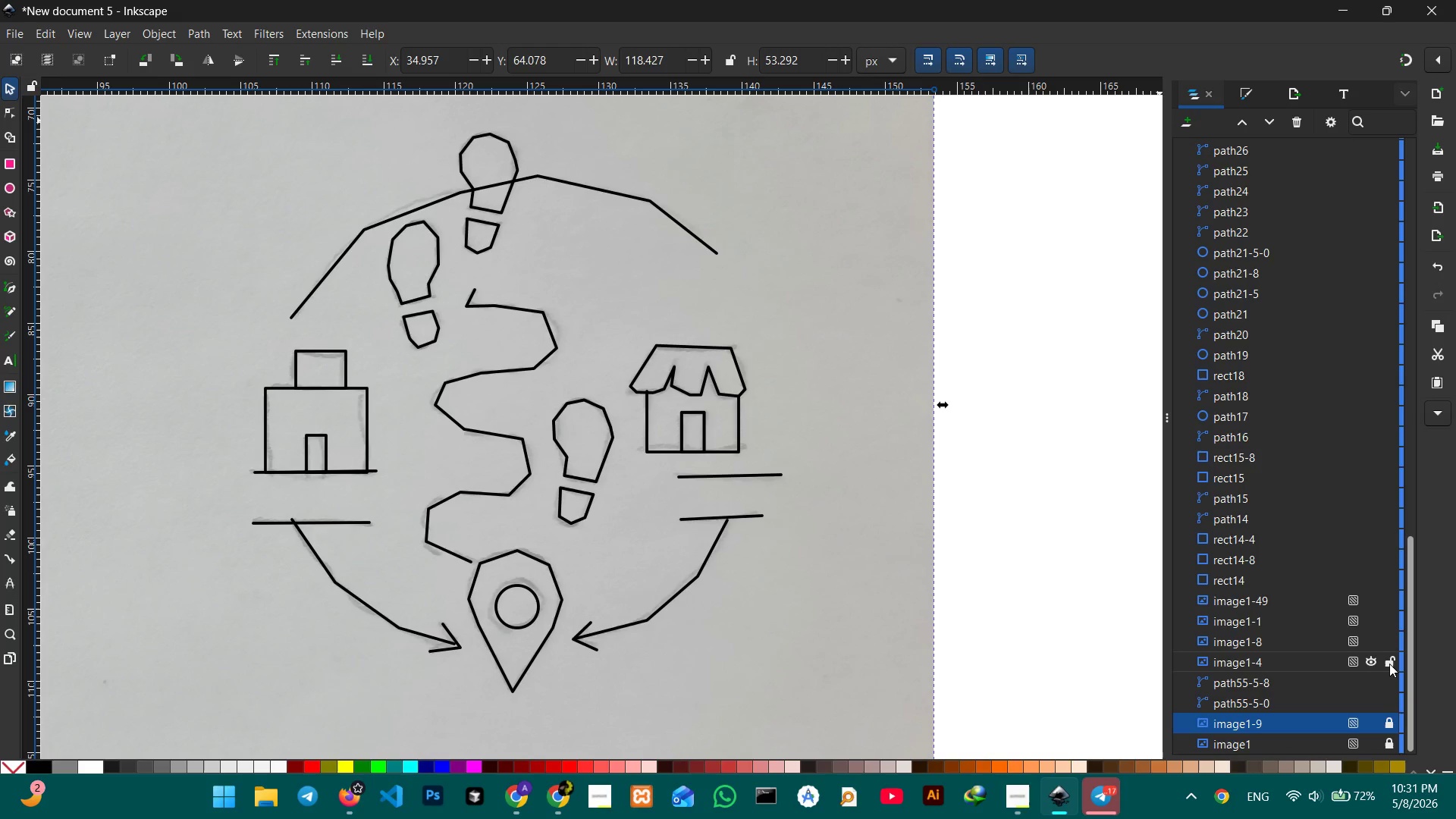 
left_click([1390, 657])
 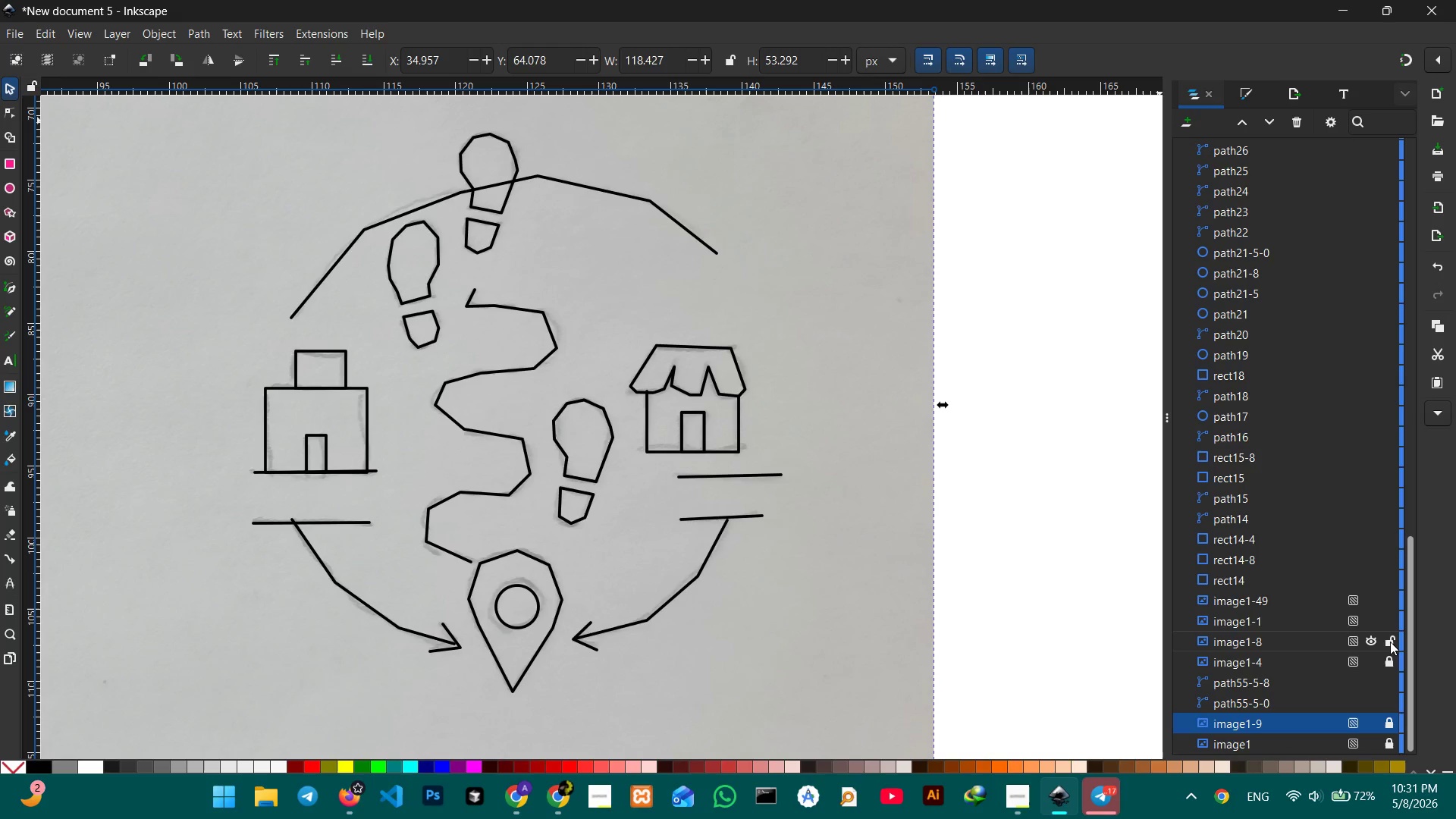 
double_click([1390, 642])
 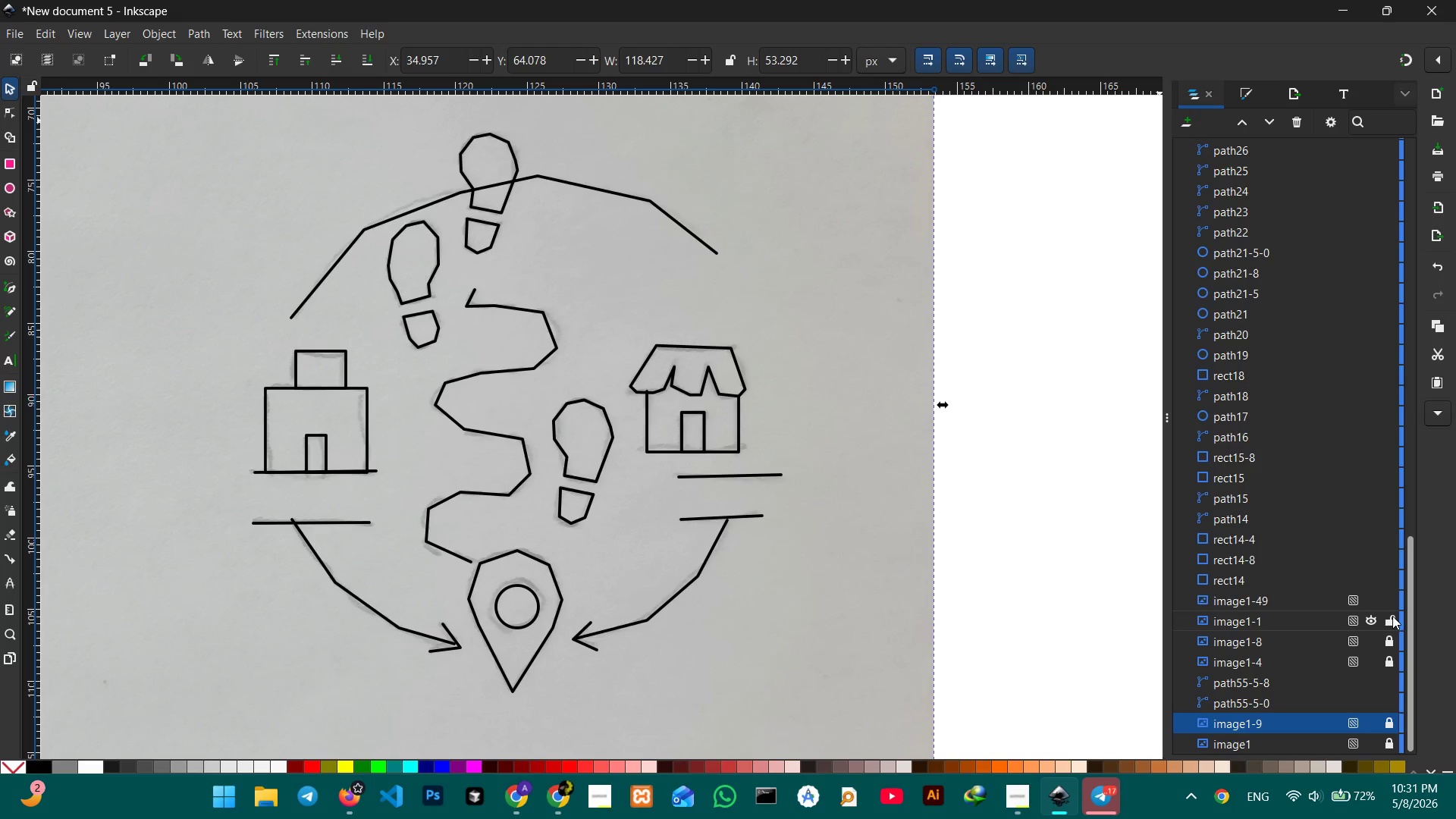 
left_click([1392, 616])
 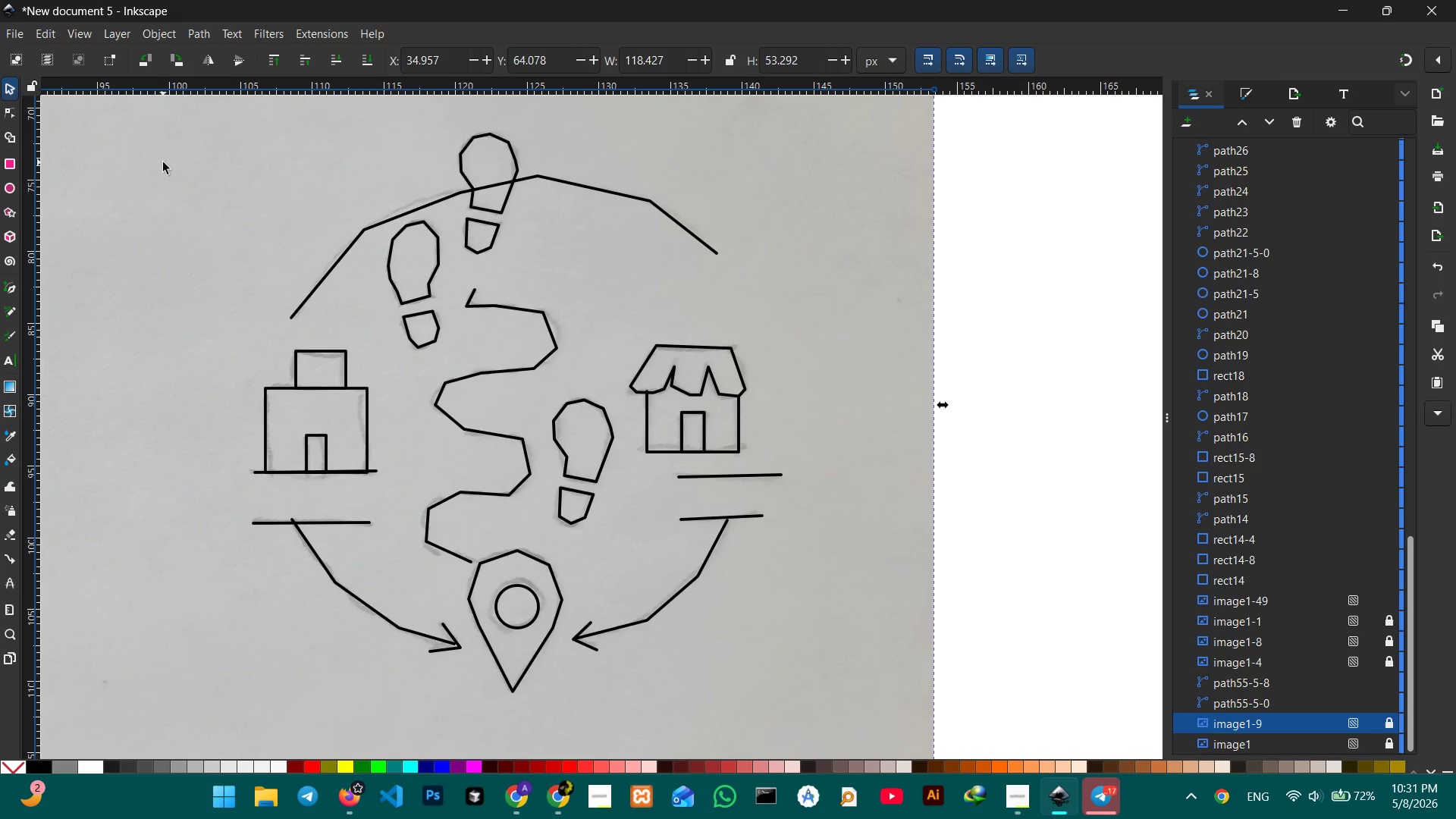 
left_click([163, 162])
 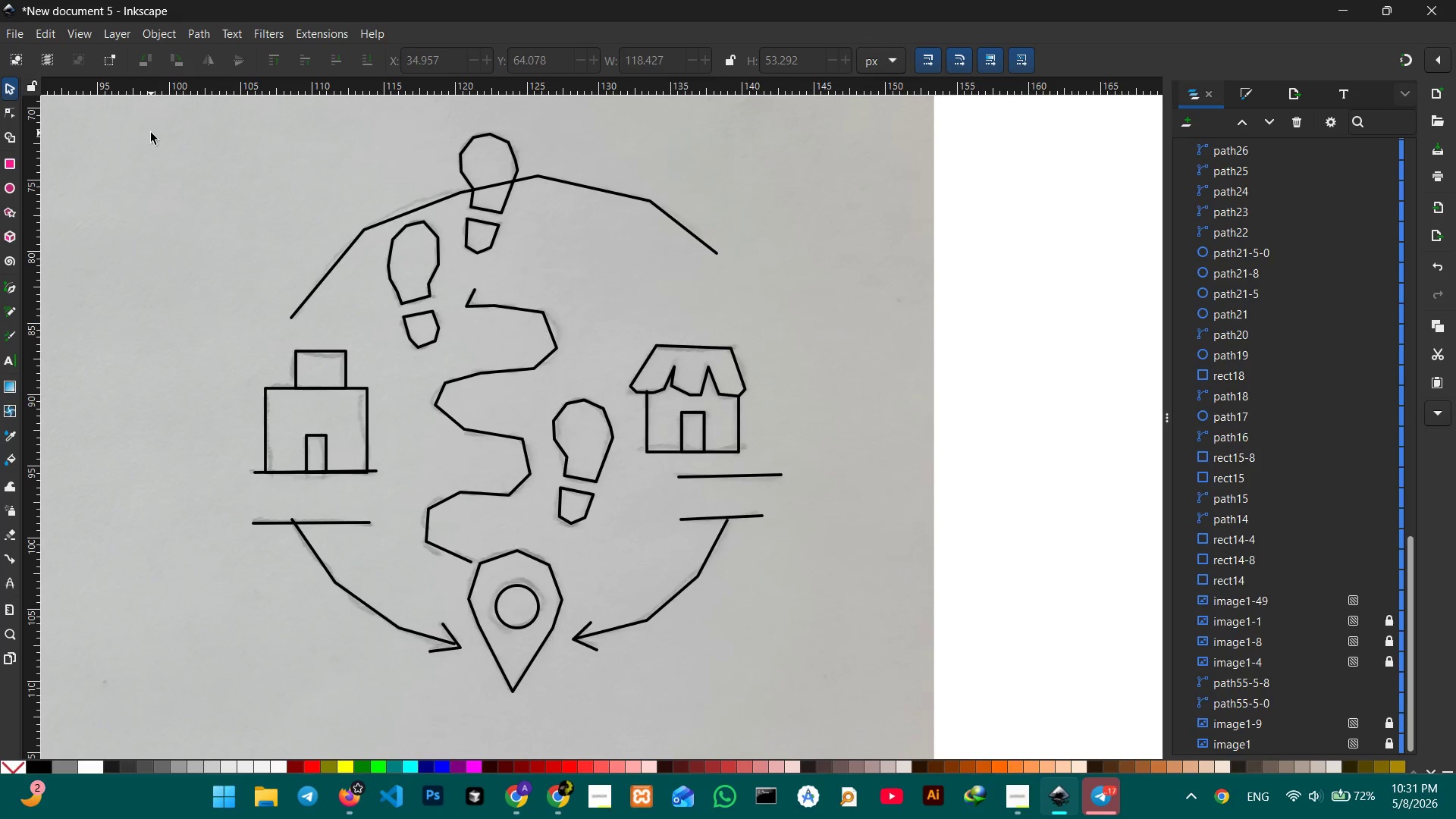 
left_click_drag(start_coordinate=[151, 133], to_coordinate=[893, 742])
 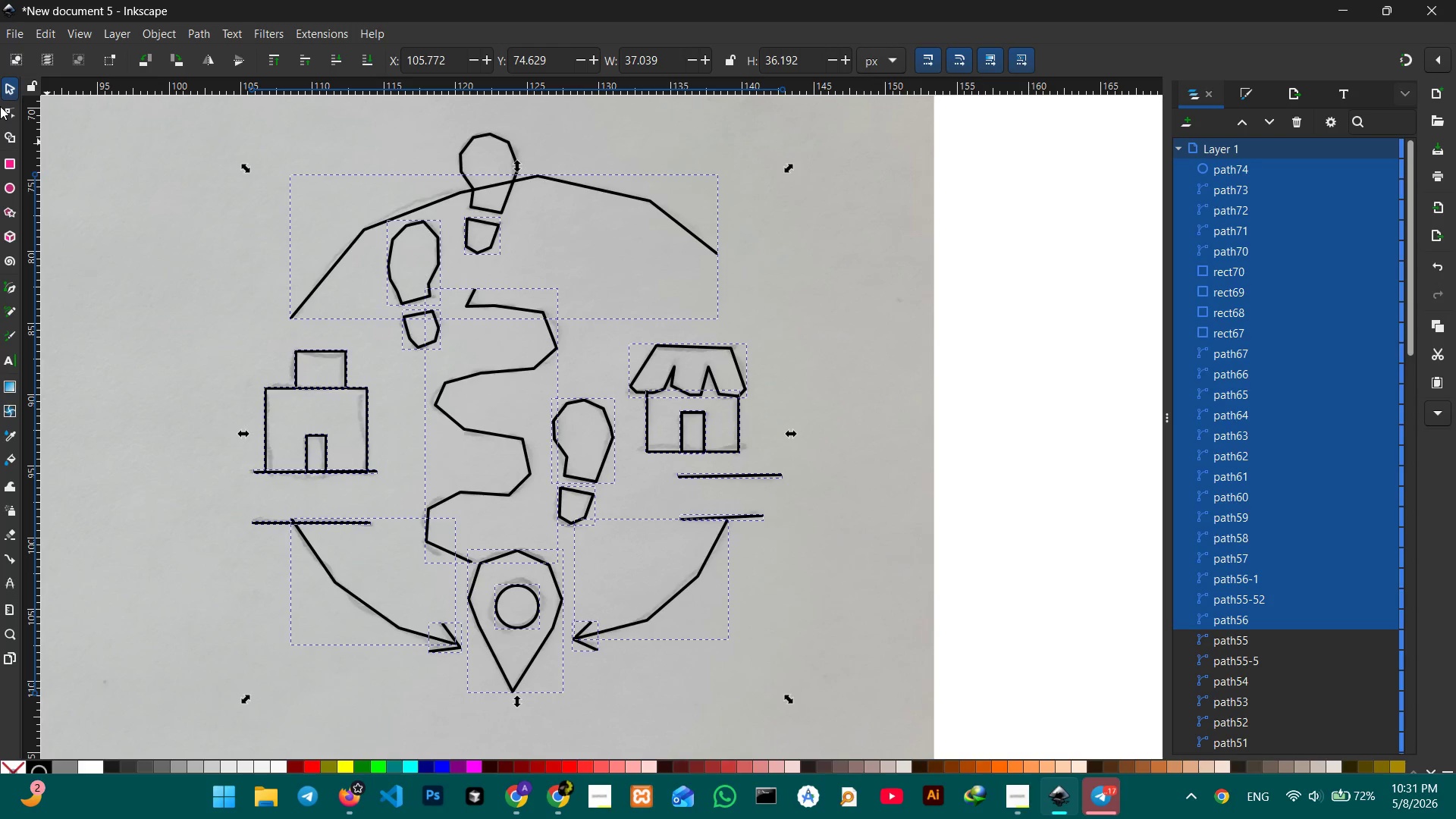 
left_click([11, 117])
 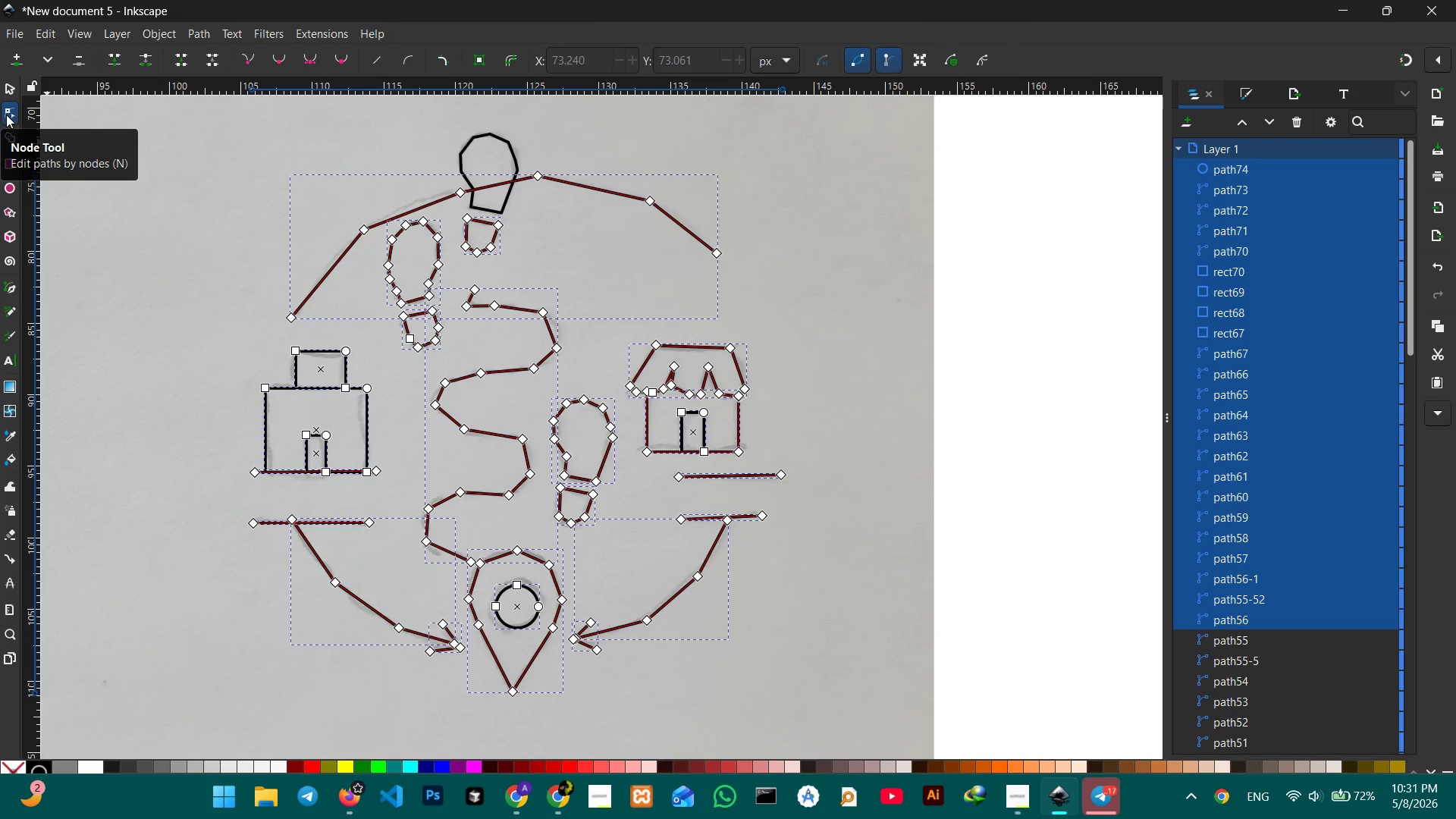 
left_click([6, 79])
 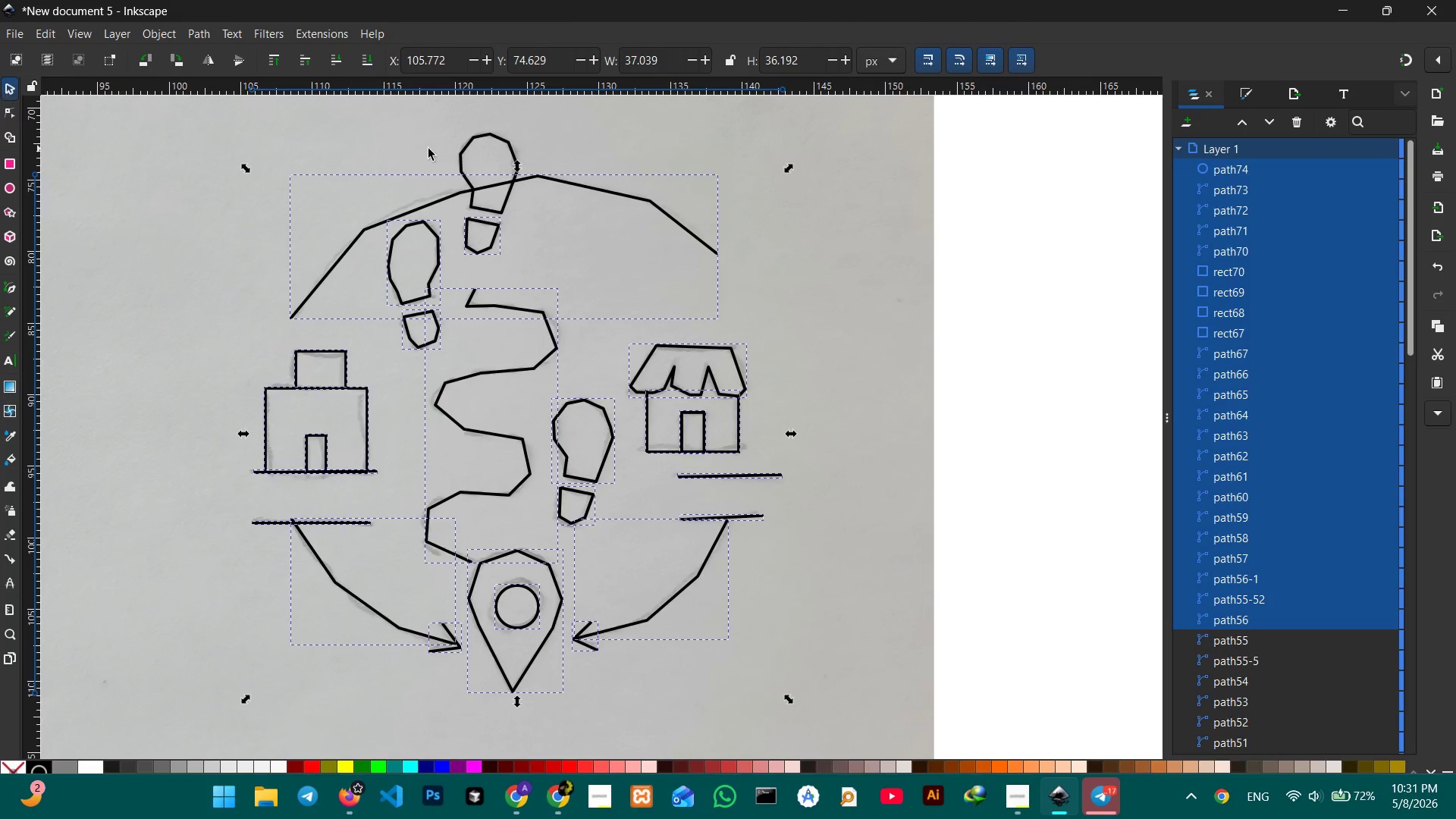 
hold_key(key=ShiftLeft, duration=1.34)
left_click([462, 147])
 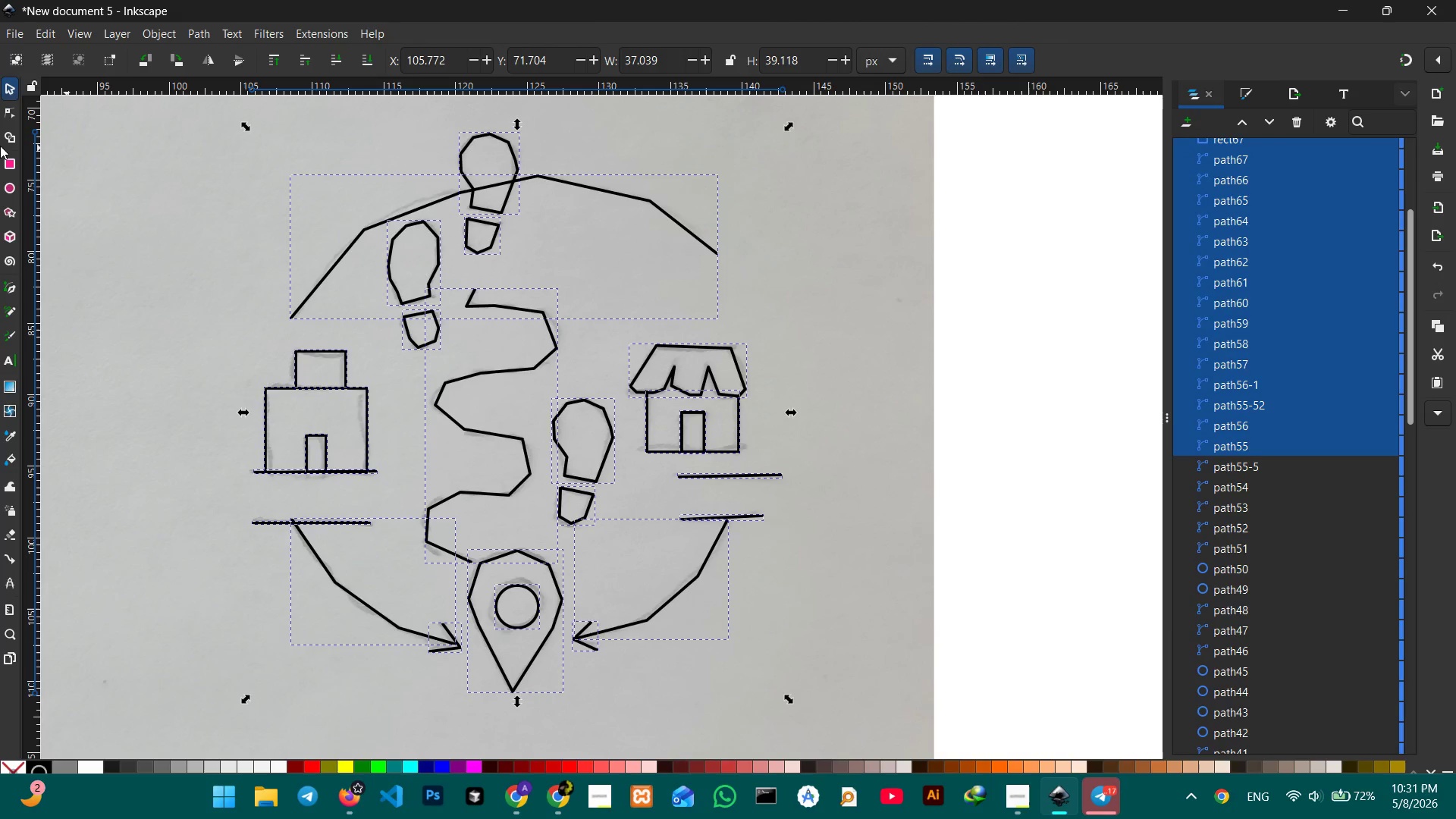 
left_click([12, 111])
 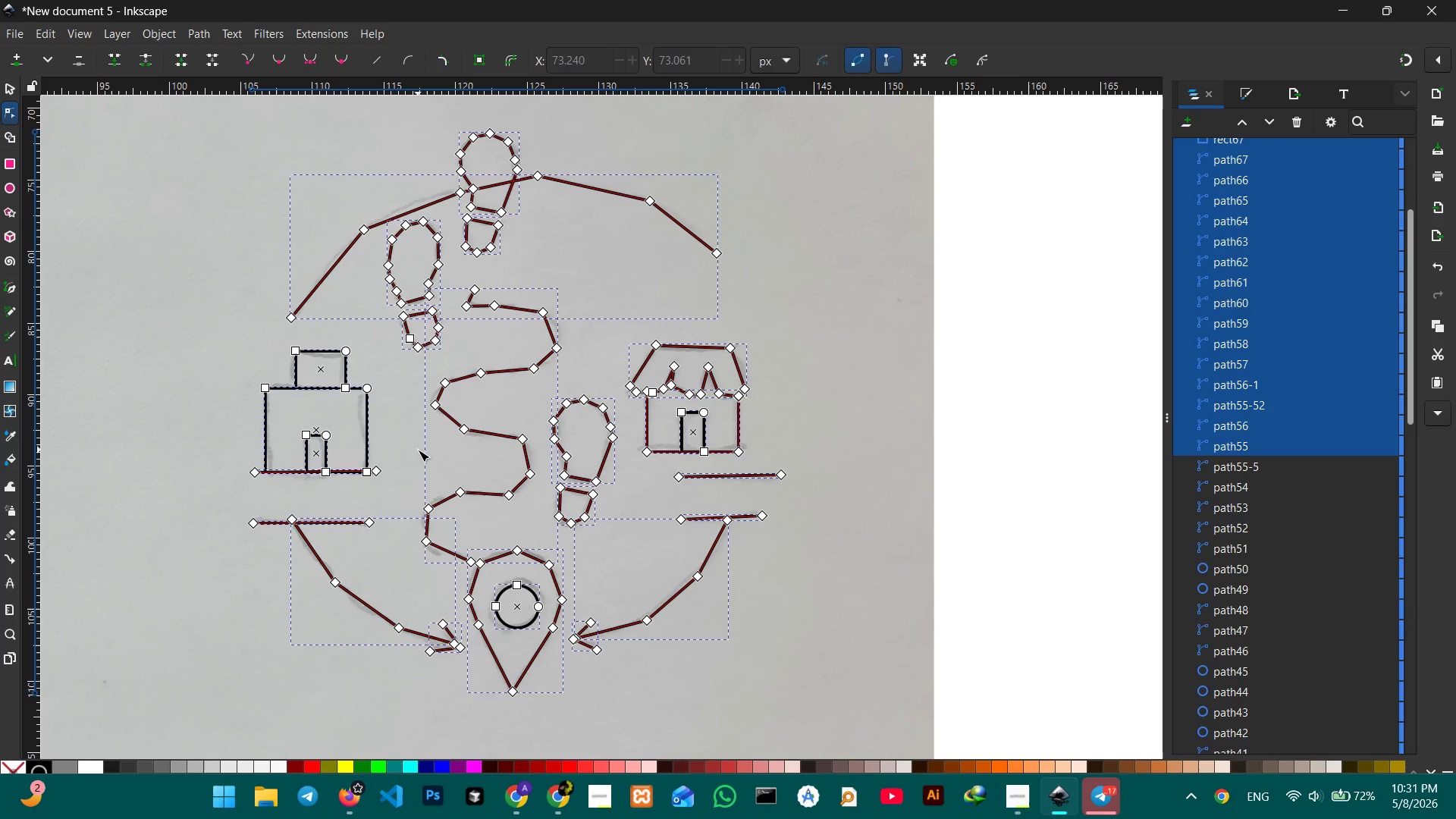 
key(PrintScreen)
 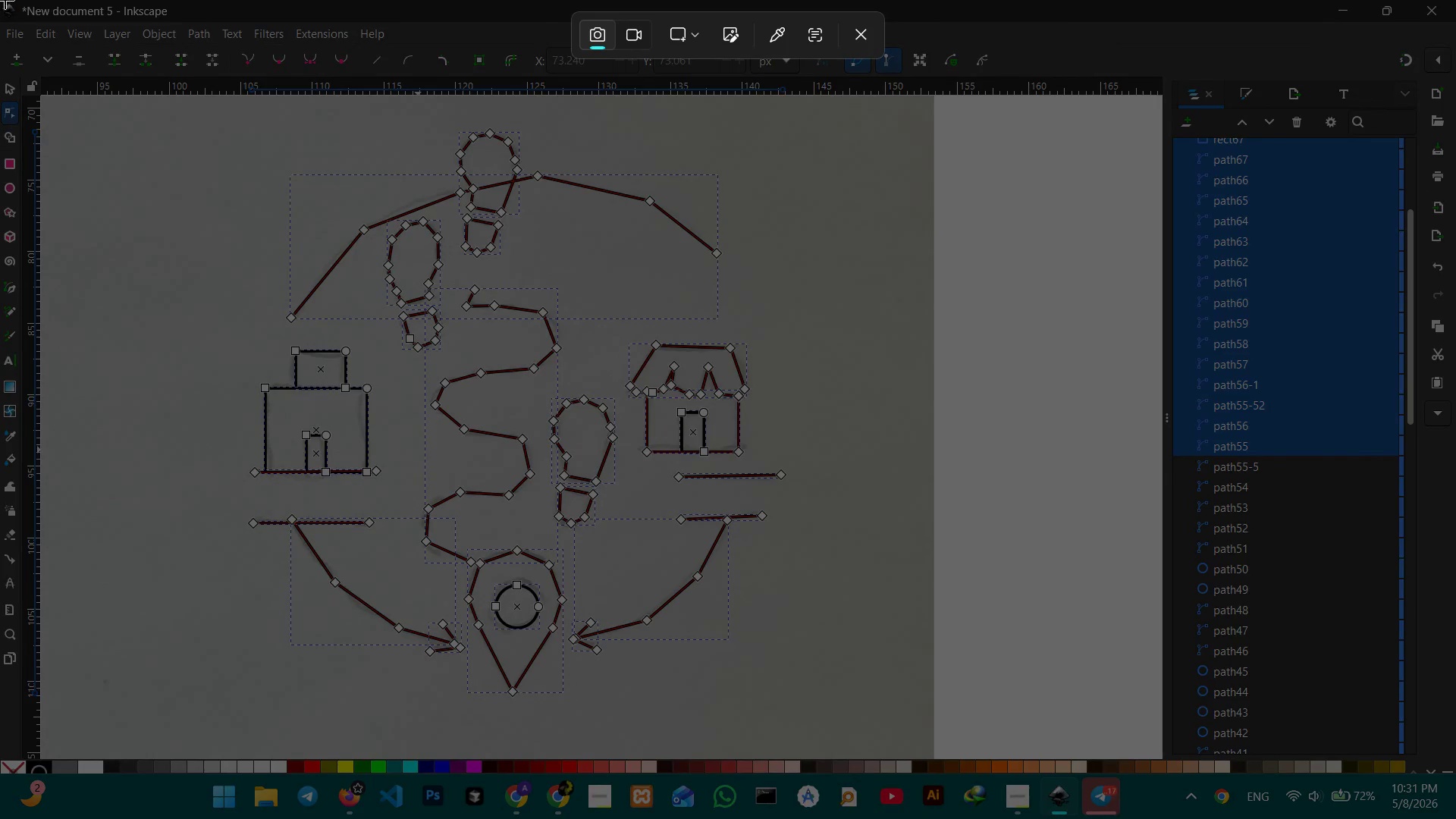 
left_click_drag(start_coordinate=[19, 0], to_coordinate=[1455, 772])
 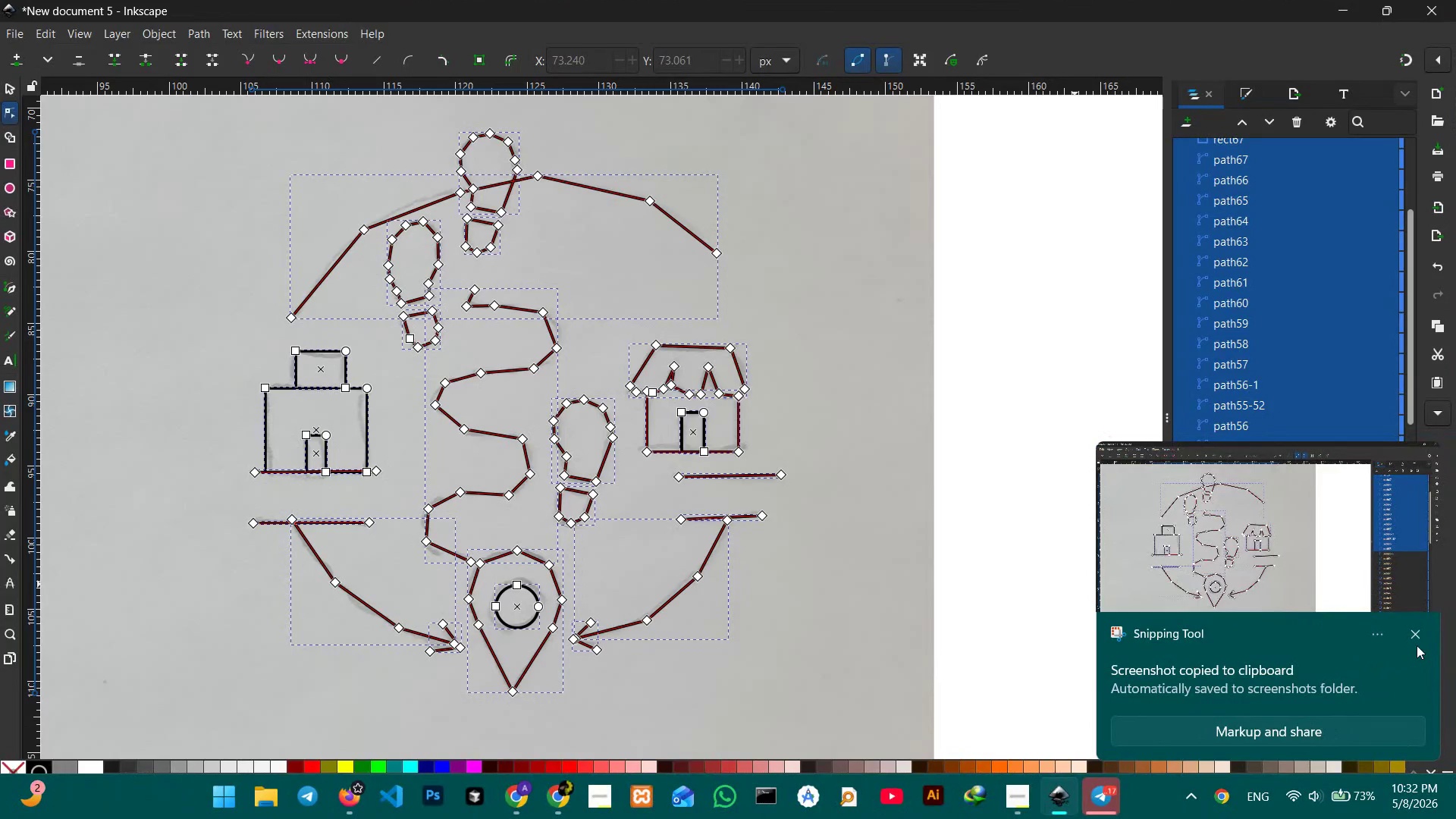 
left_click([1420, 633])
 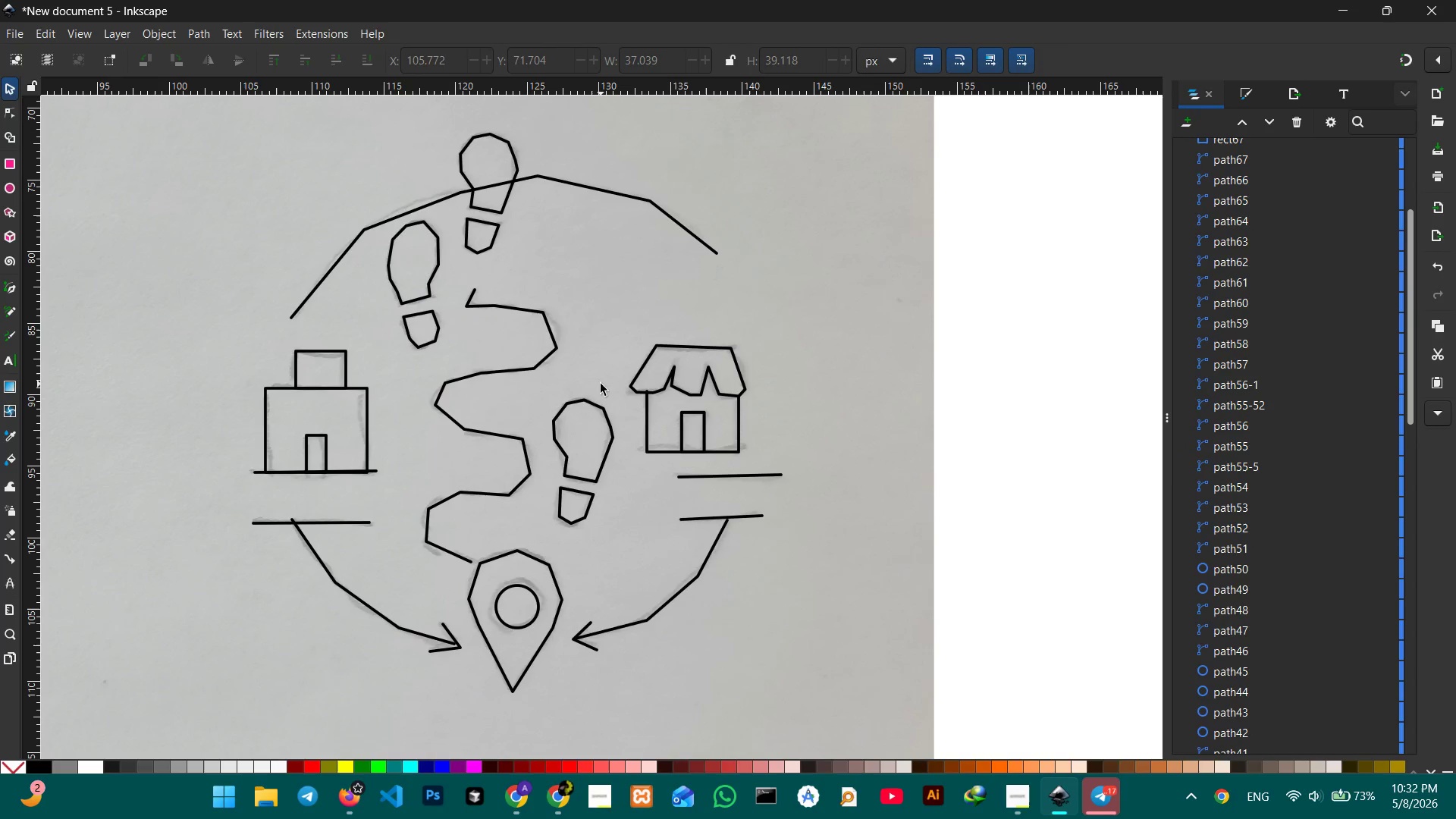 
wait(5.25)
 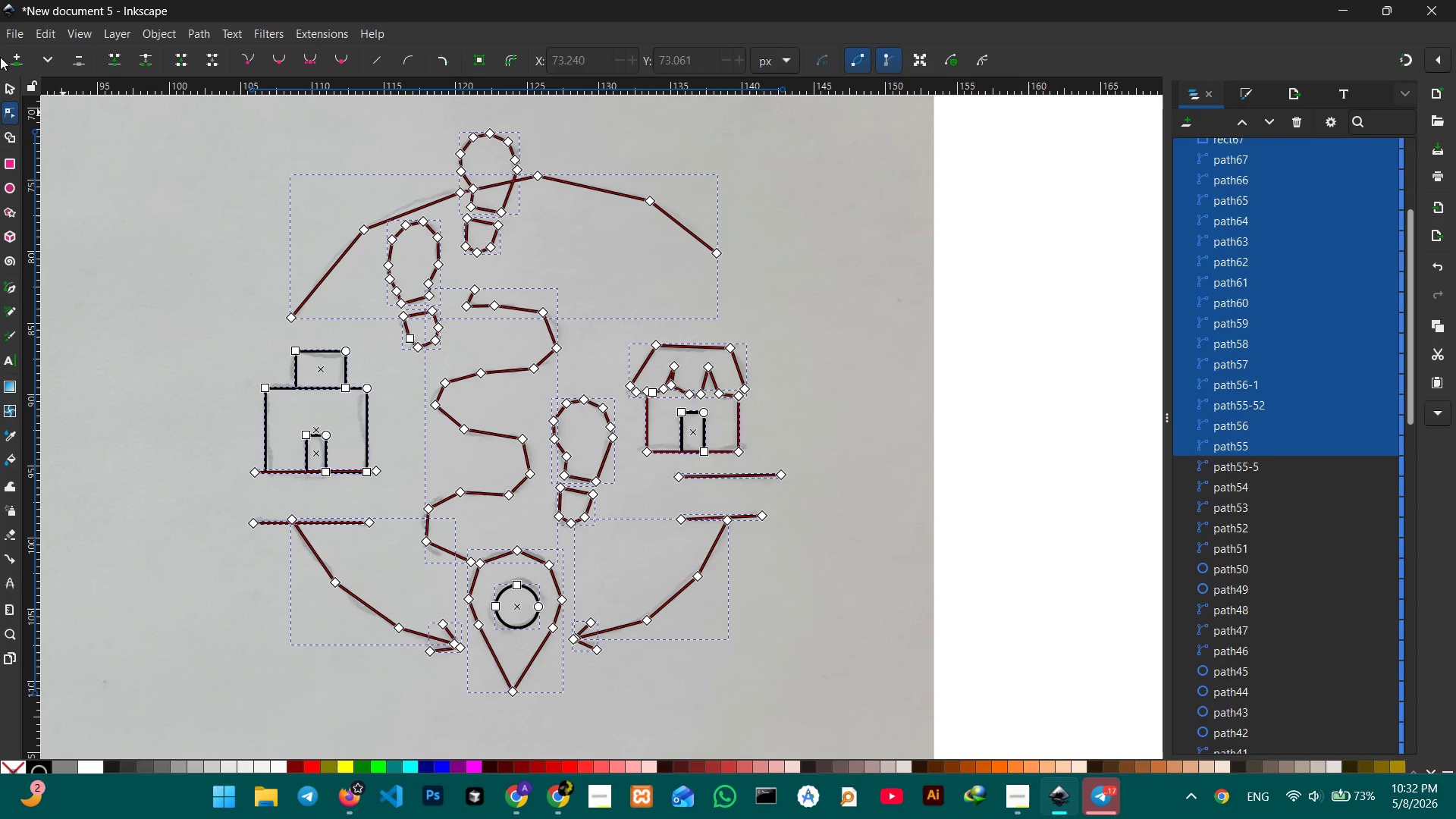 
hold_key(key=ControlLeft, duration=1.56)
scroll: coordinate [601, 384], scroll_direction: up, amount: 2.0
 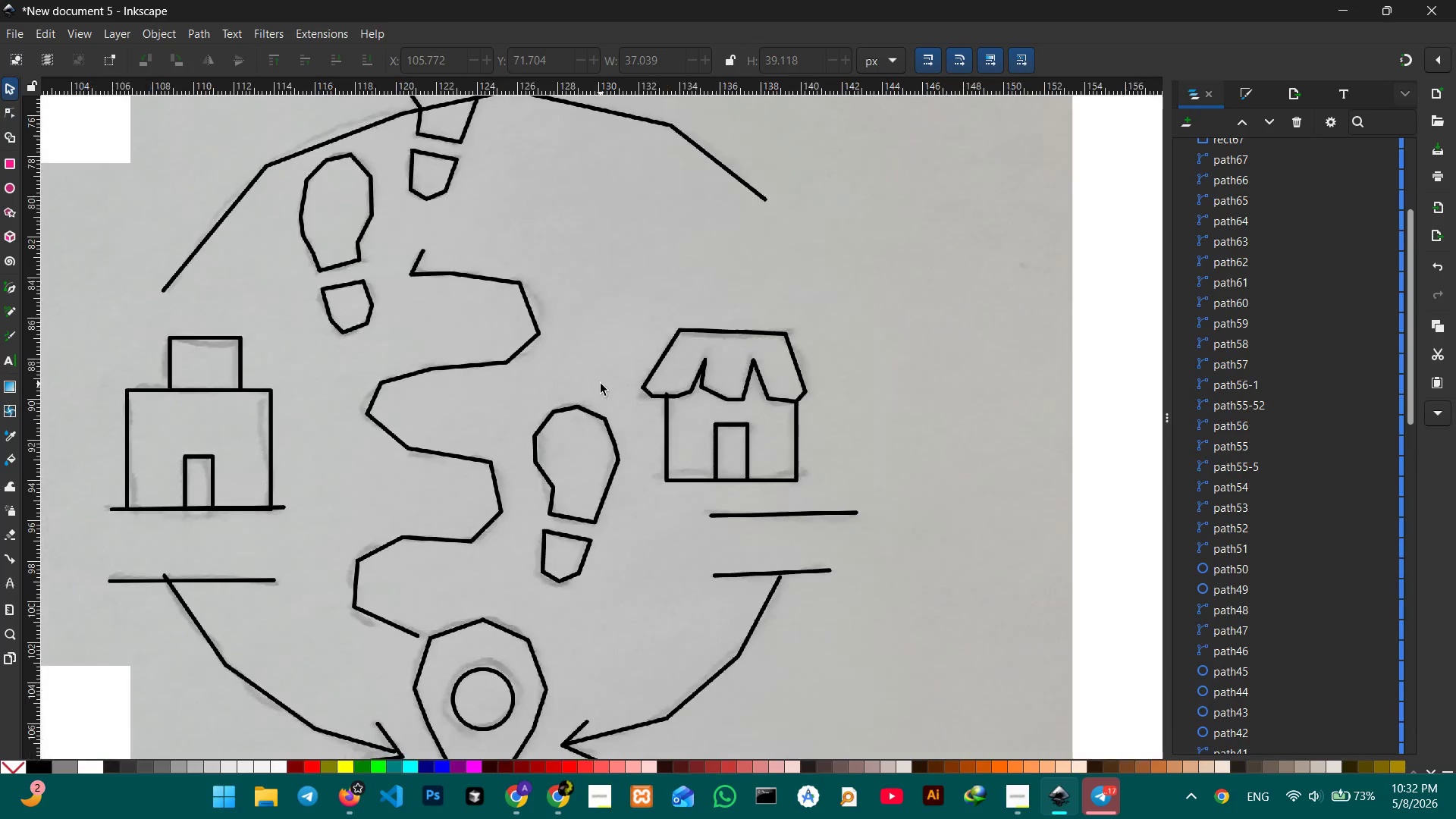 
scroll: coordinate [601, 384], scroll_direction: down, amount: 1.0
 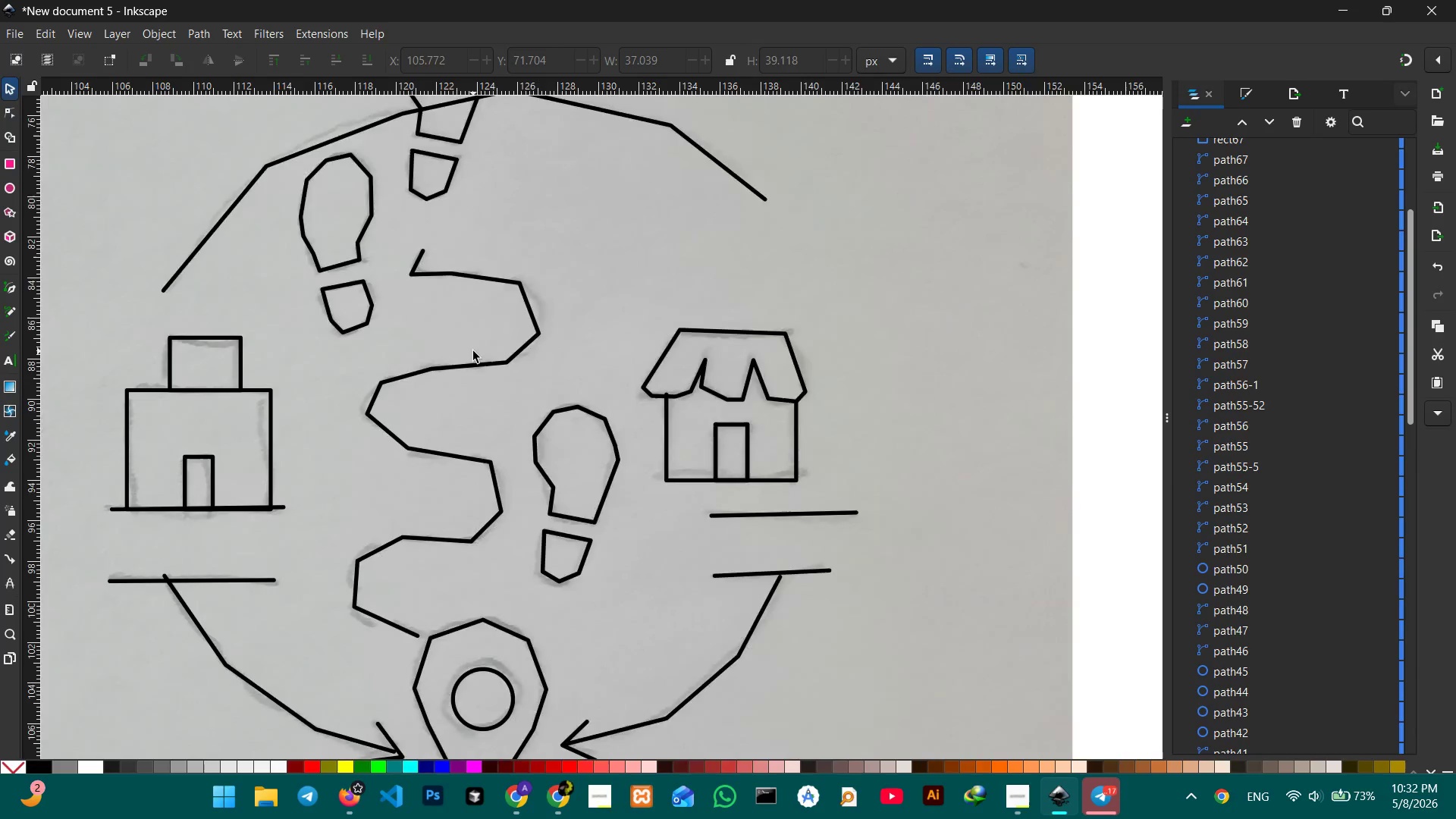 
scroll: coordinate [473, 351], scroll_direction: up, amount: 3.0
 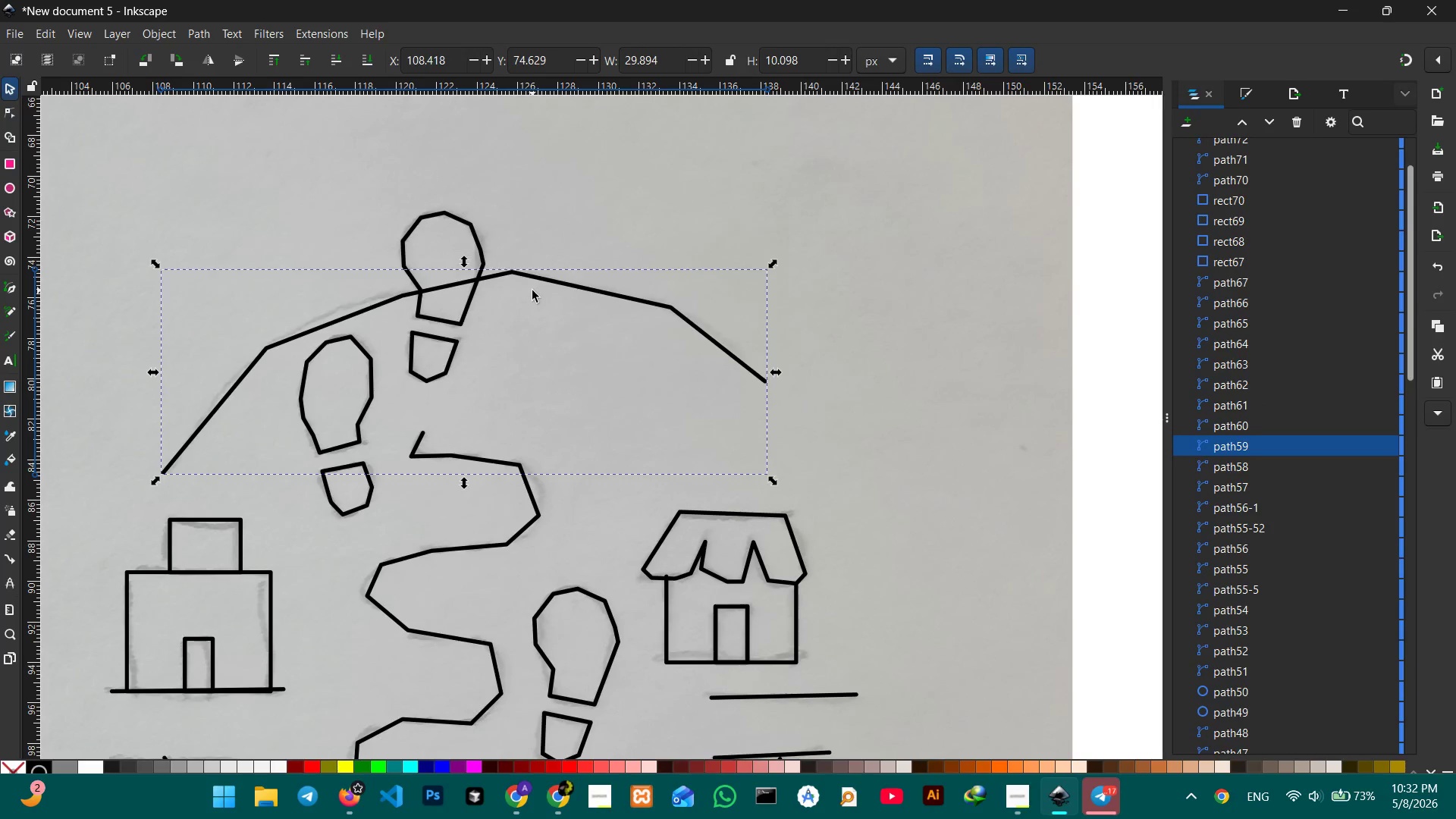 
wait(12.57)
 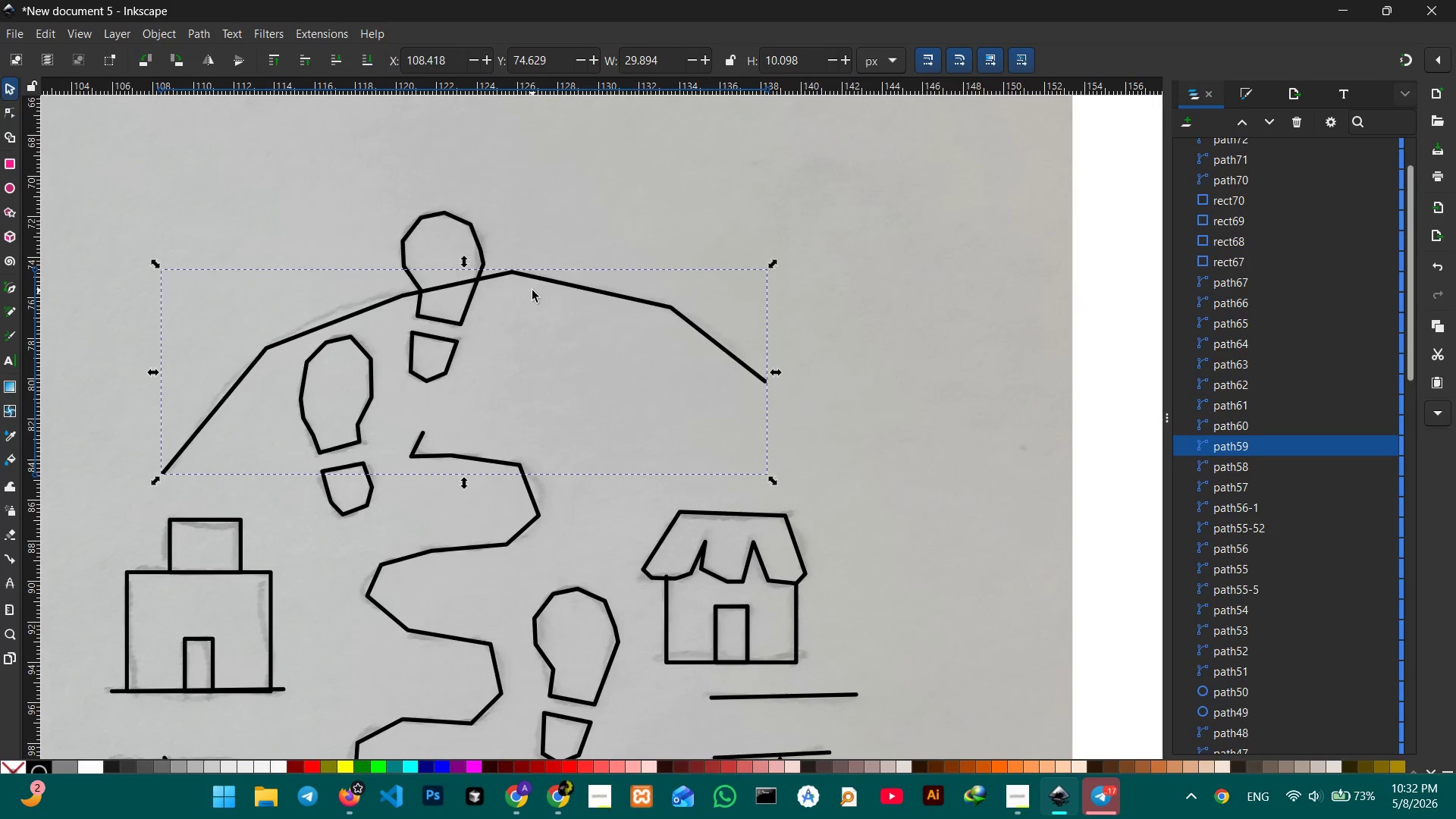 
left_click([268, 344])
 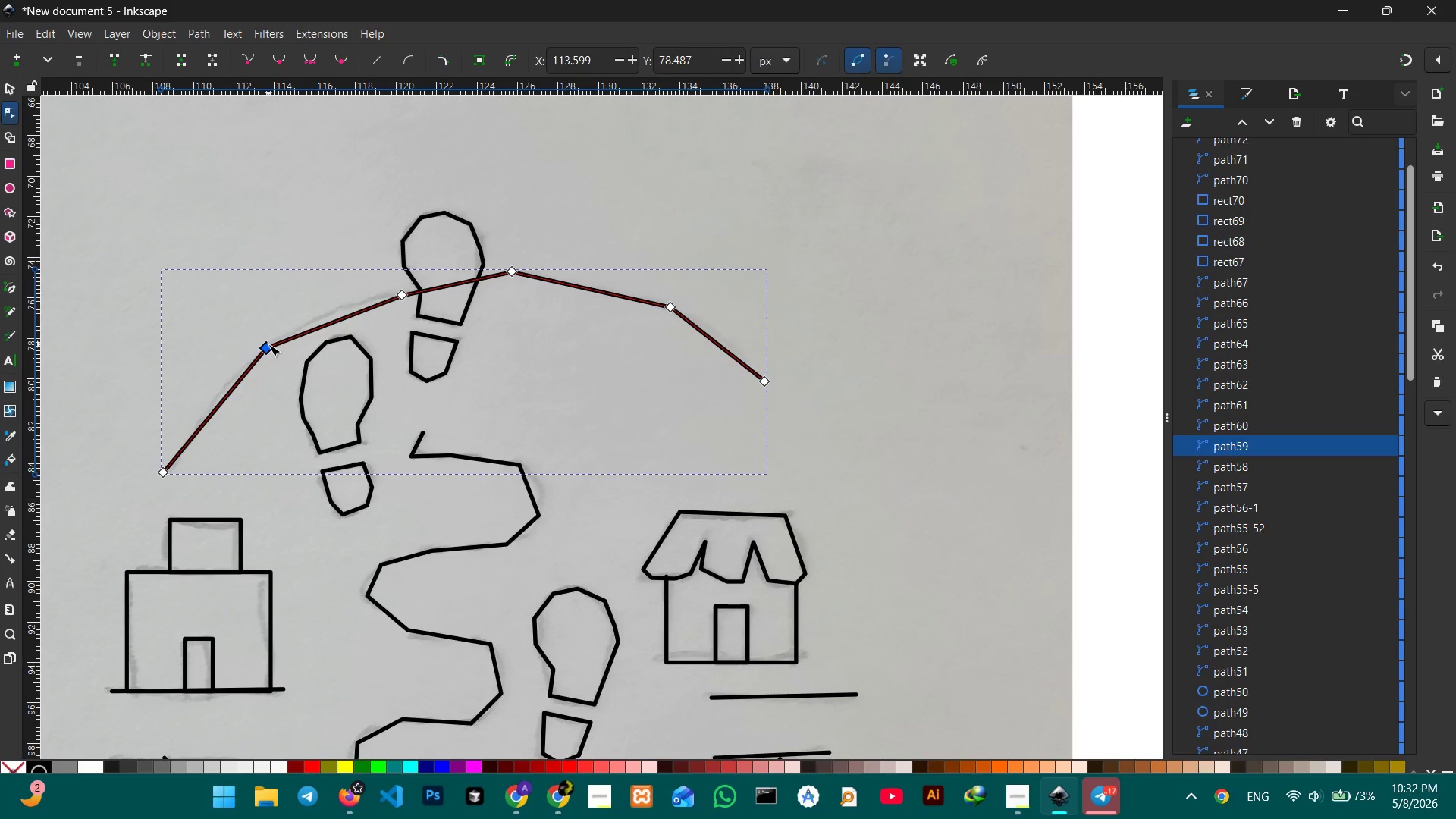 
wait(6.73)
 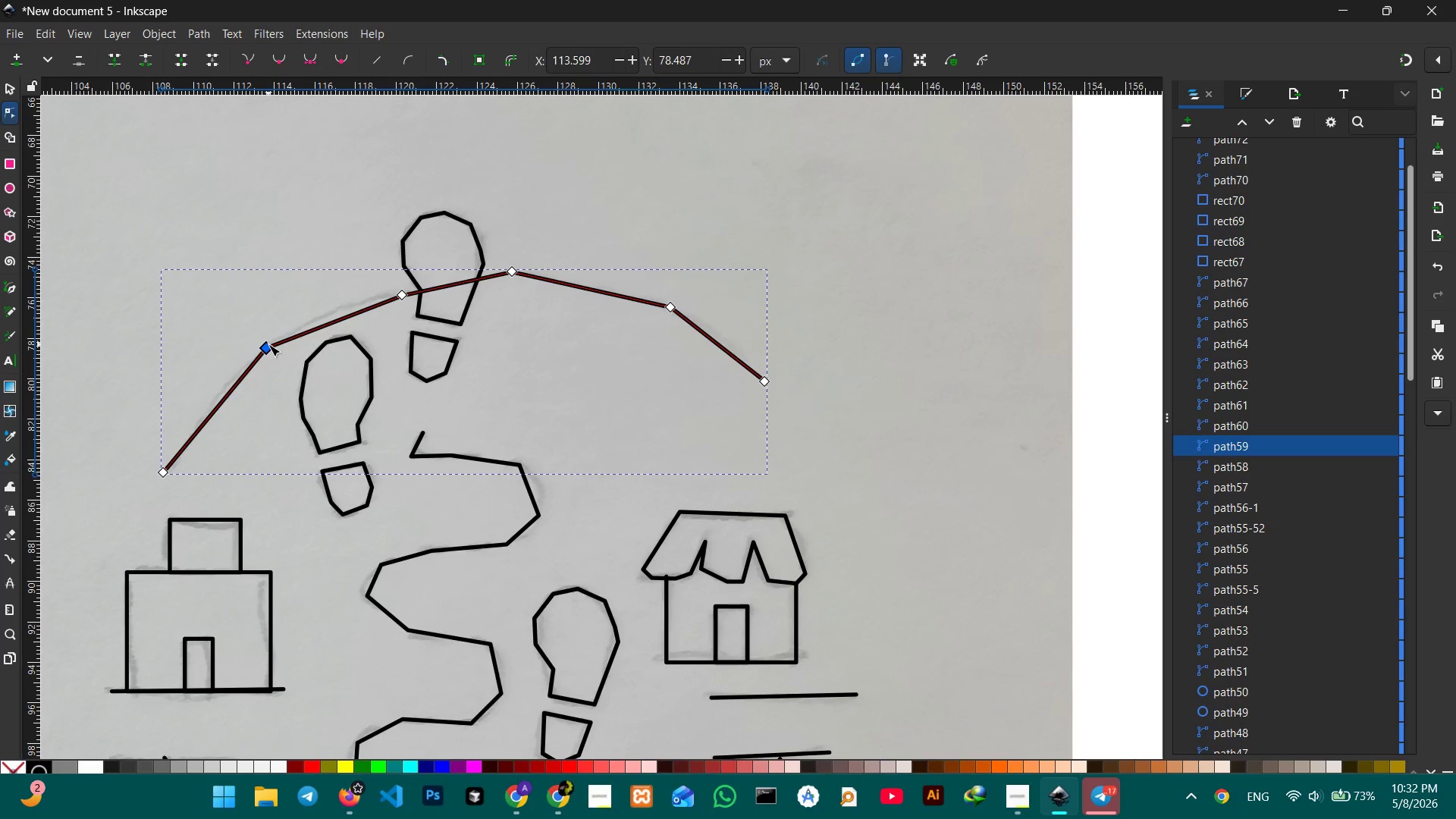 
key(Backspace)
 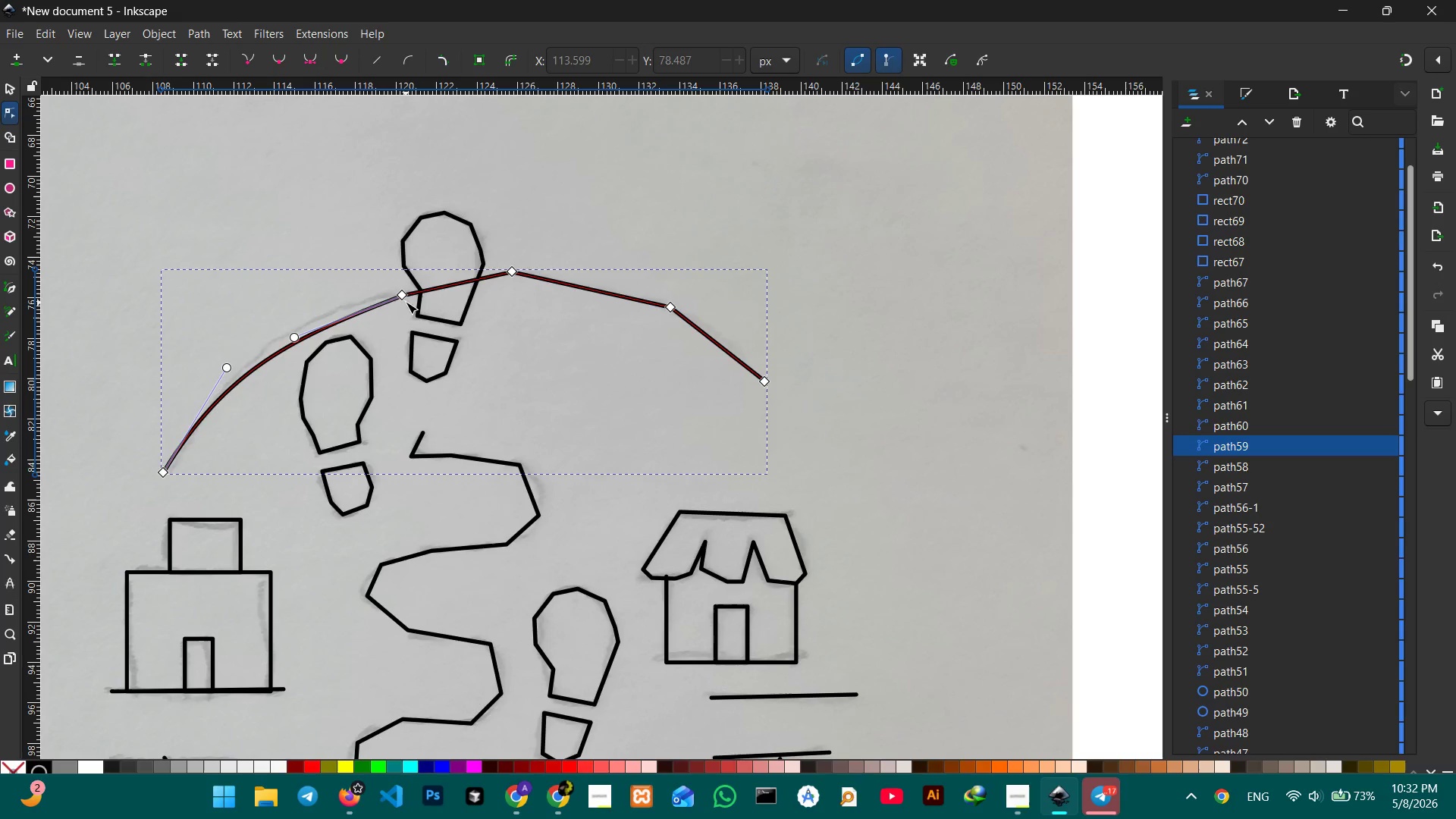 
left_click([406, 296])
 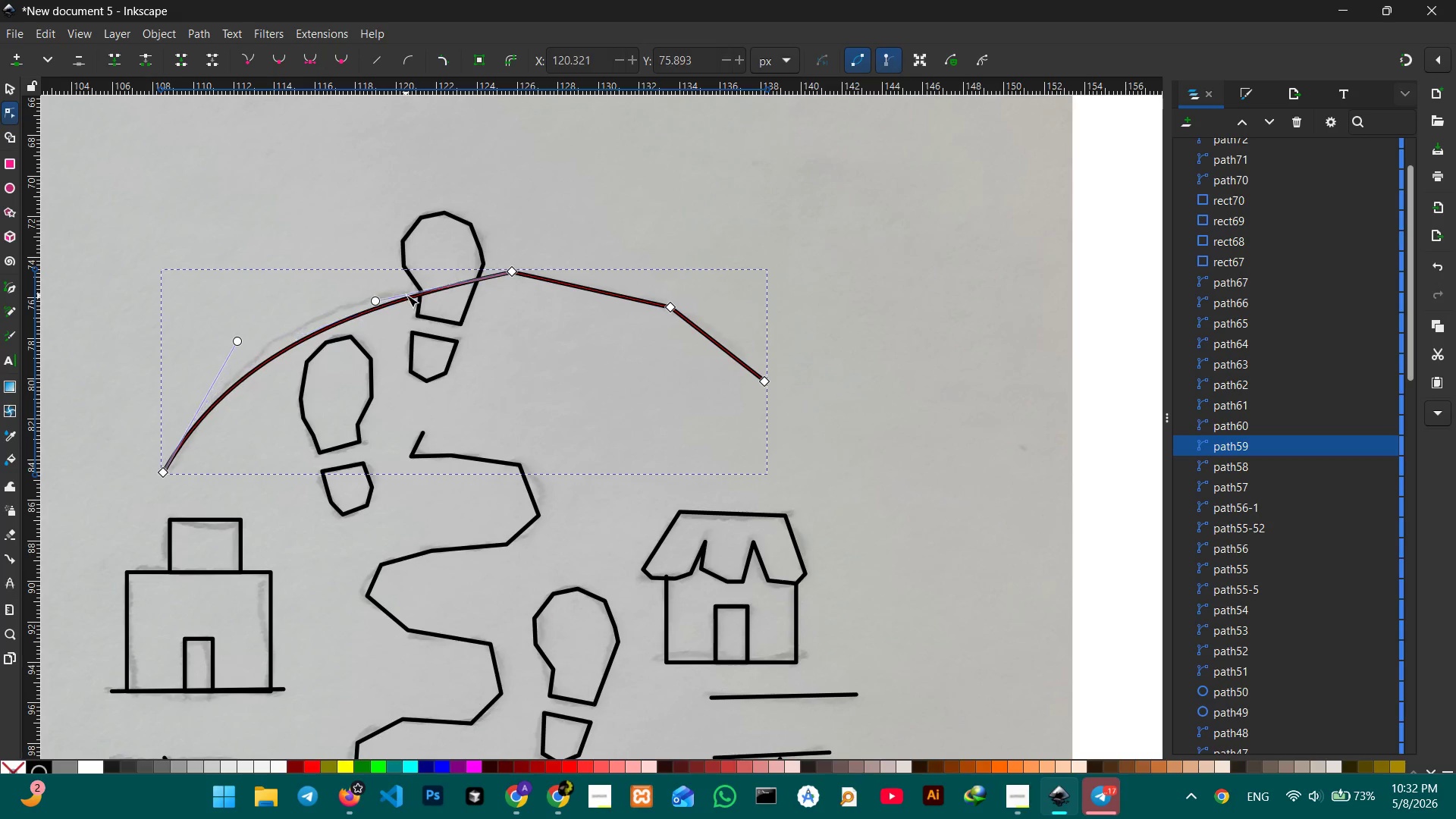 
key(Backspace)
 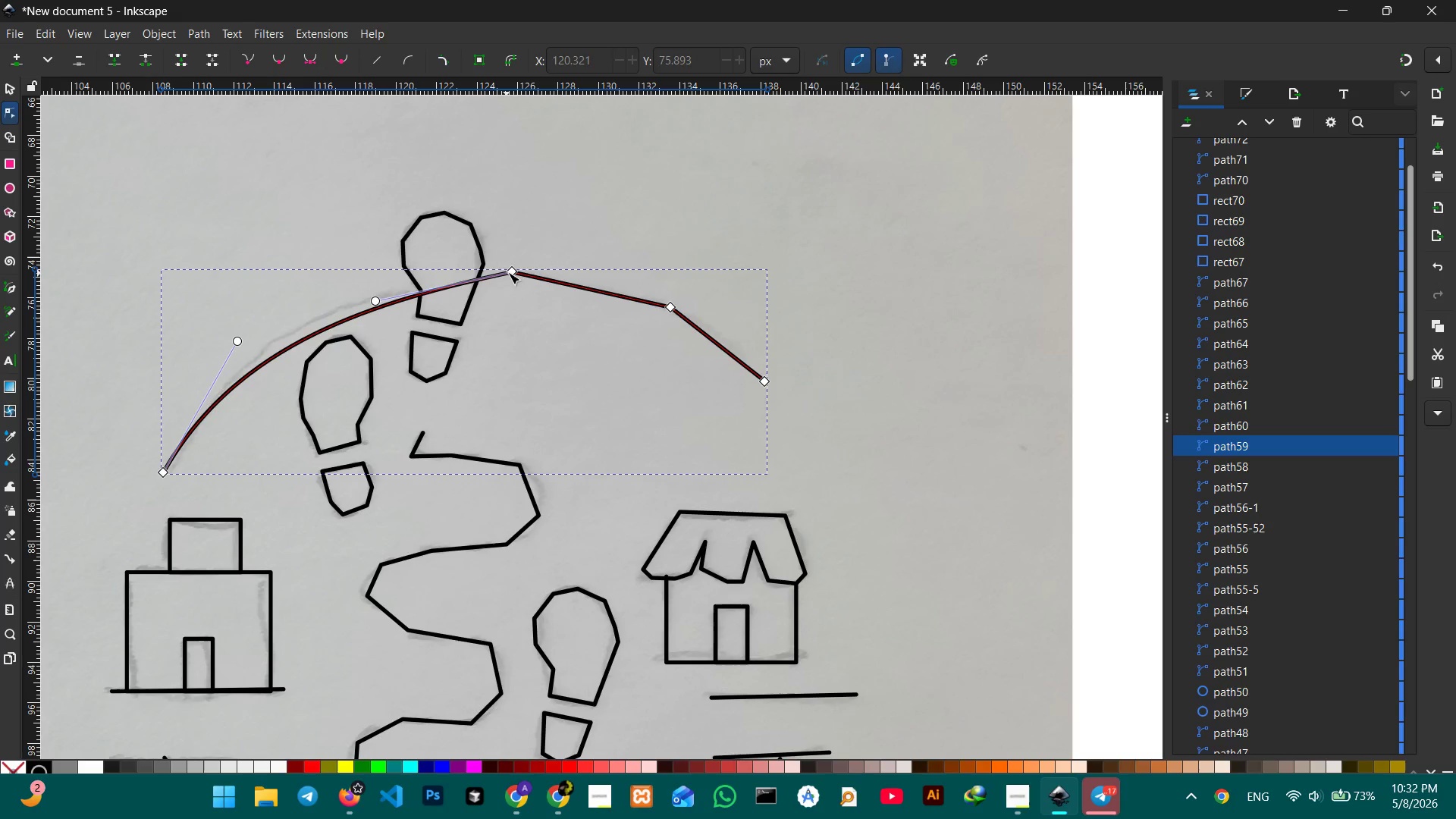 
left_click([508, 272])
 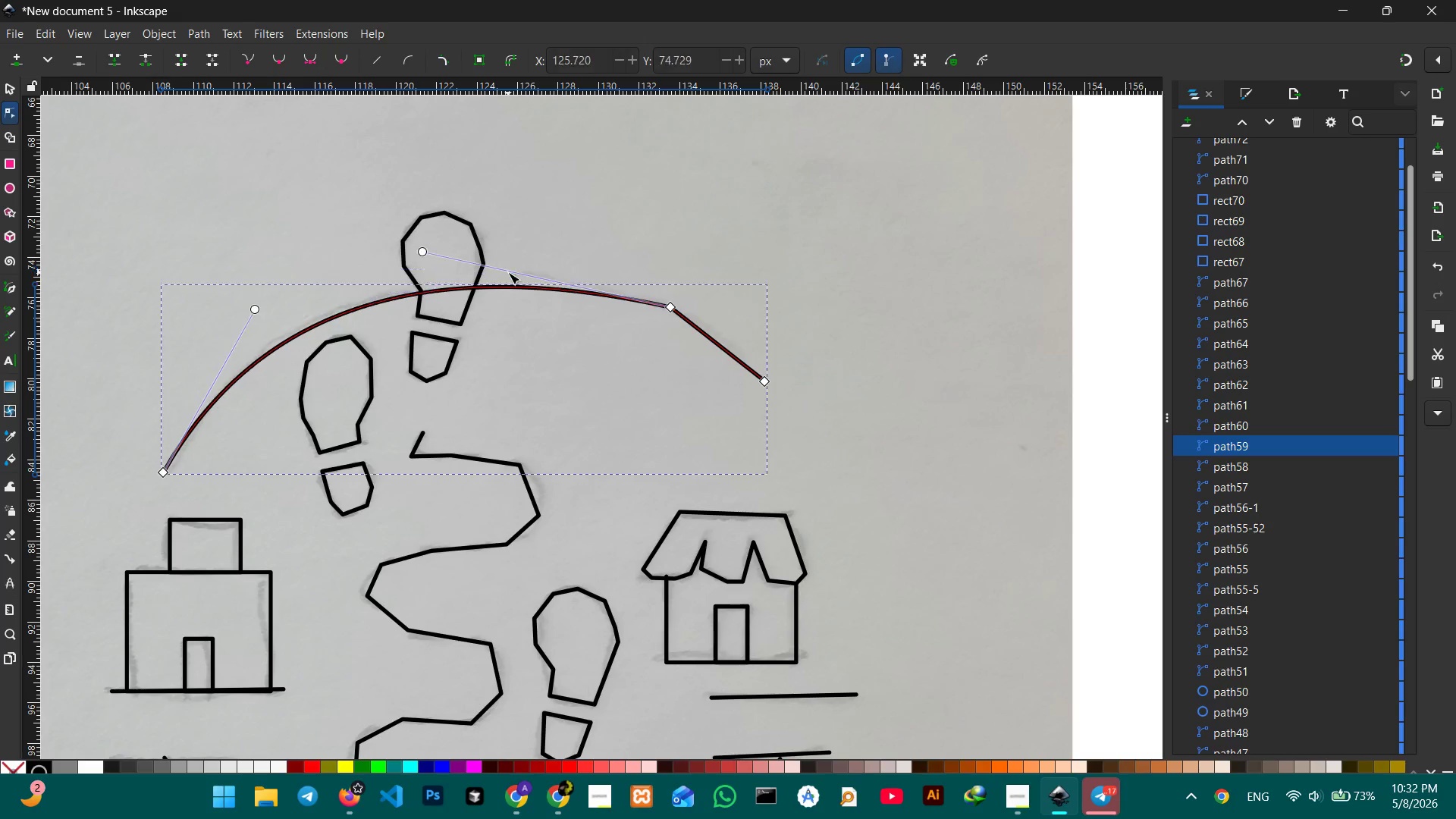 
key(Backspace)
 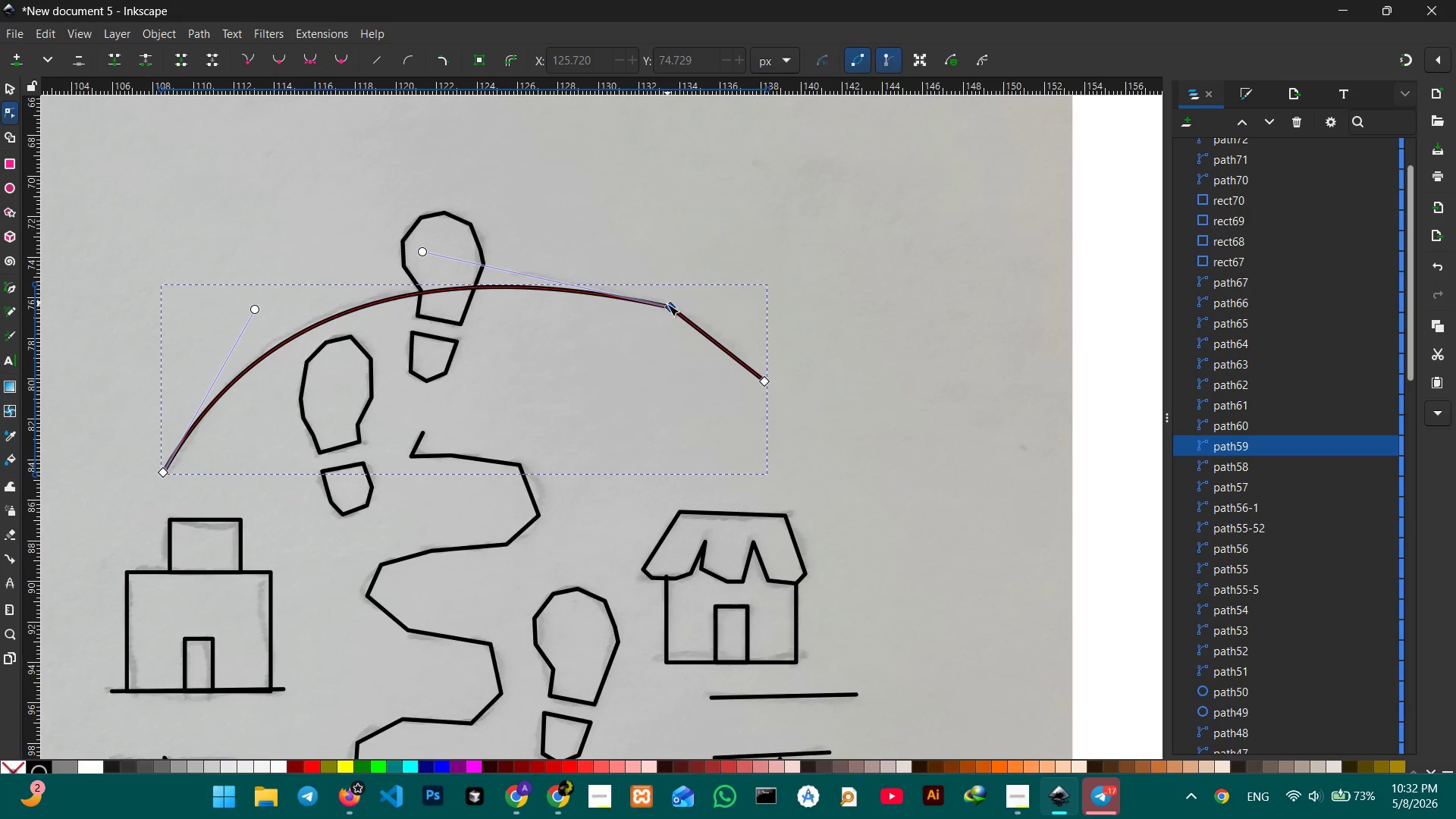 
left_click([667, 304])
 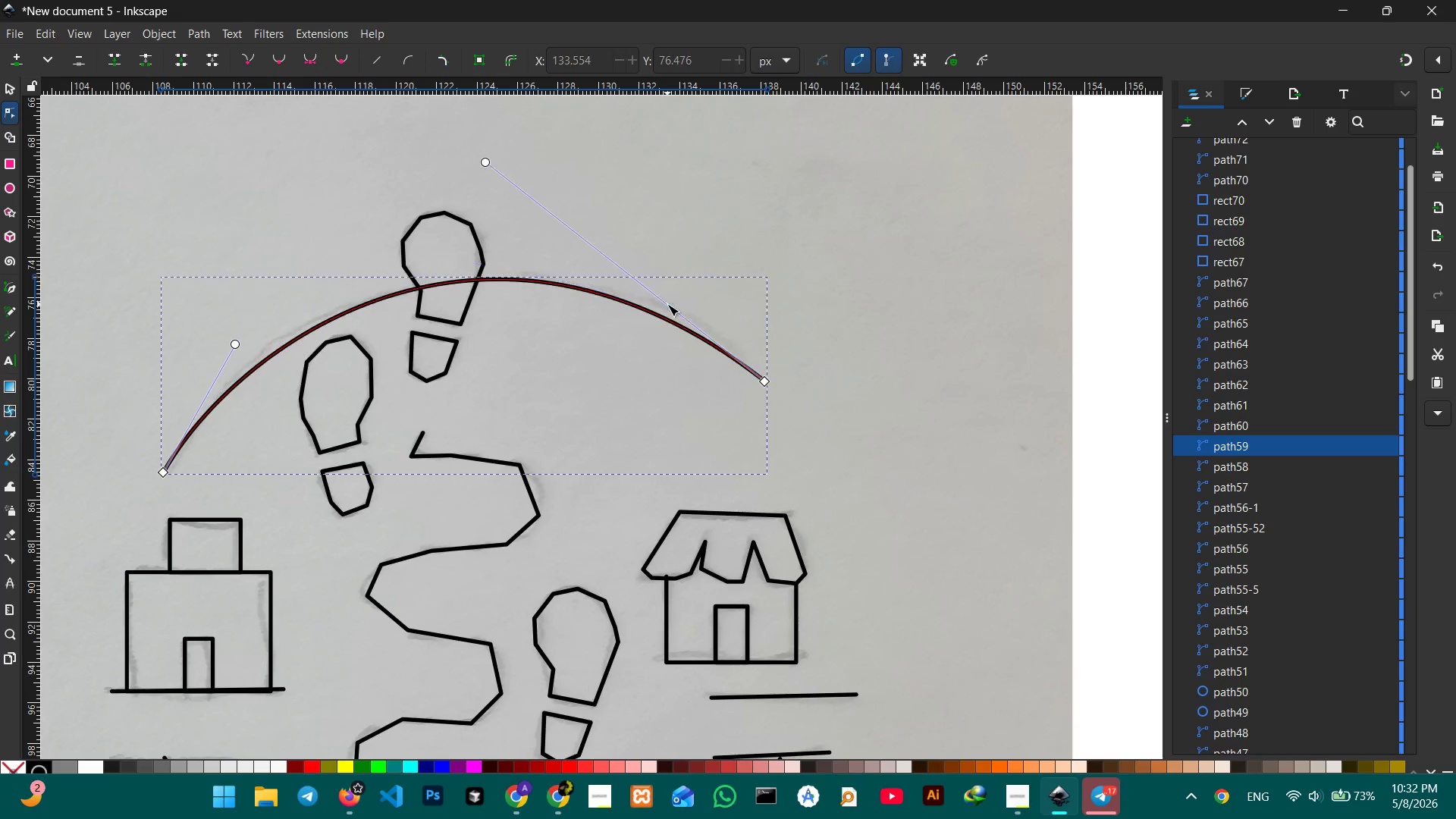 
key(Backspace)
 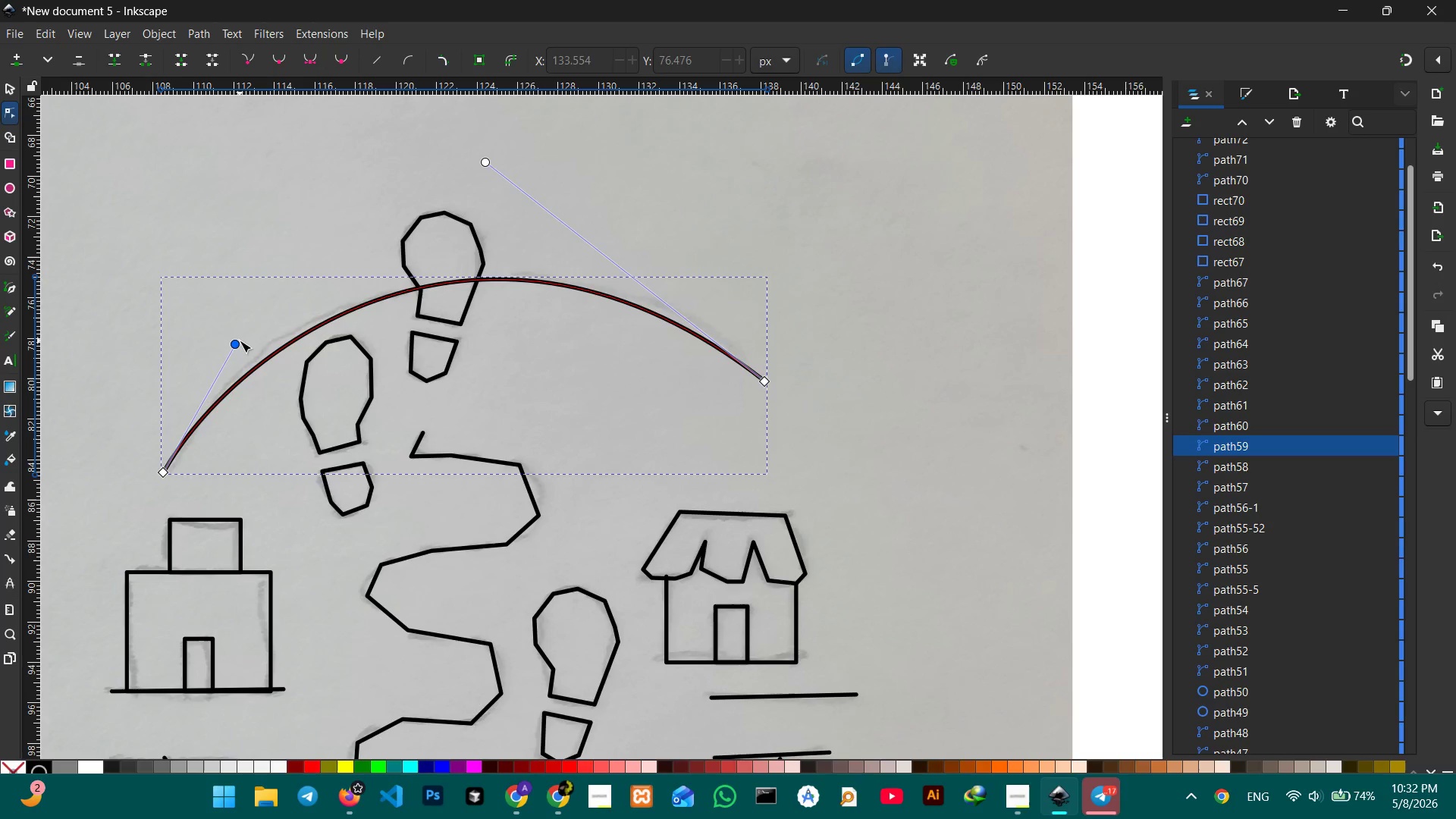 
left_click_drag(start_coordinate=[237, 342], to_coordinate=[230, 325])
 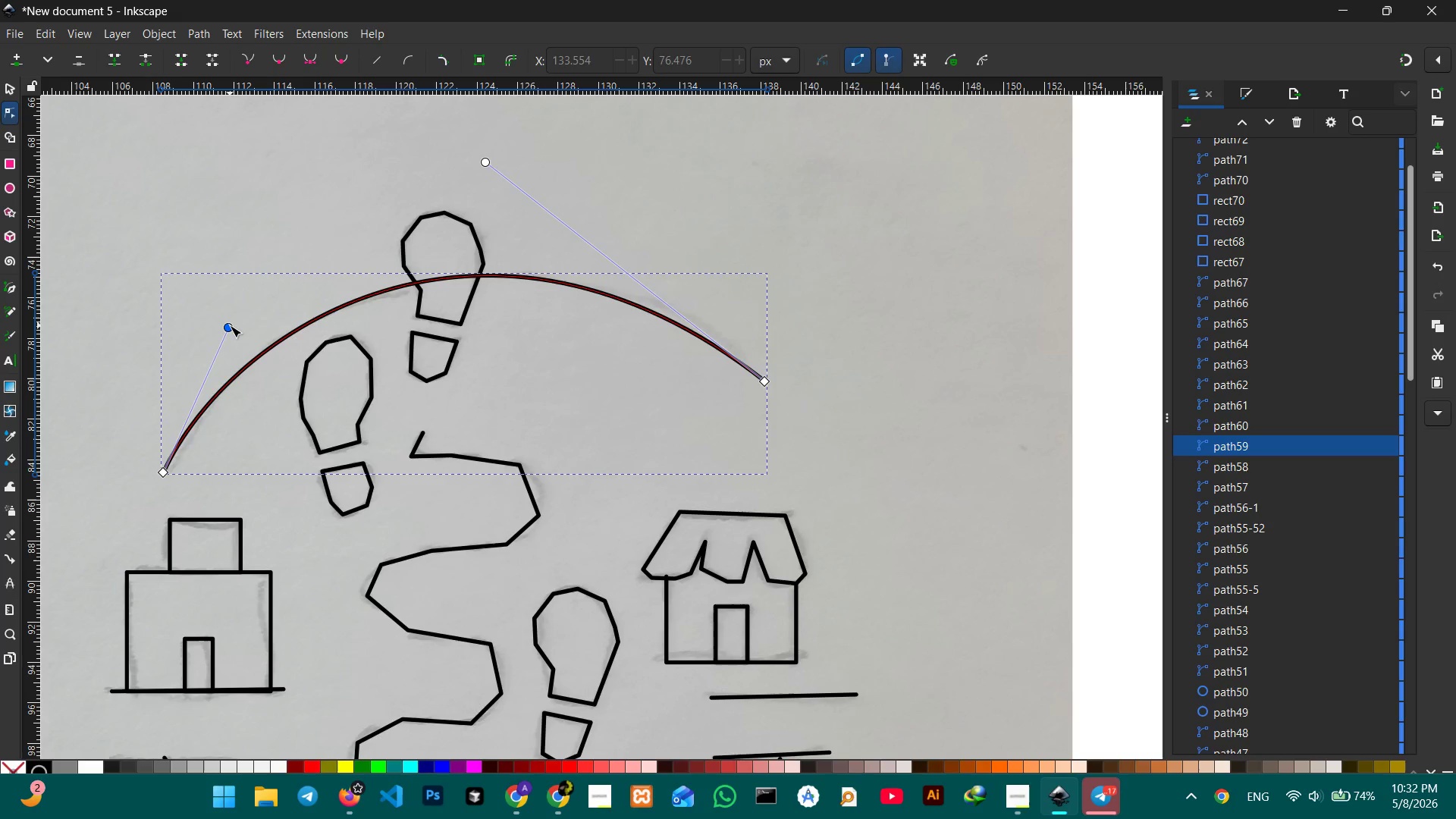 
wait(8.36)
 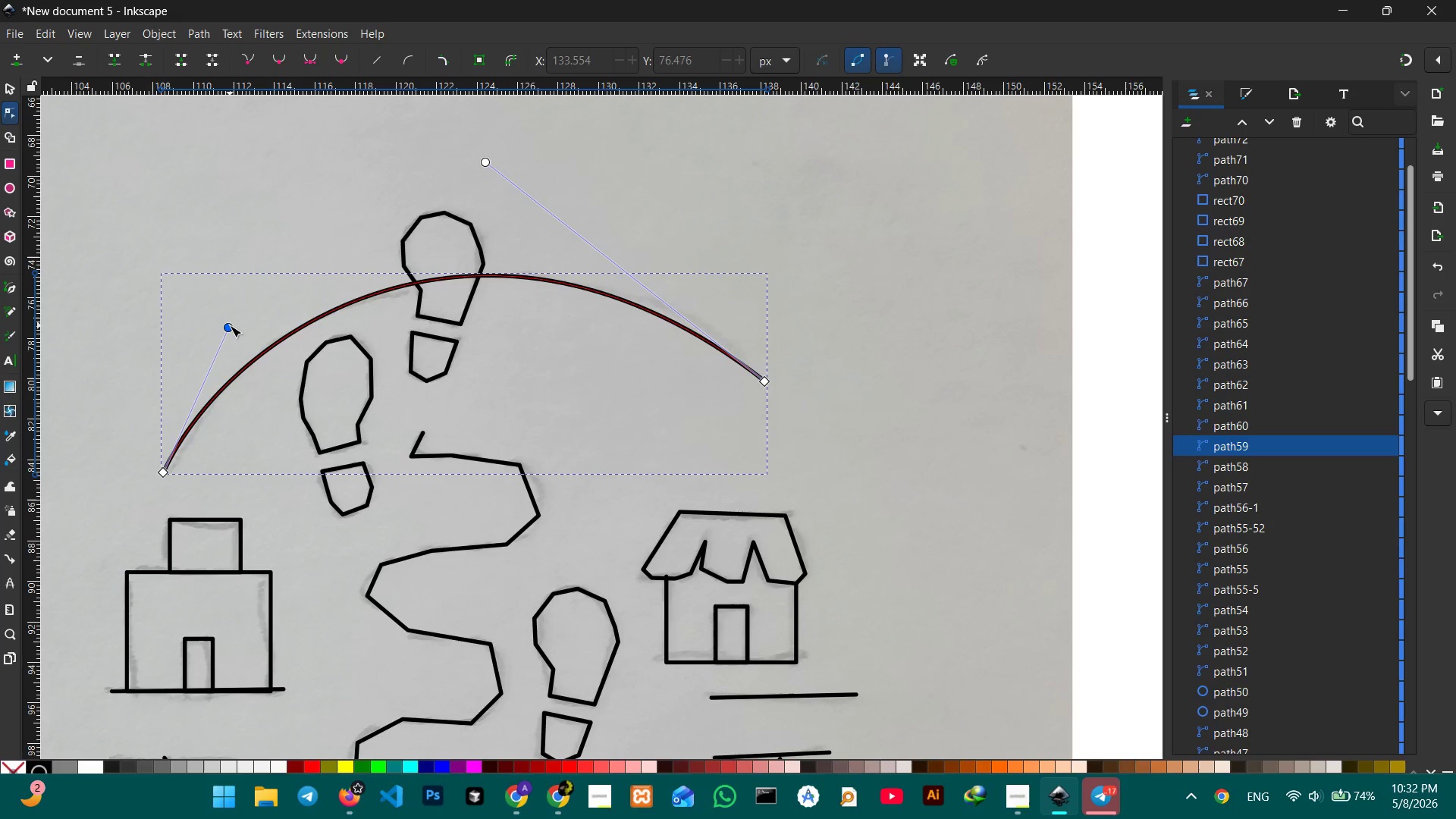 
scroll: coordinate [547, 340], scroll_direction: down, amount: 8.0
 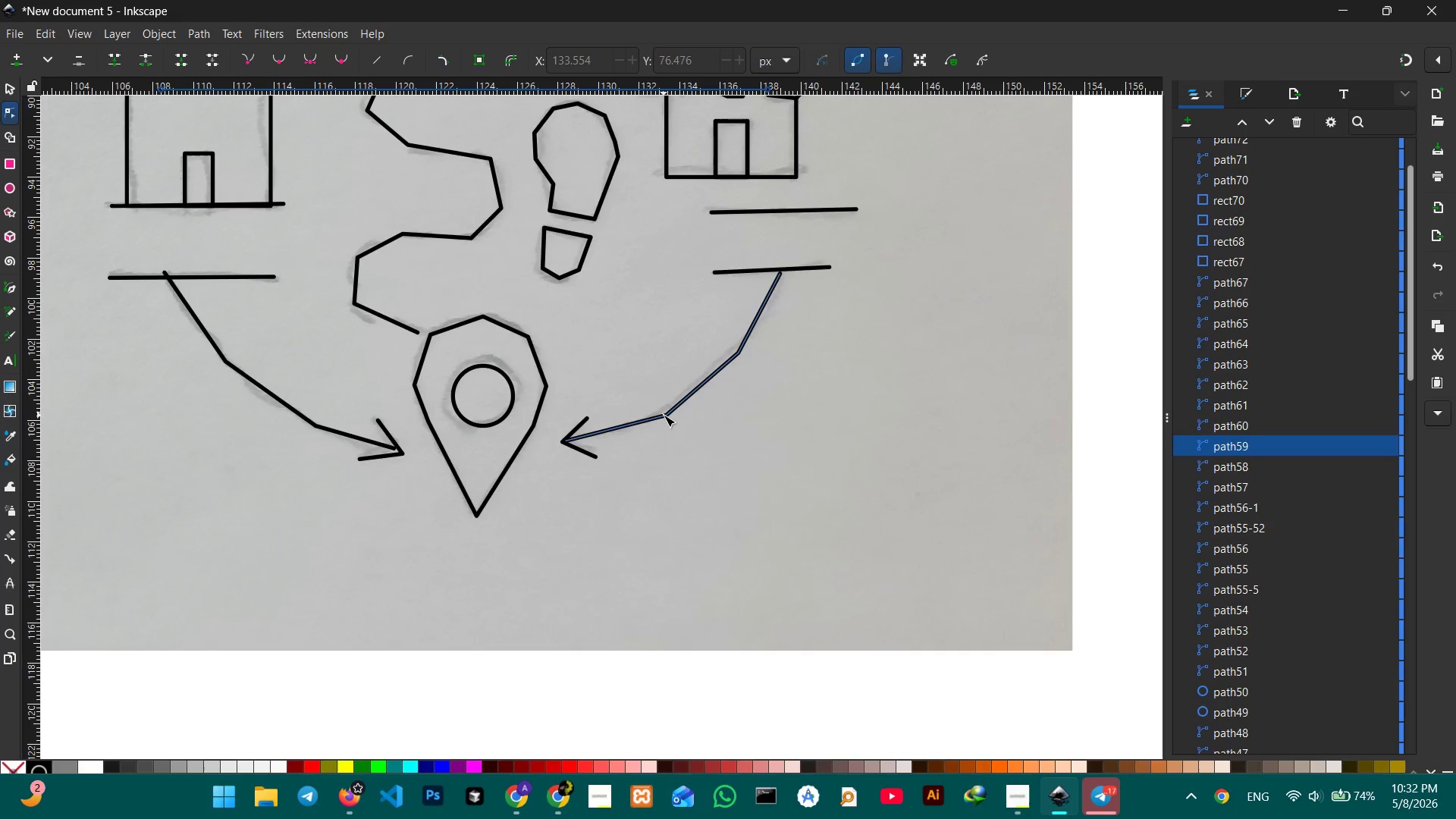 
left_click([664, 415])
 